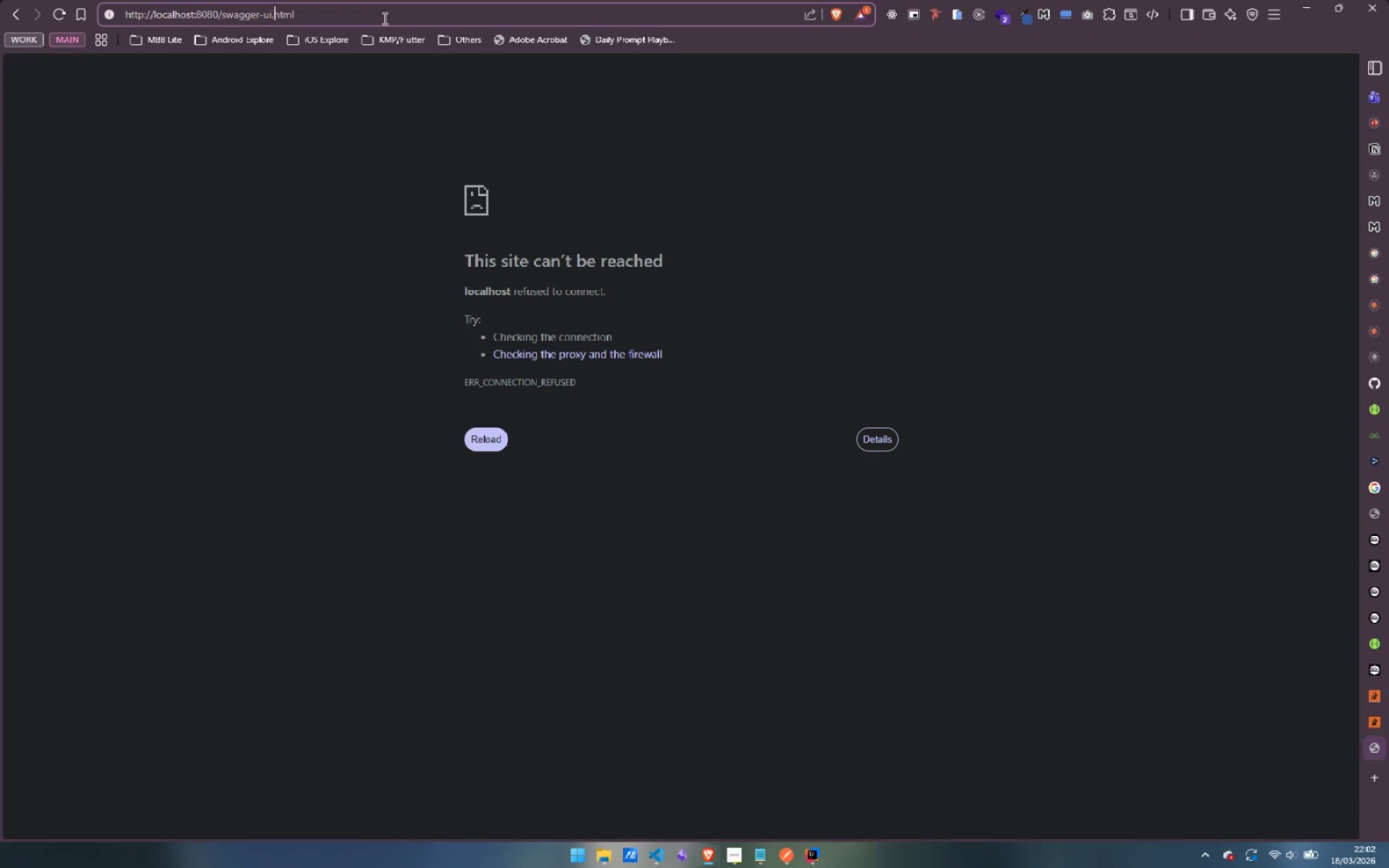 
key(ArrowLeft)
 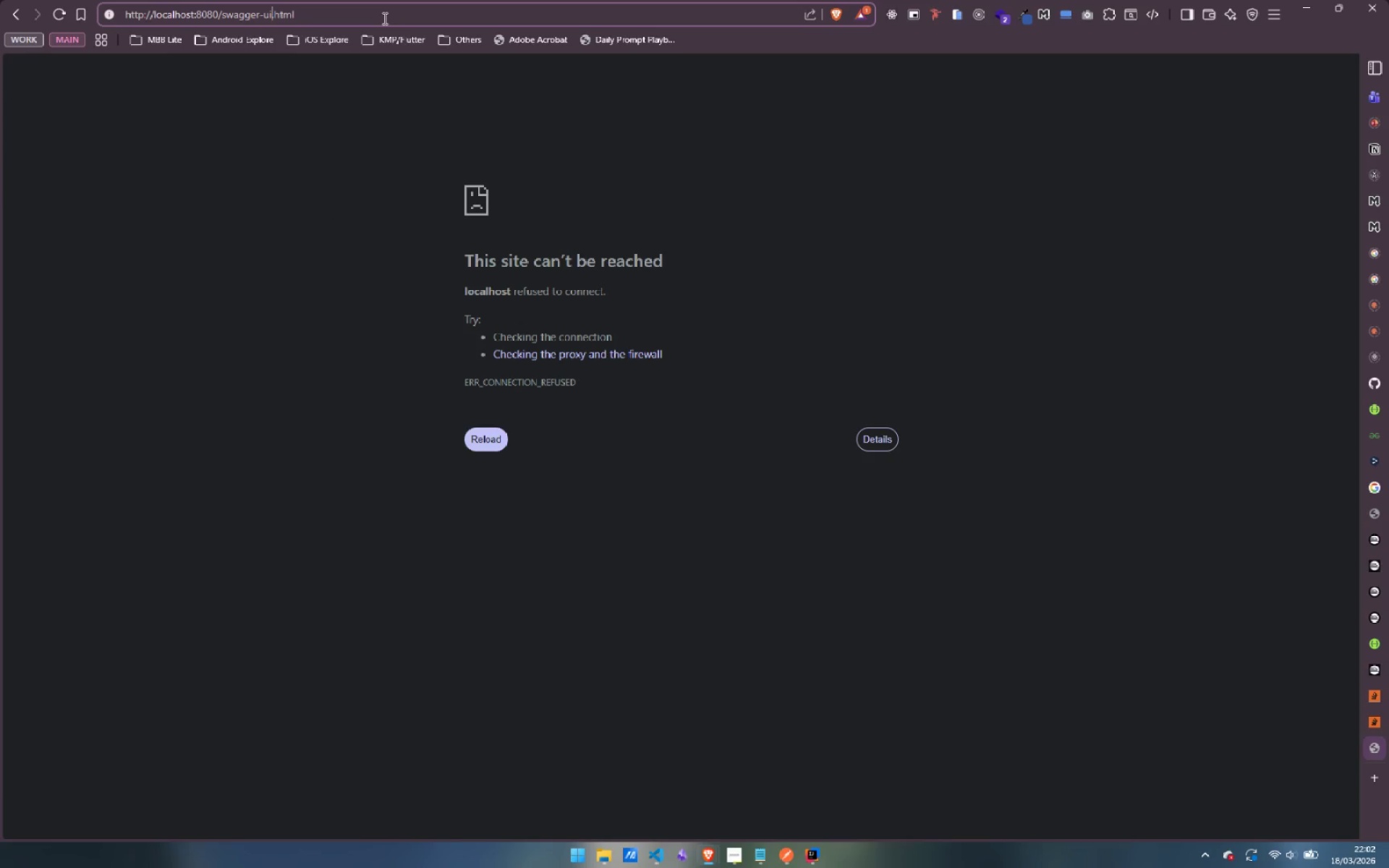 
type(/index)
 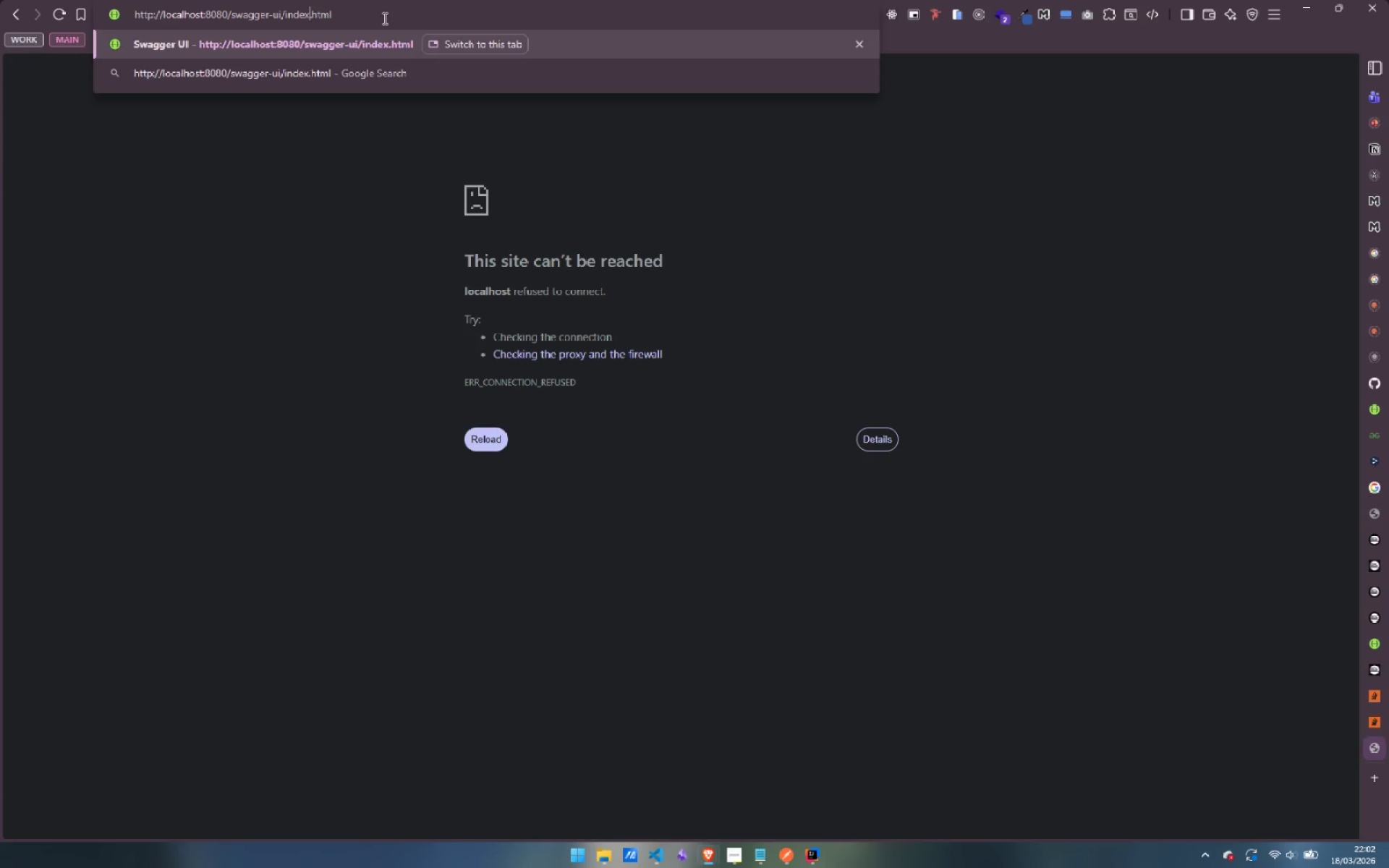 
key(Enter)
 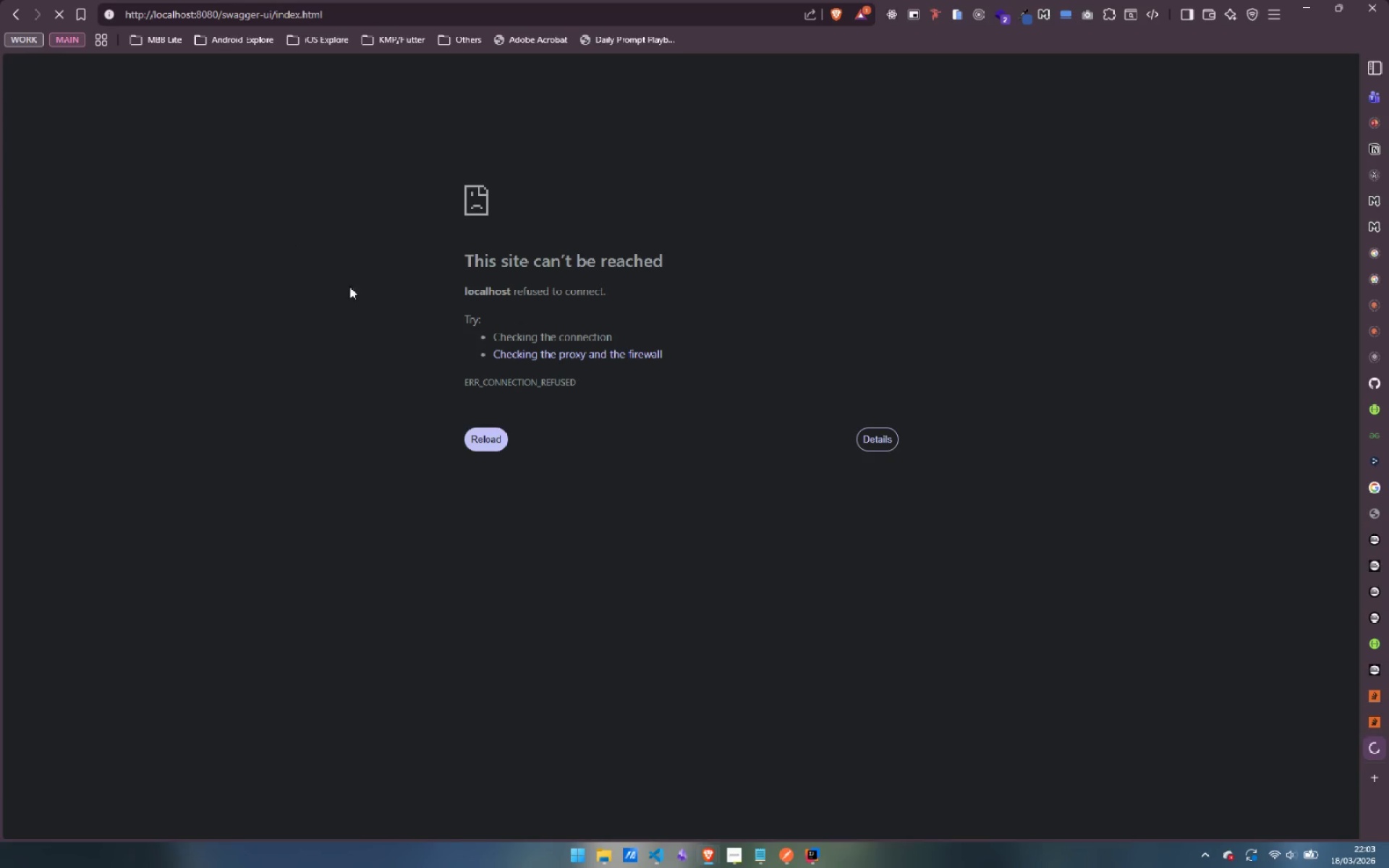 
wait(5.27)
 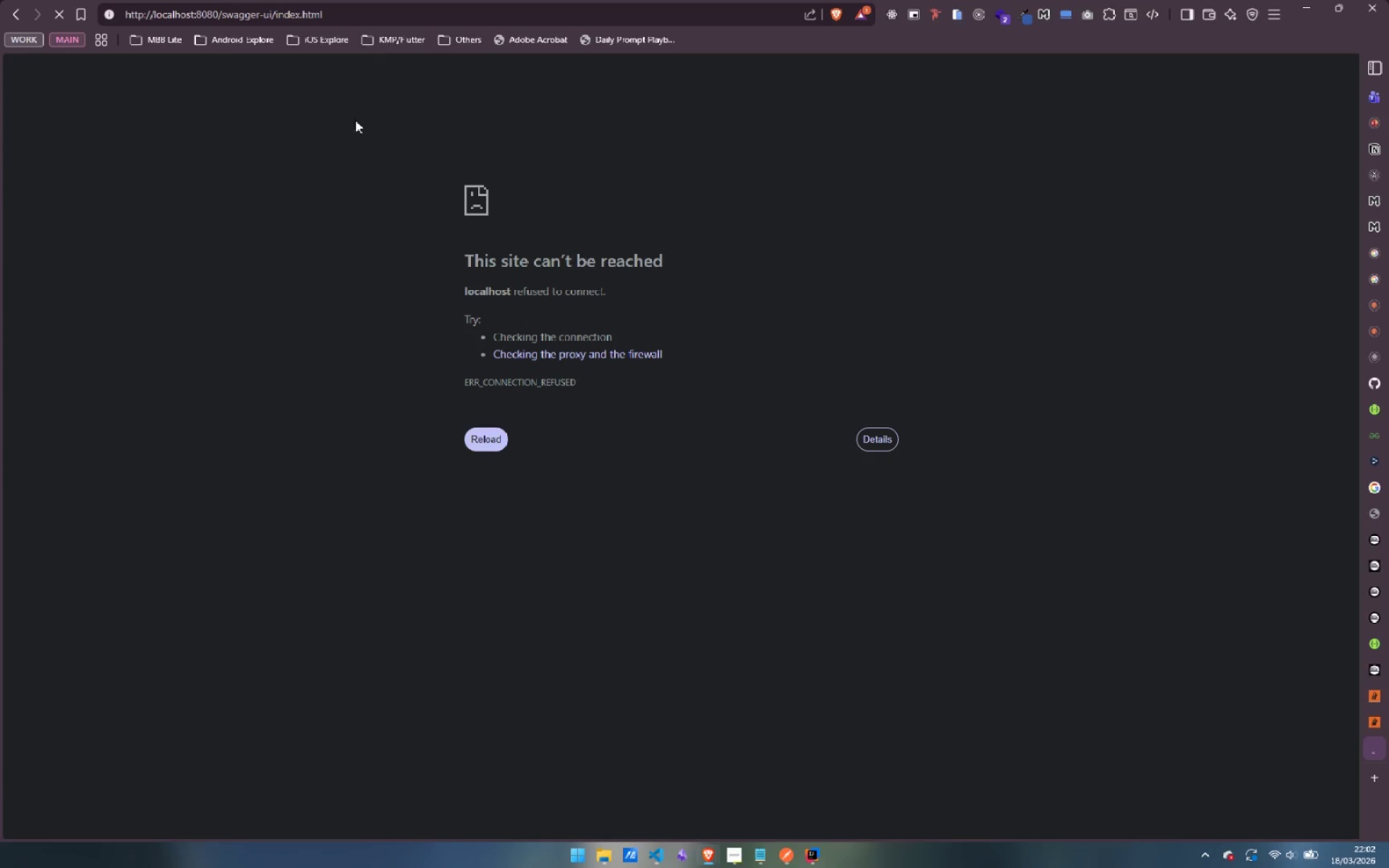 
left_click([814, 859])
 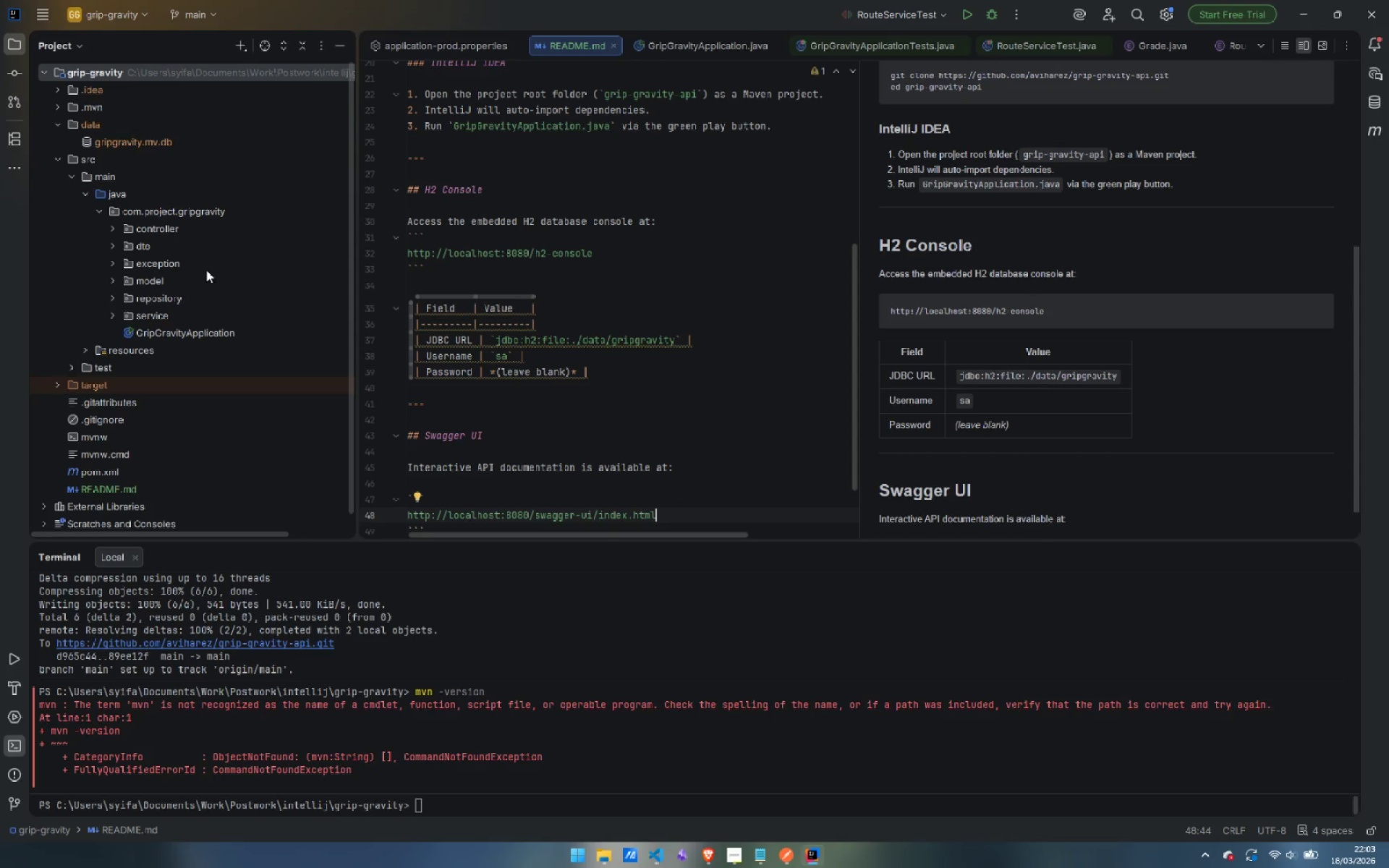 
double_click([174, 331])
 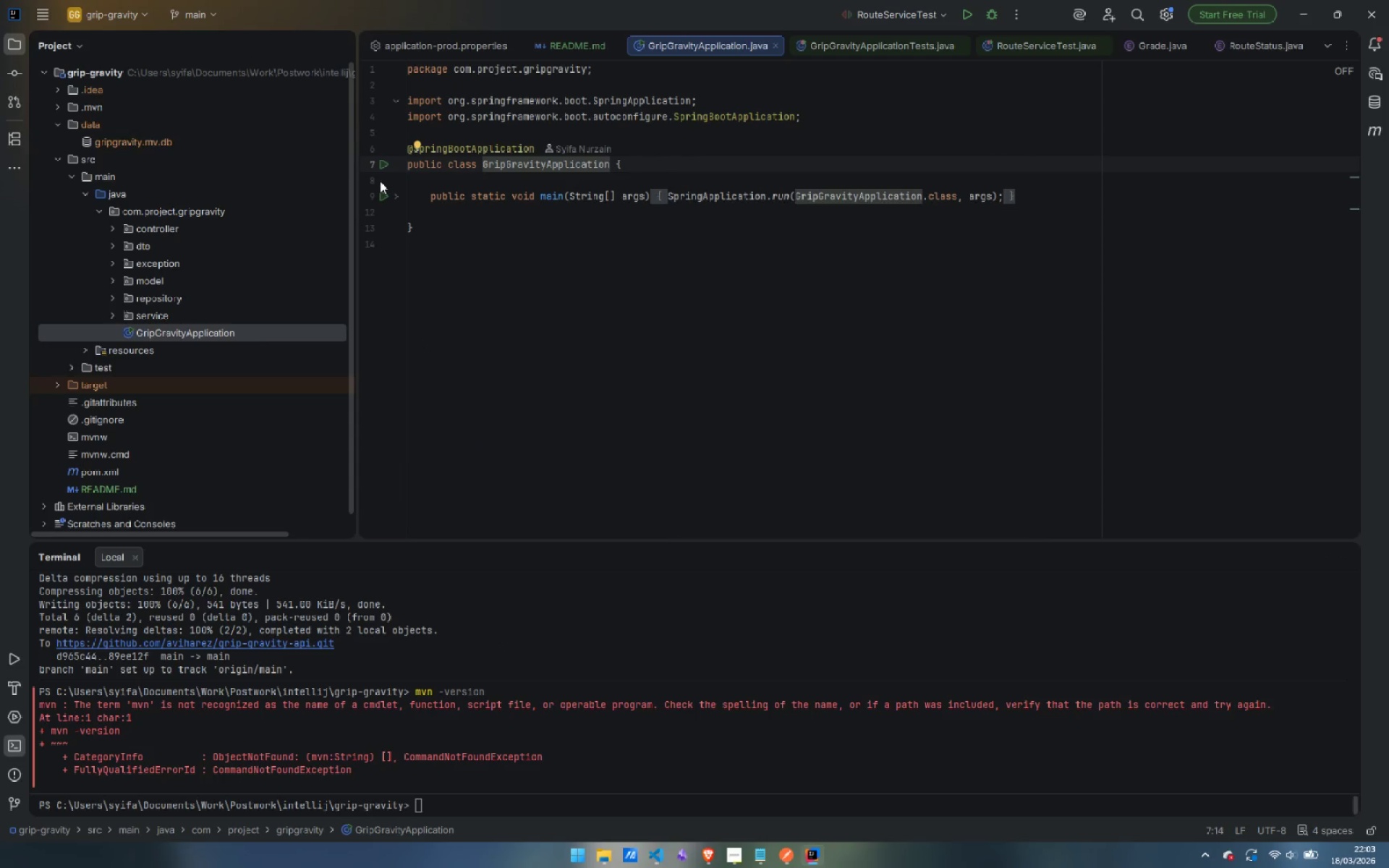 
left_click([381, 166])
 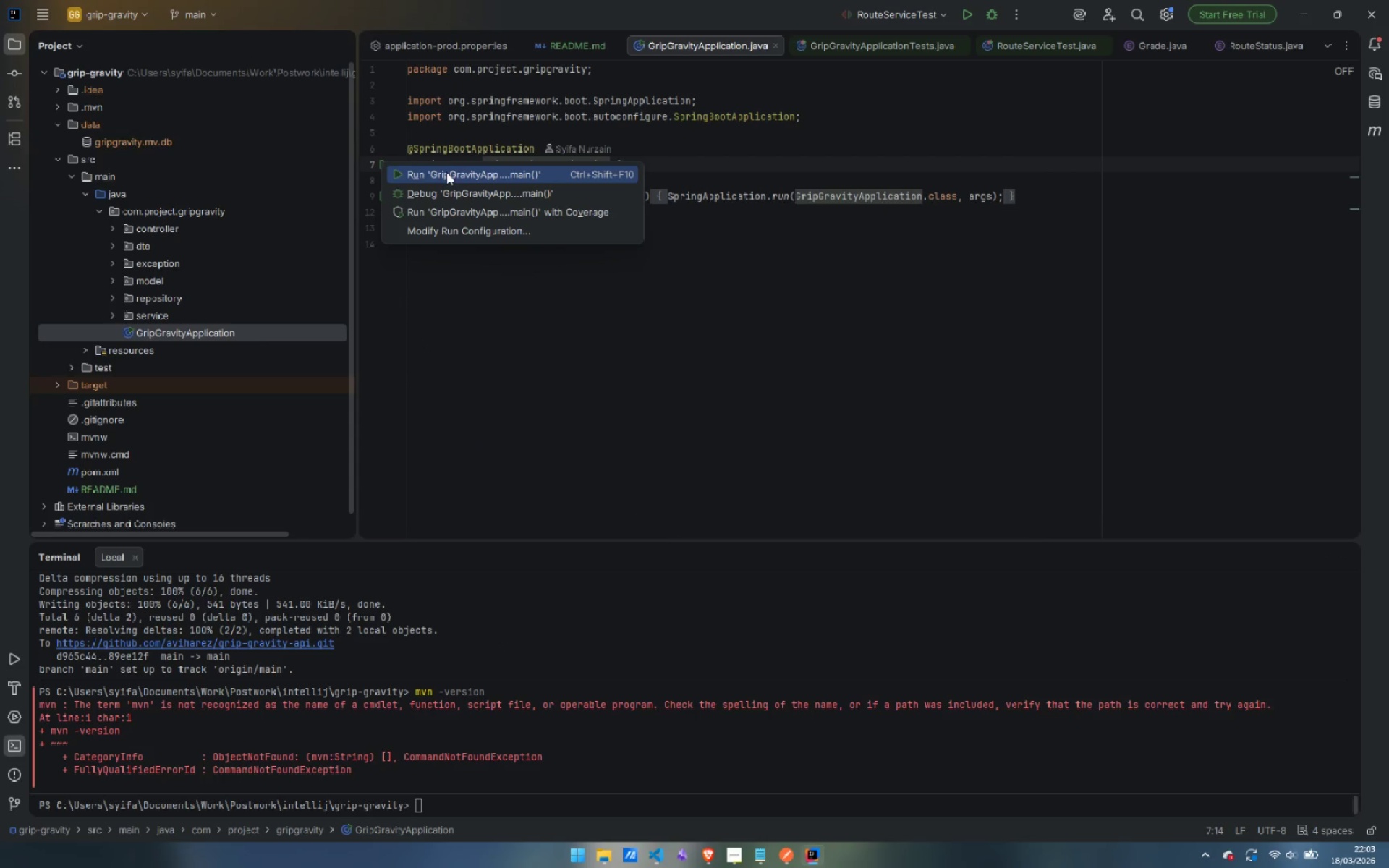 
left_click([446, 171])
 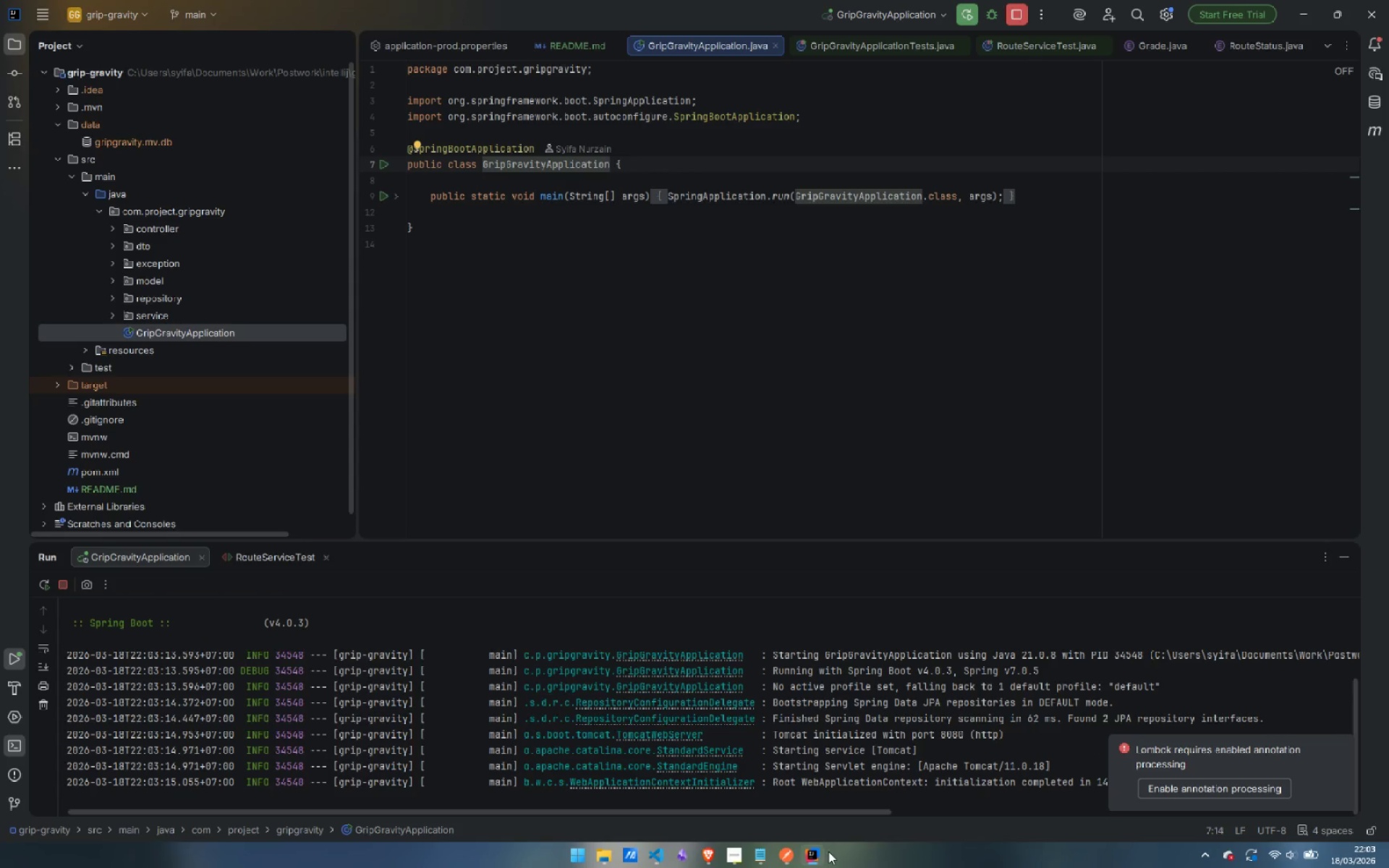 
wait(9.91)
 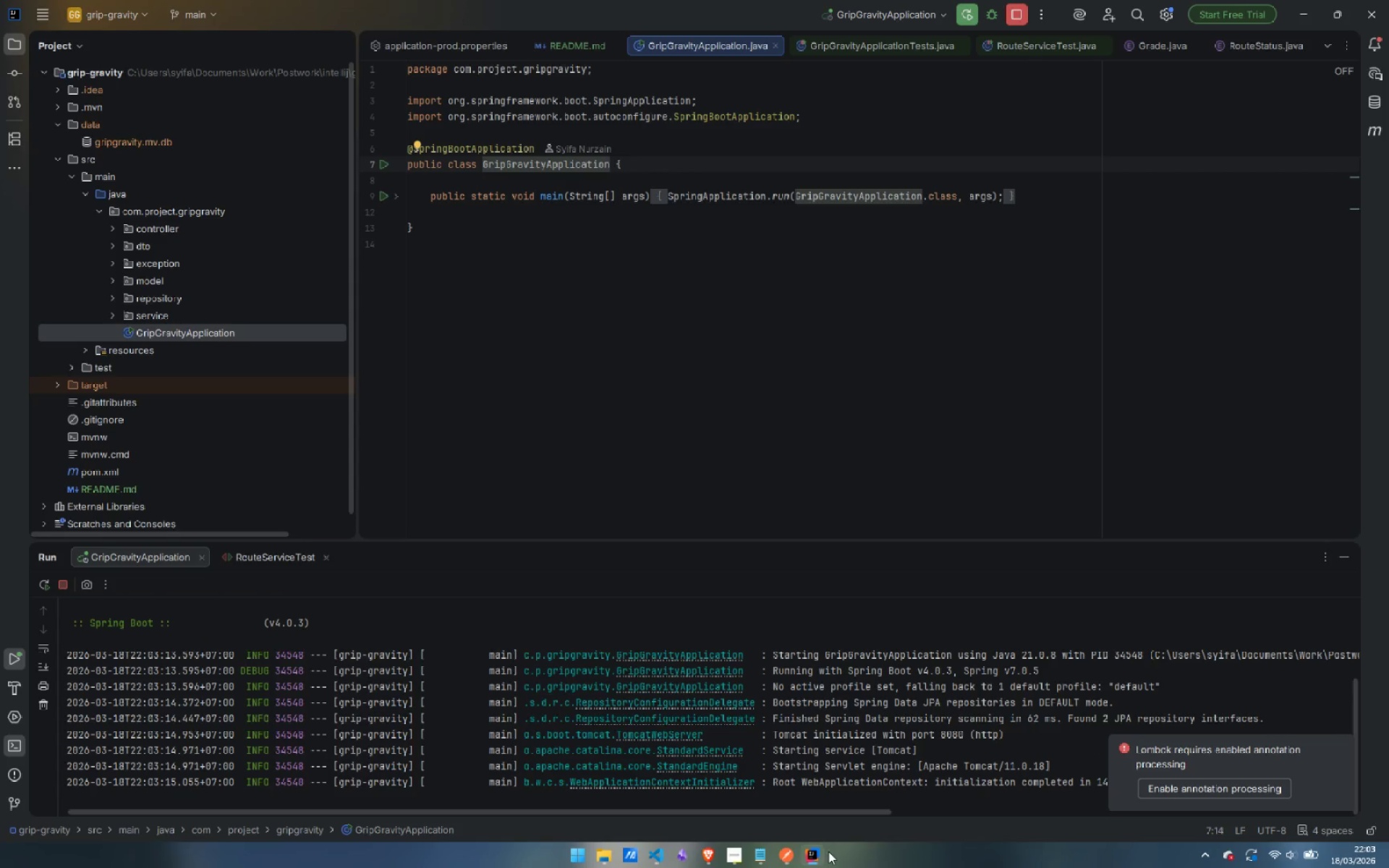 
left_click([771, 785])
 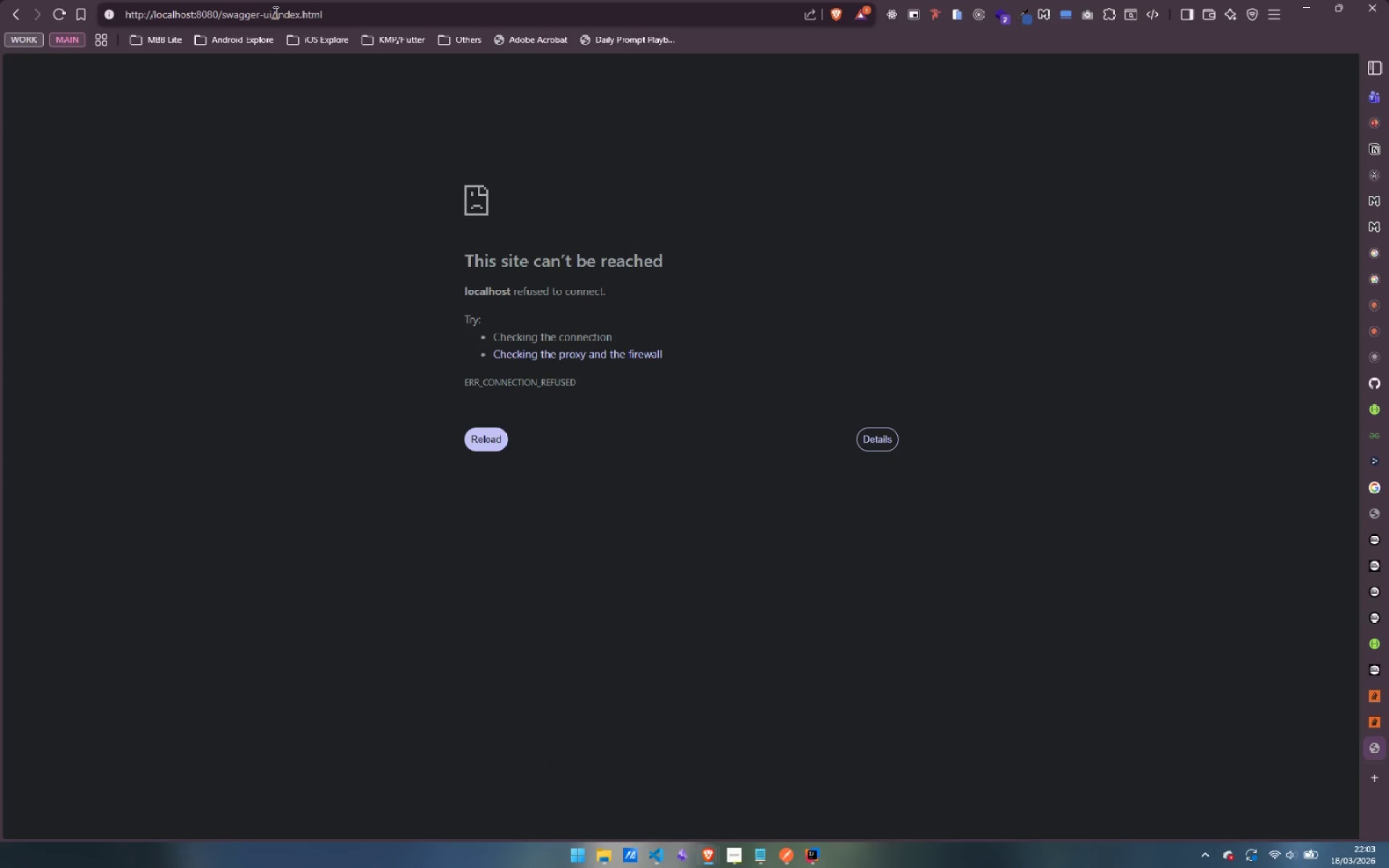 
double_click([284, 13])
 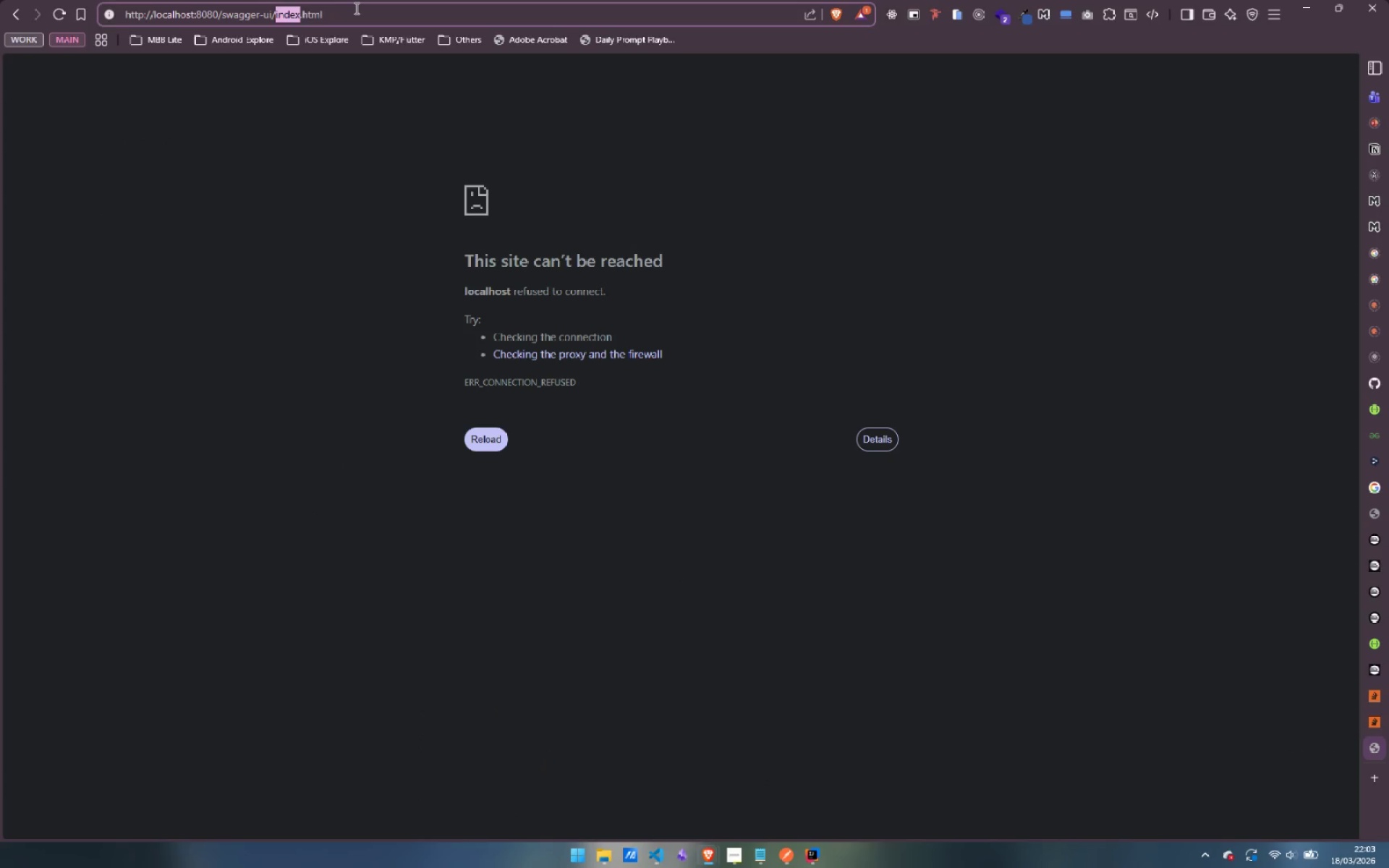 
key(Backspace)
 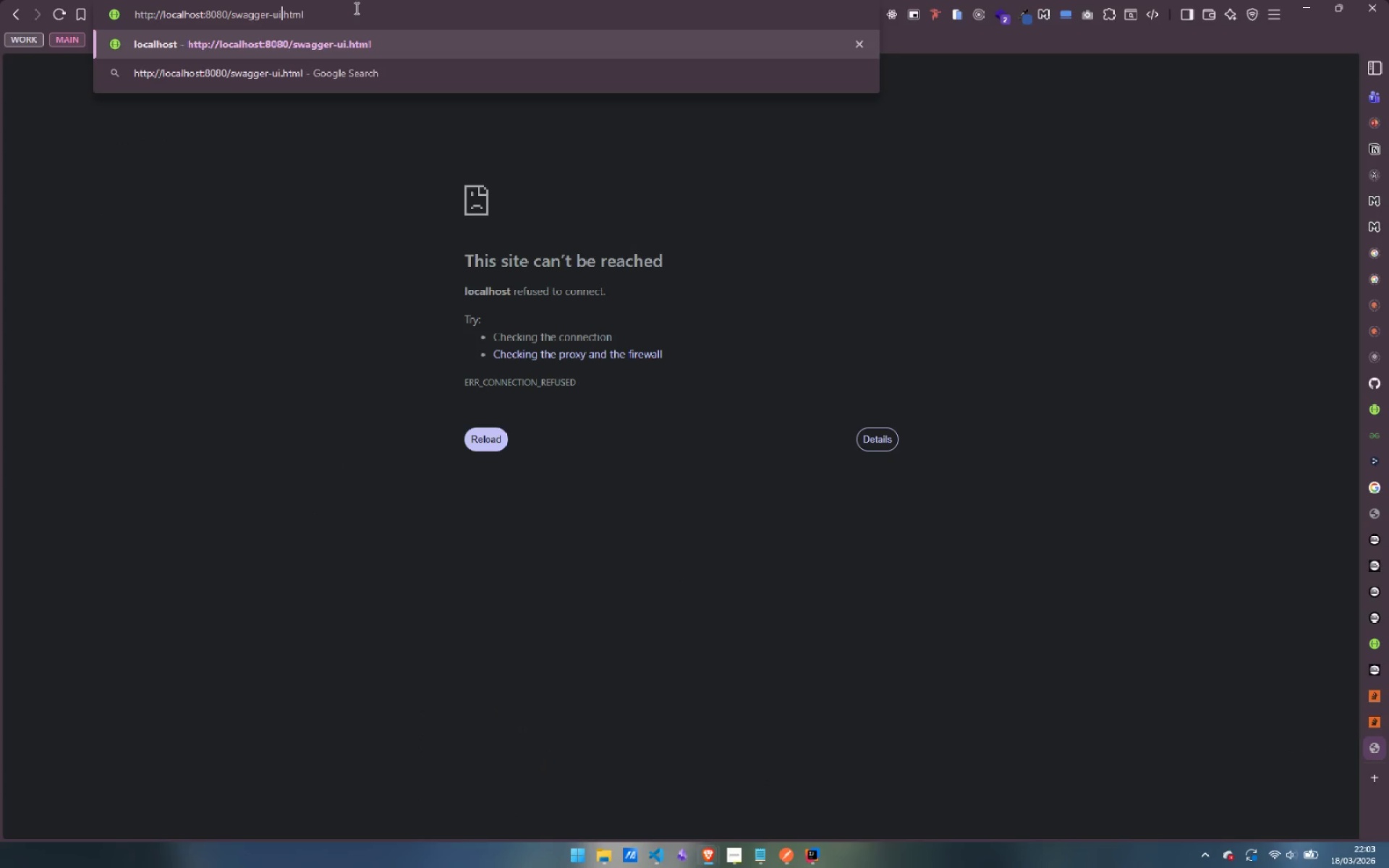 
key(Backspace)
 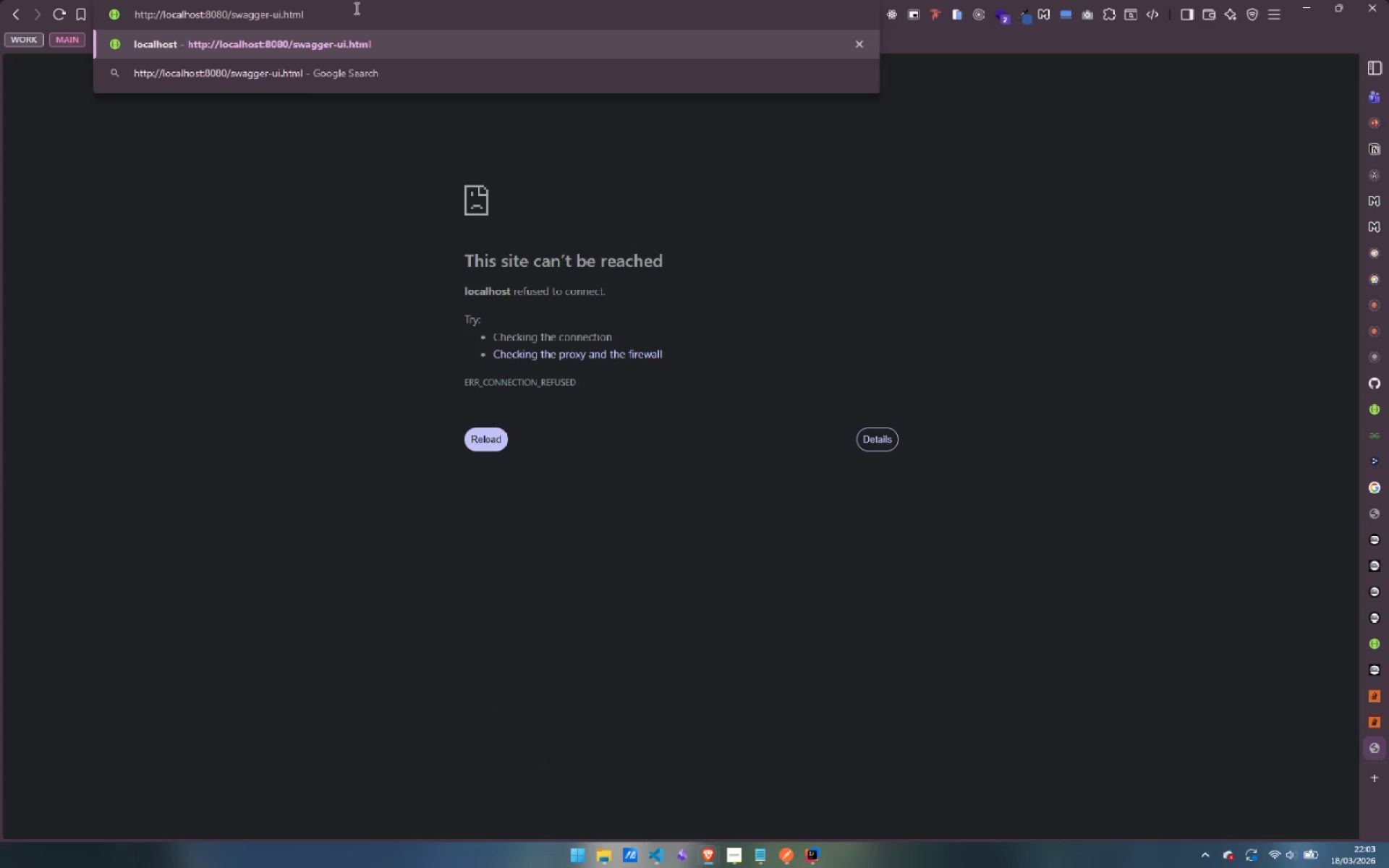 
key(Enter)
 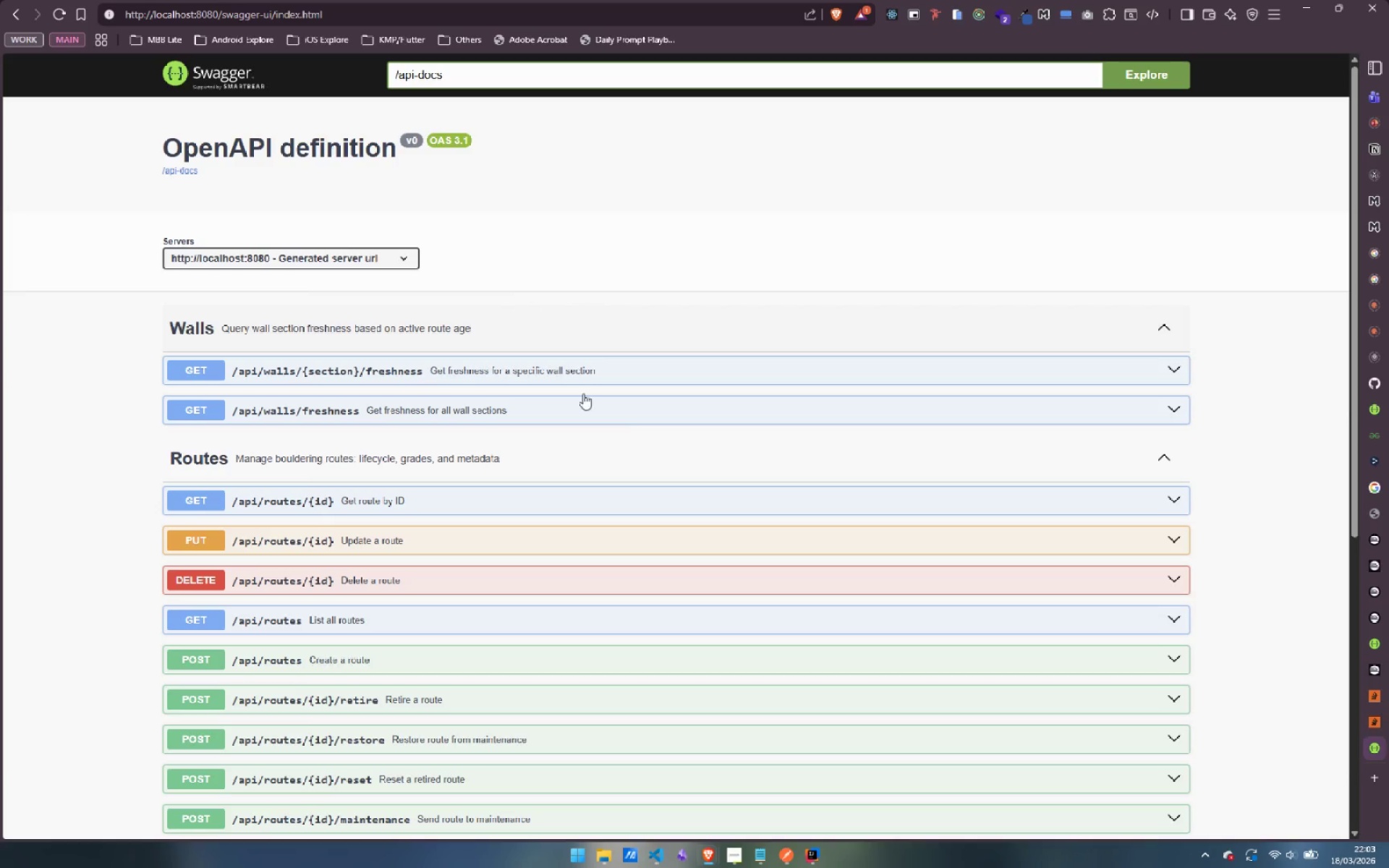 
mouse_move([813, 840])
 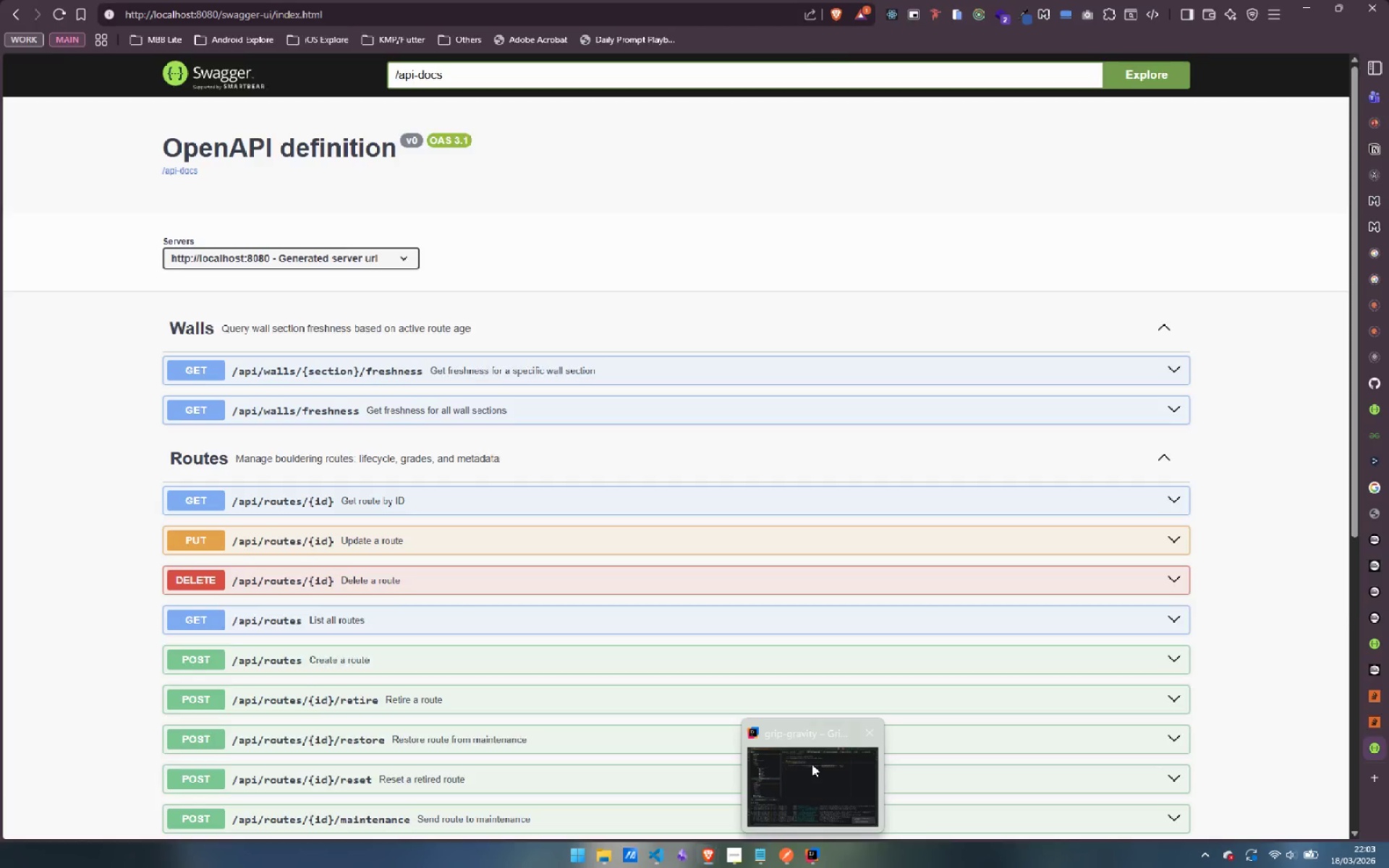 
left_click([812, 764])
 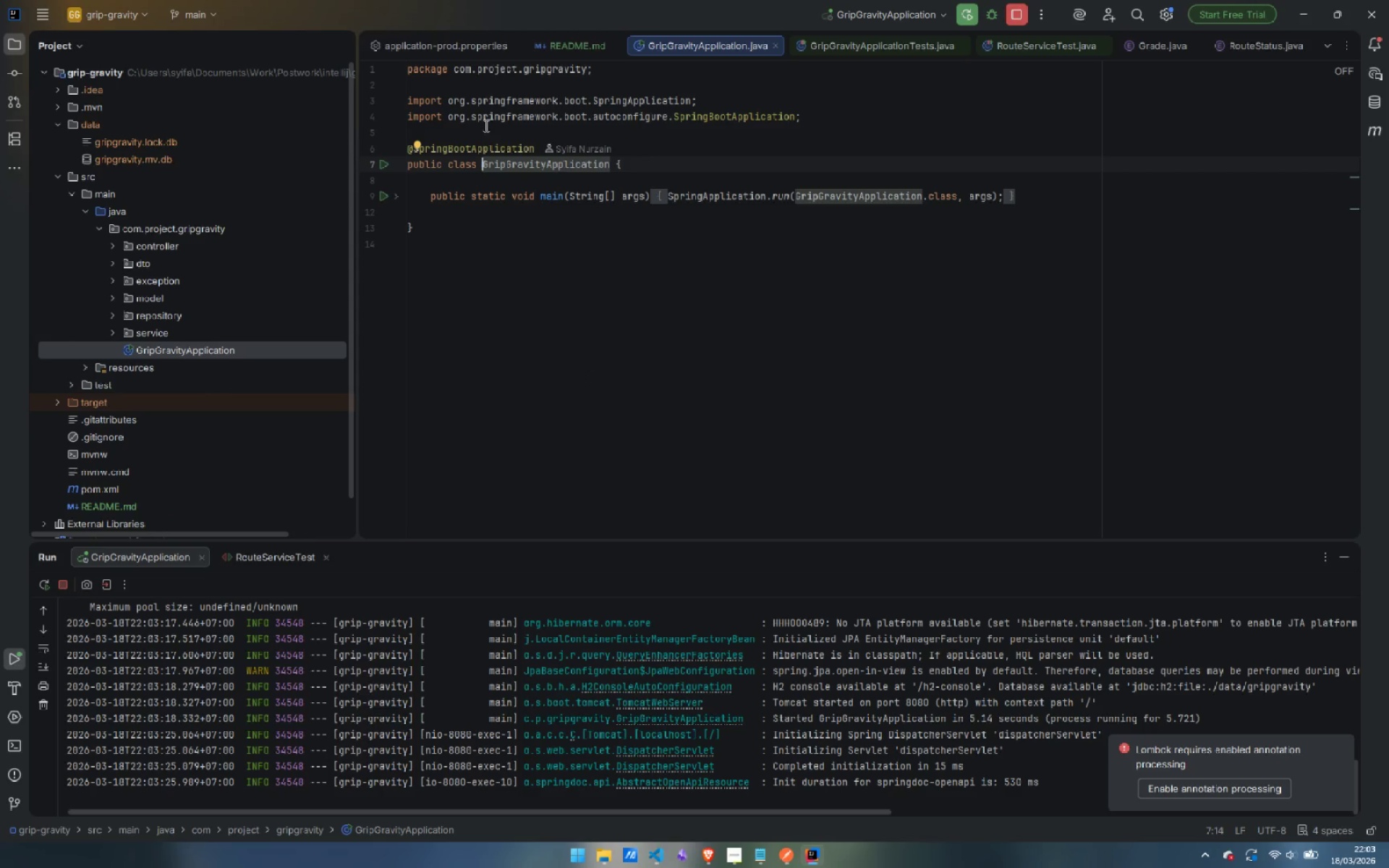 
left_click([552, 46])
 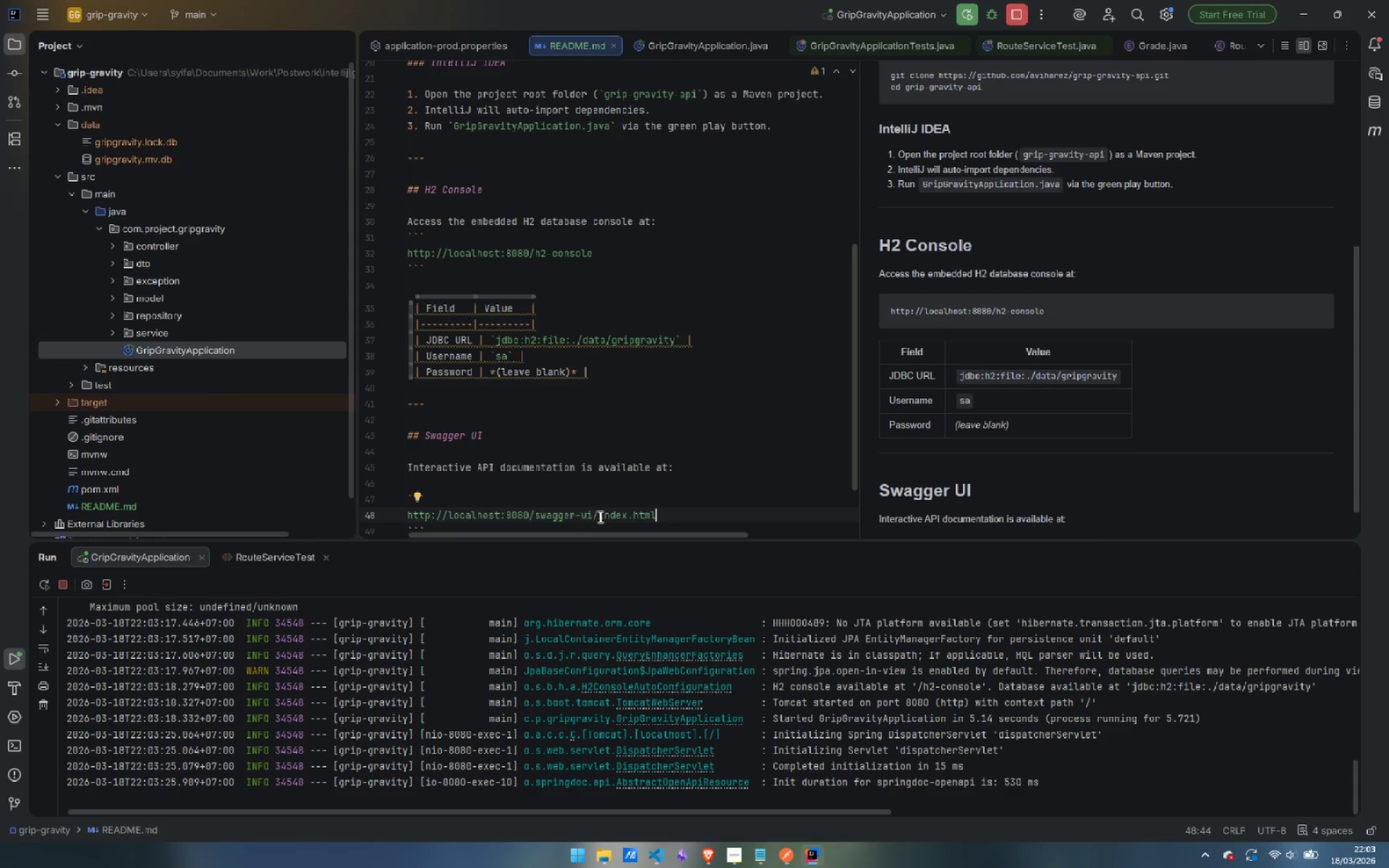 
double_click([602, 515])
 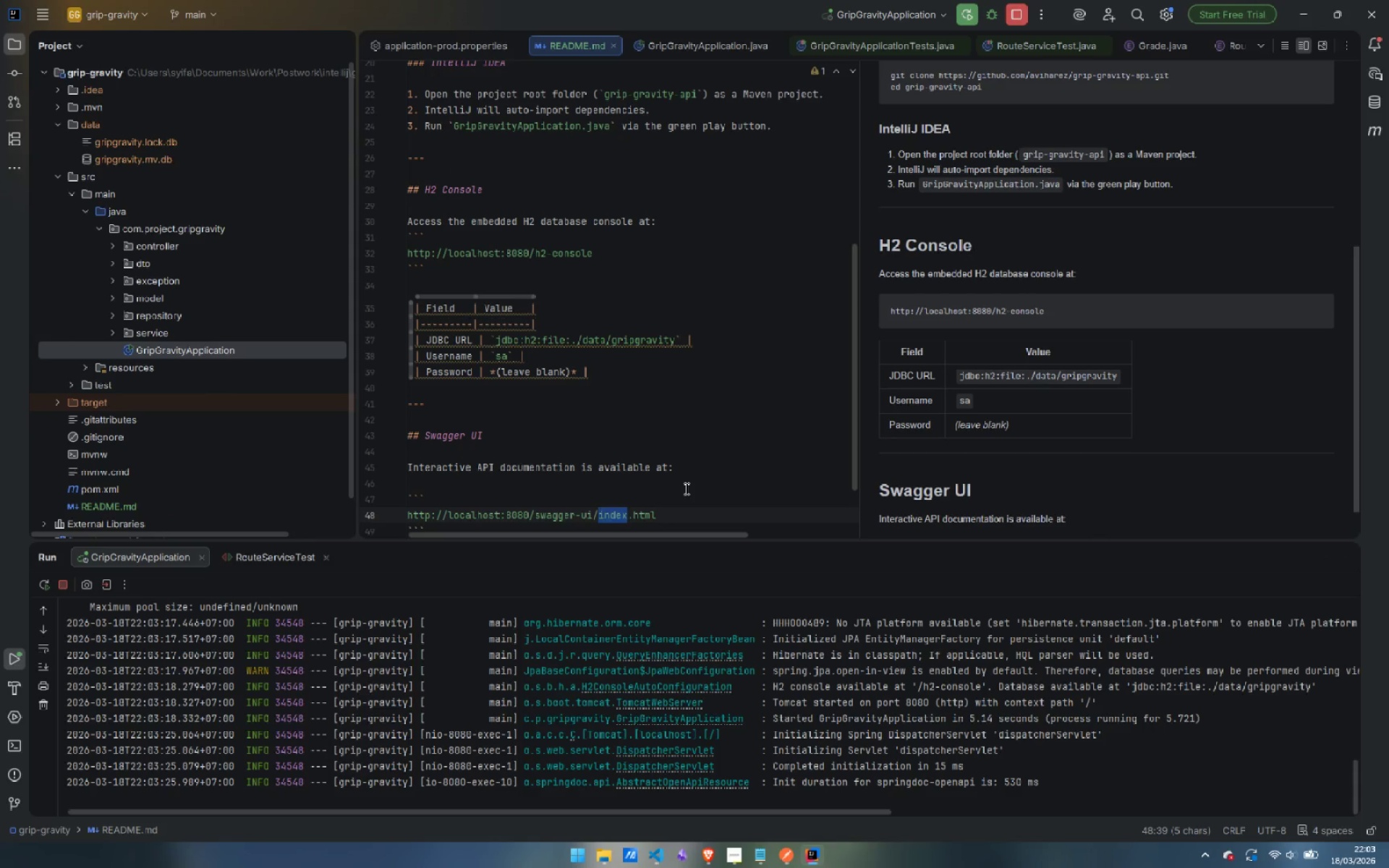 
key(Backspace)
 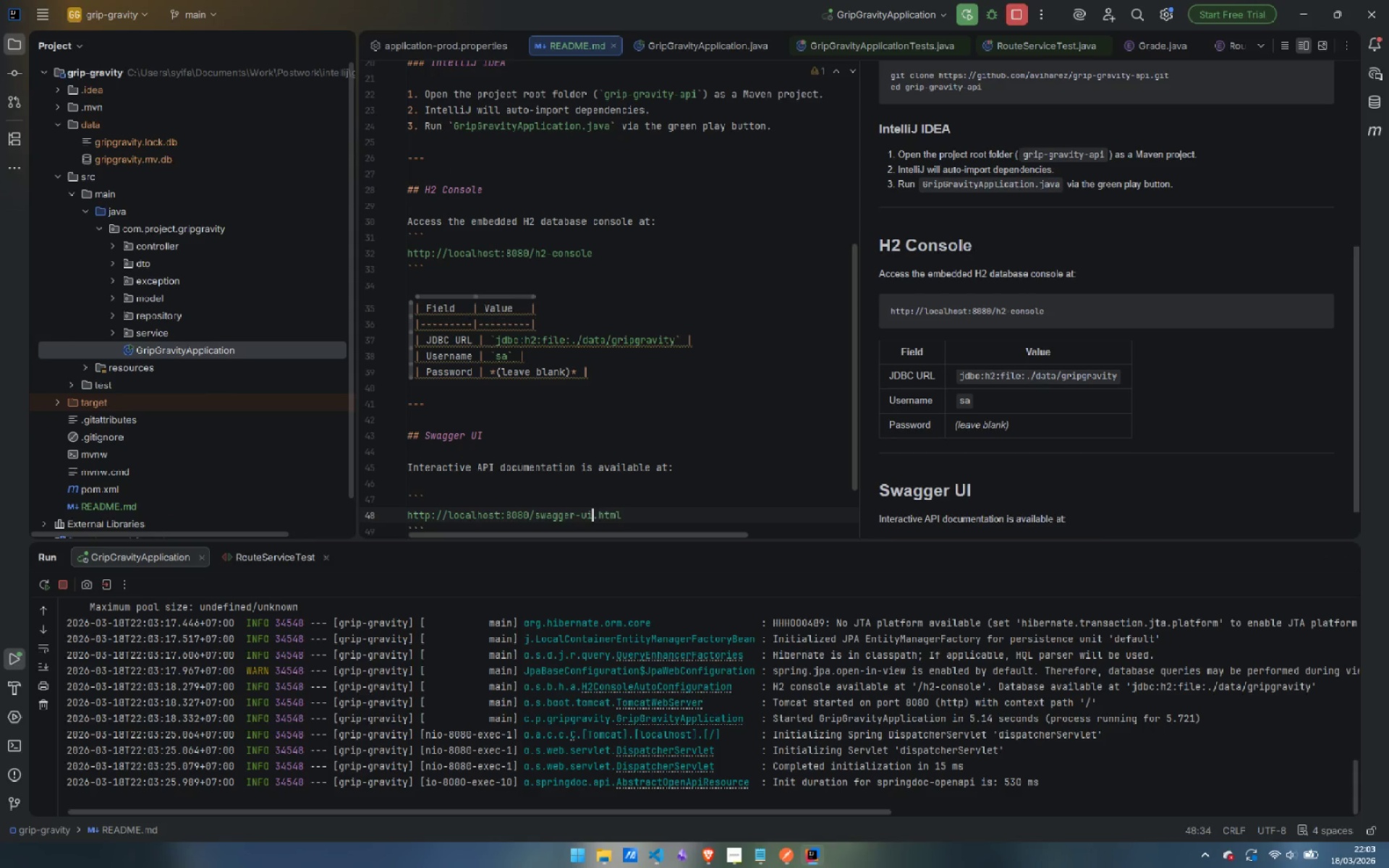 
key(Backspace)
 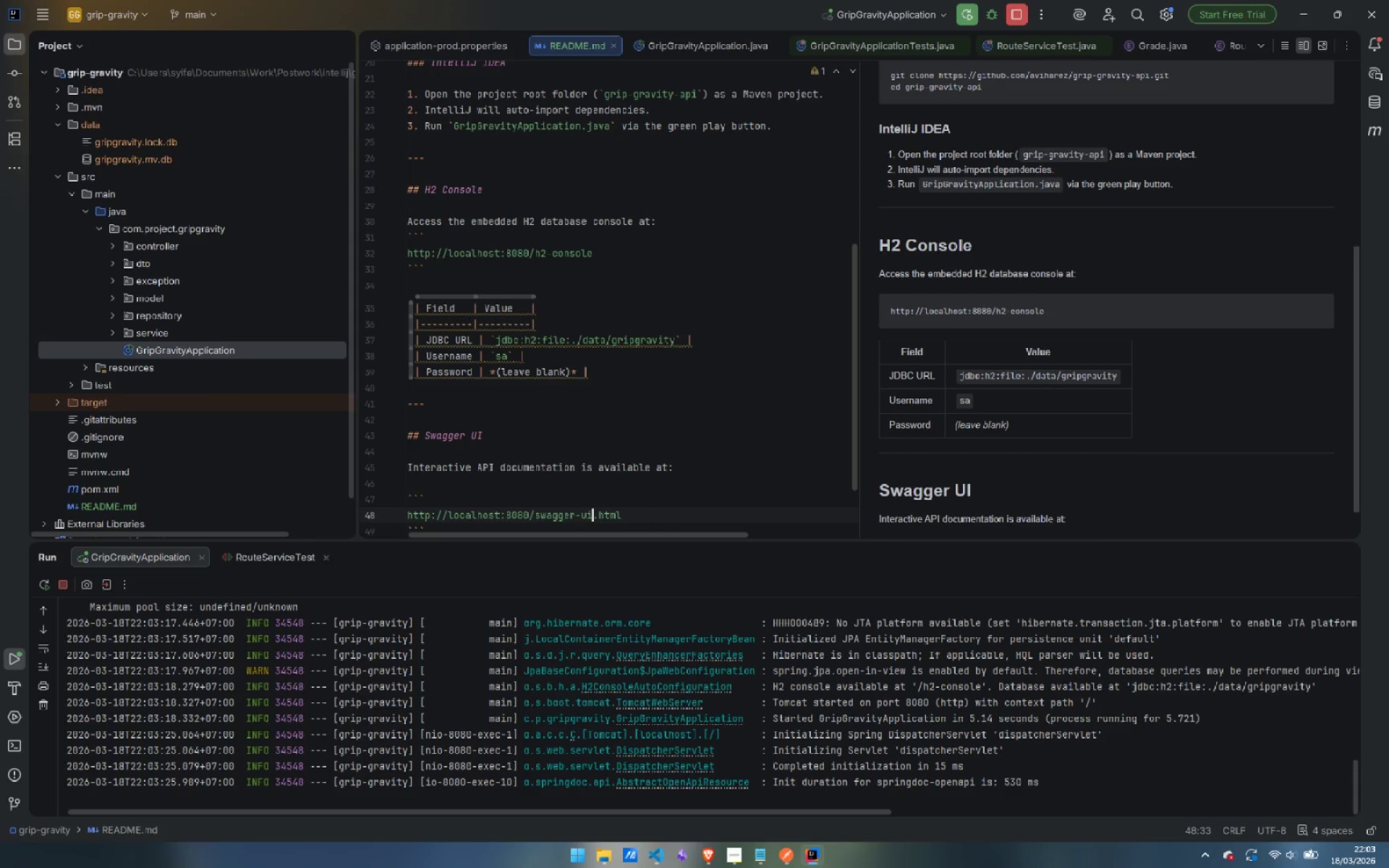 
key(Control+ArrowRight)
 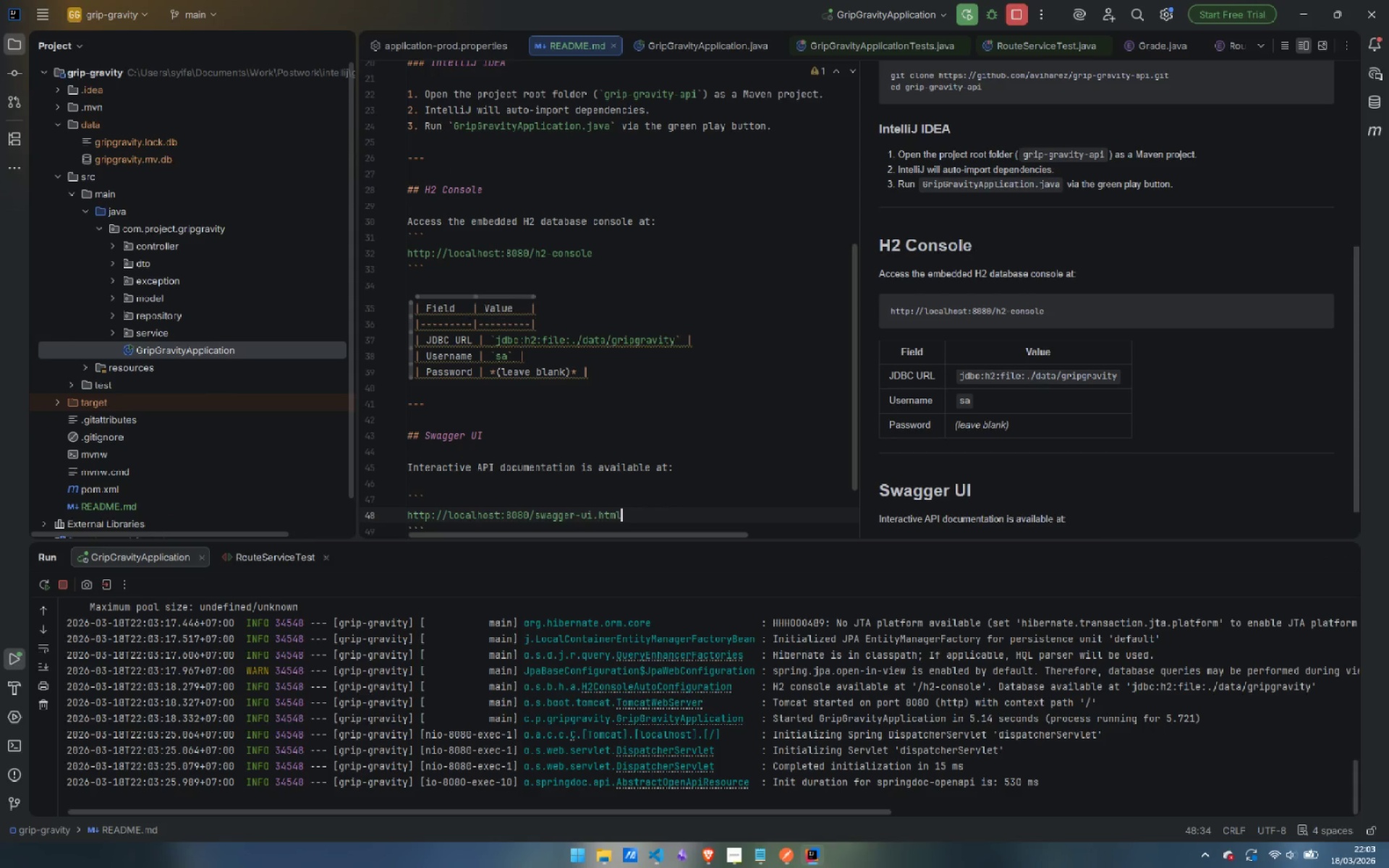 
key(Control+ArrowRight)
 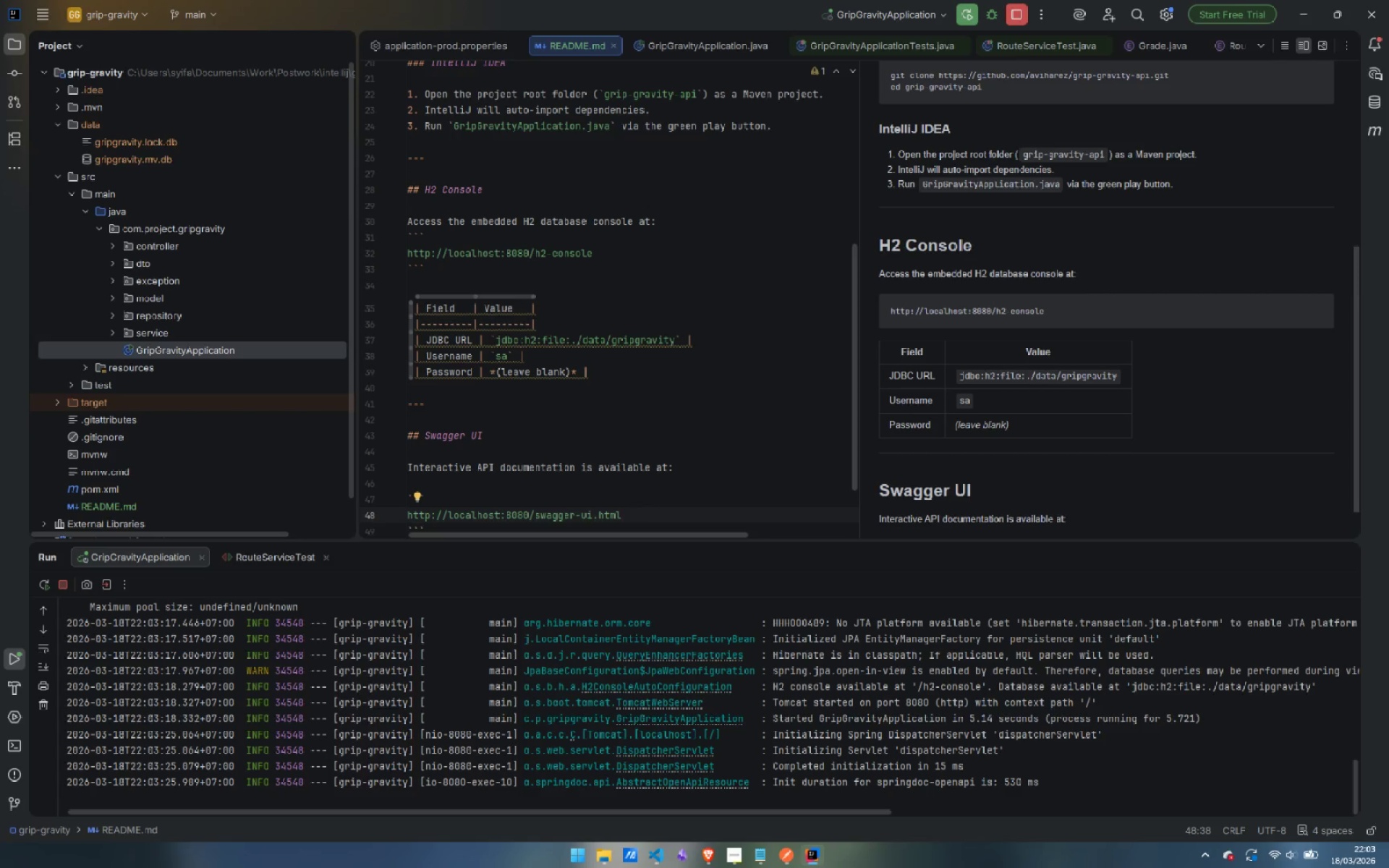 
key(ArrowDown)
 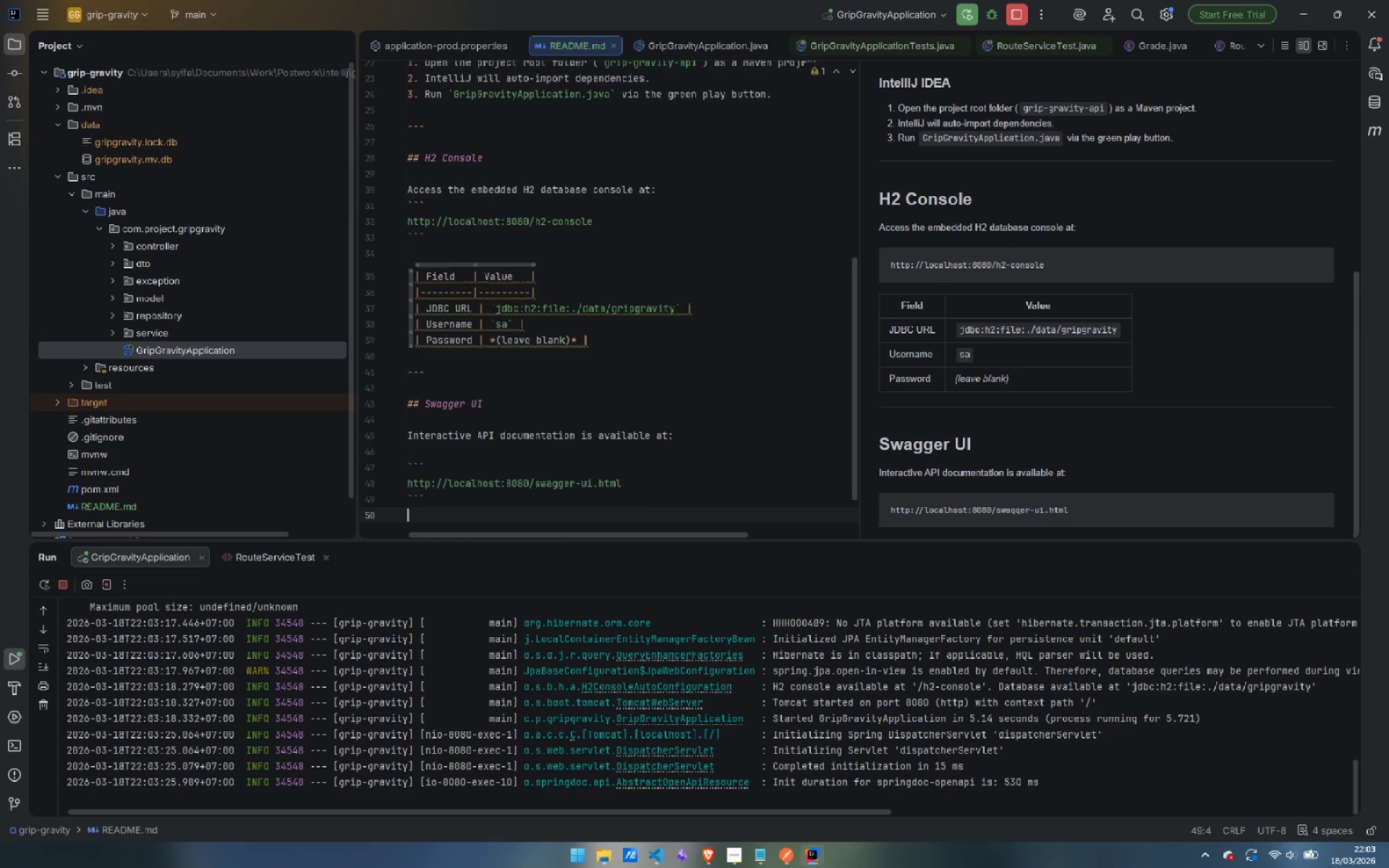 
key(Enter)
 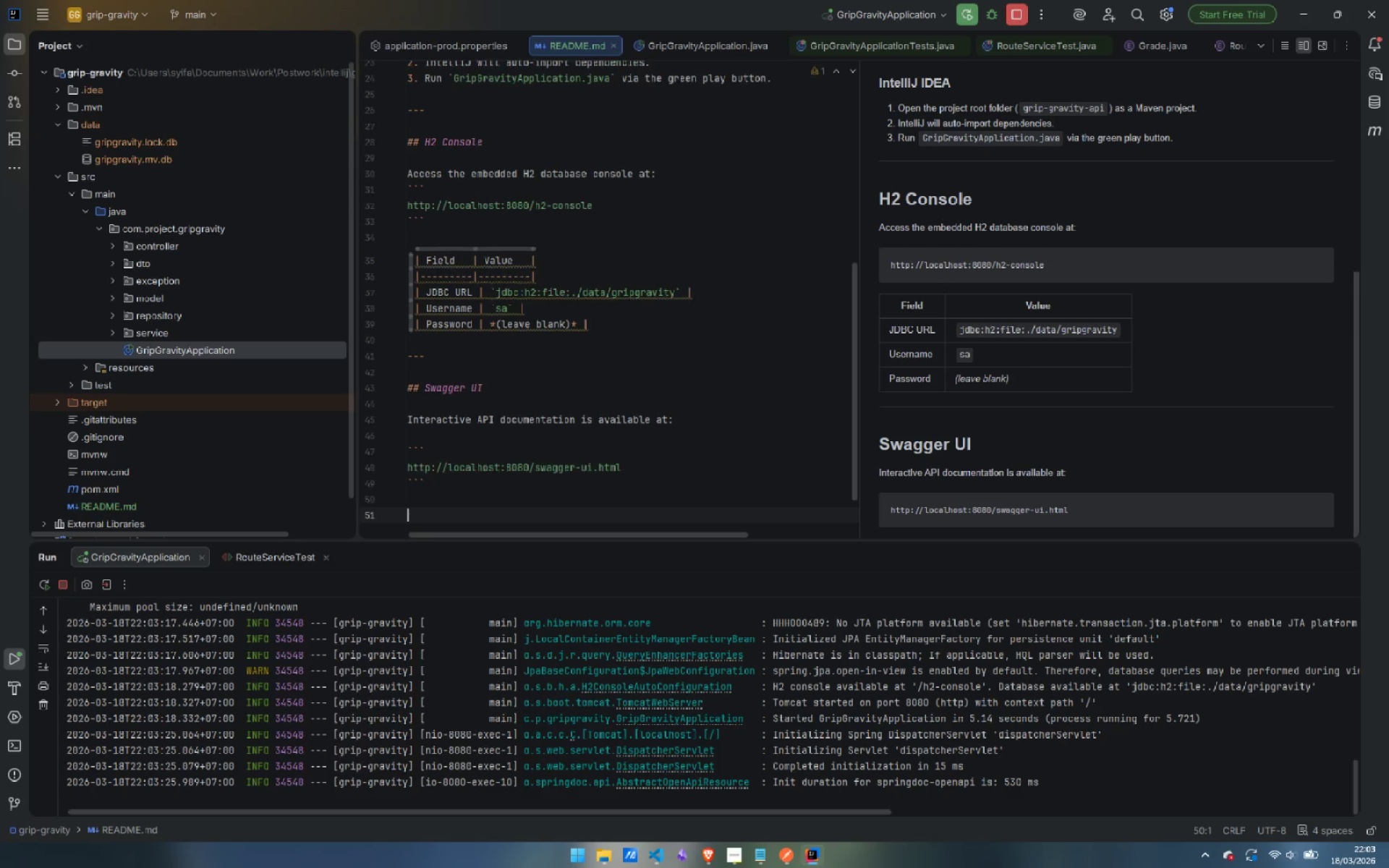 
key(Enter)
 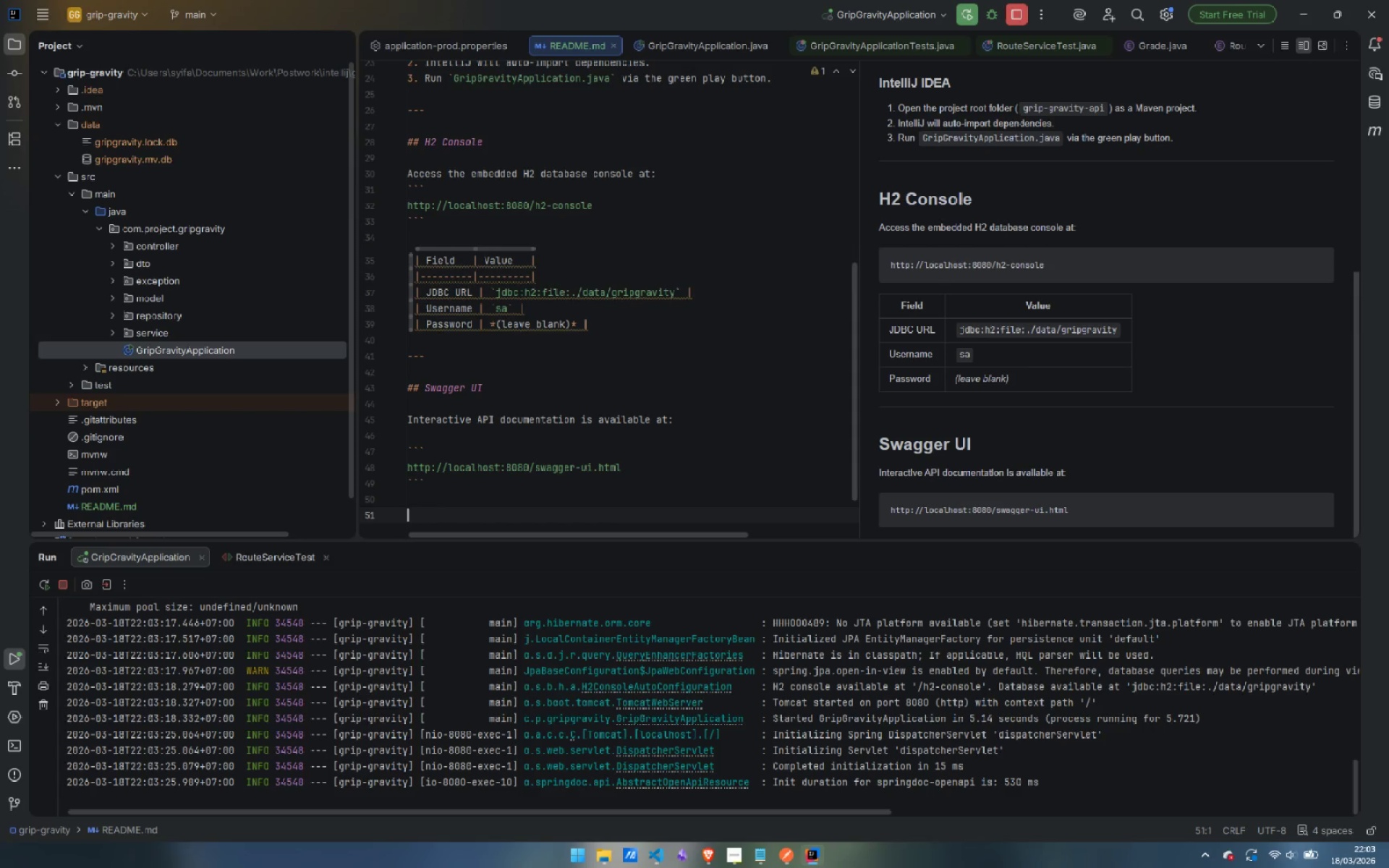 
type(Raw OpenAPI JSON spec:)
 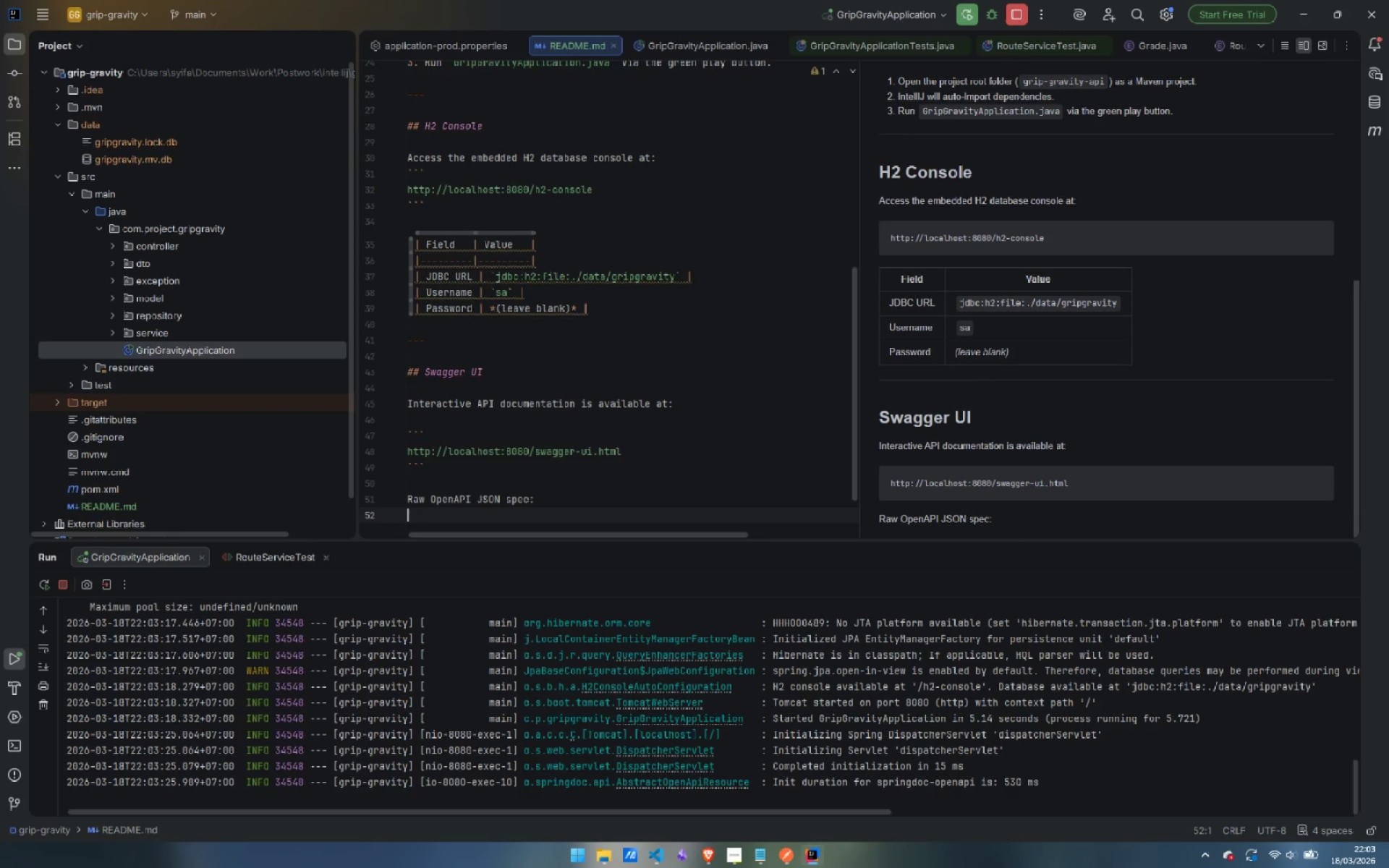 
 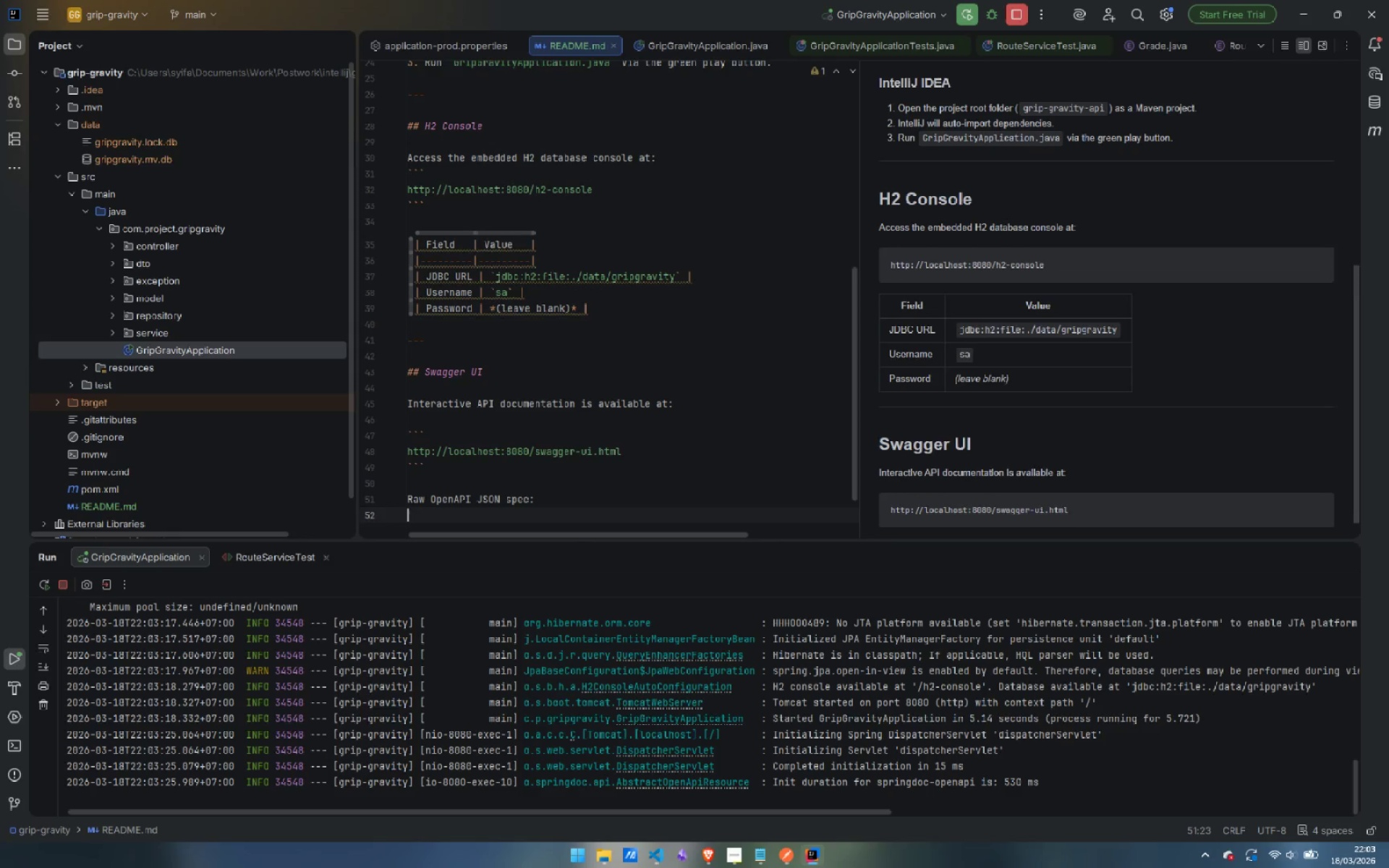 
key(Enter)
 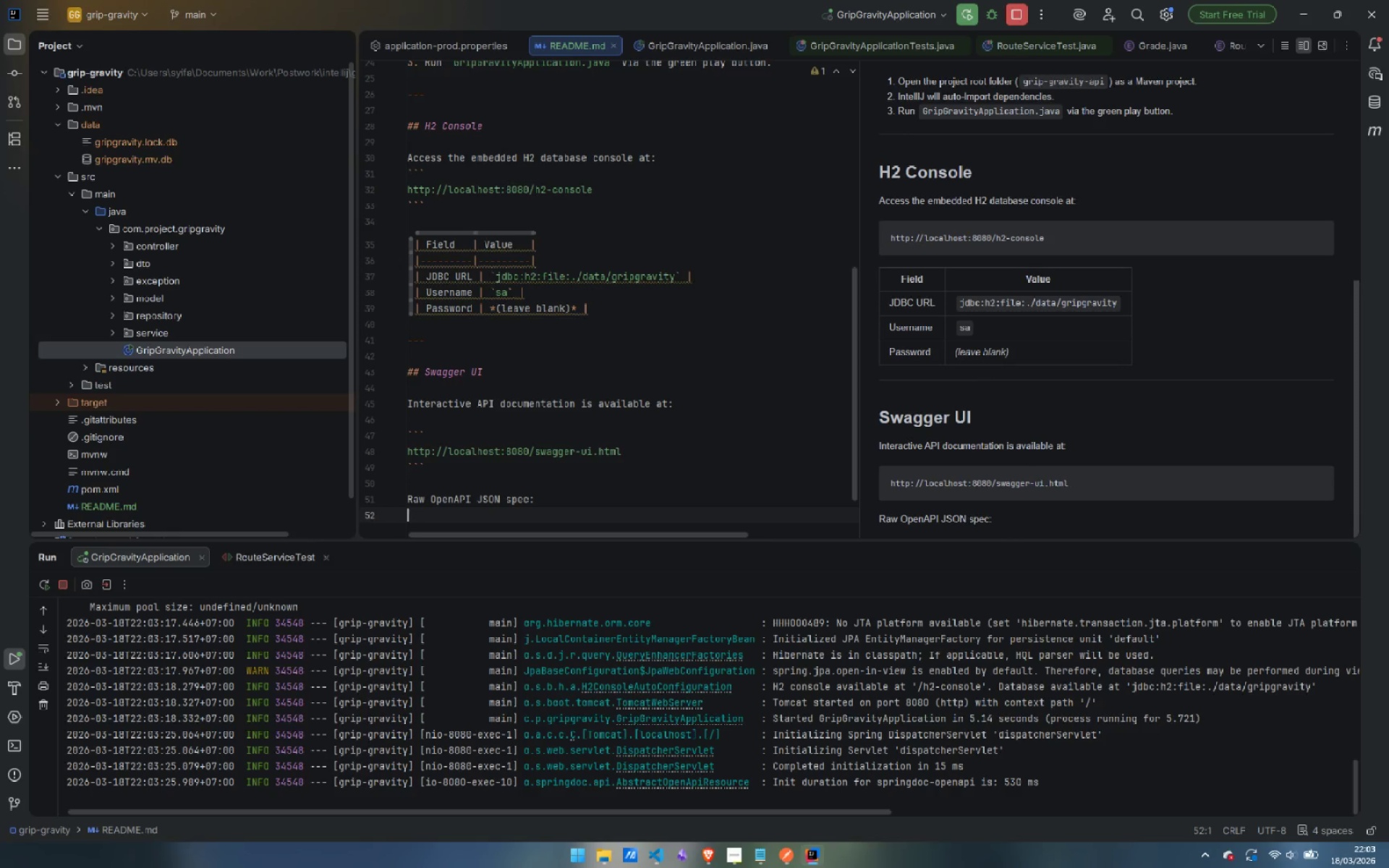 
key(Backquote)
 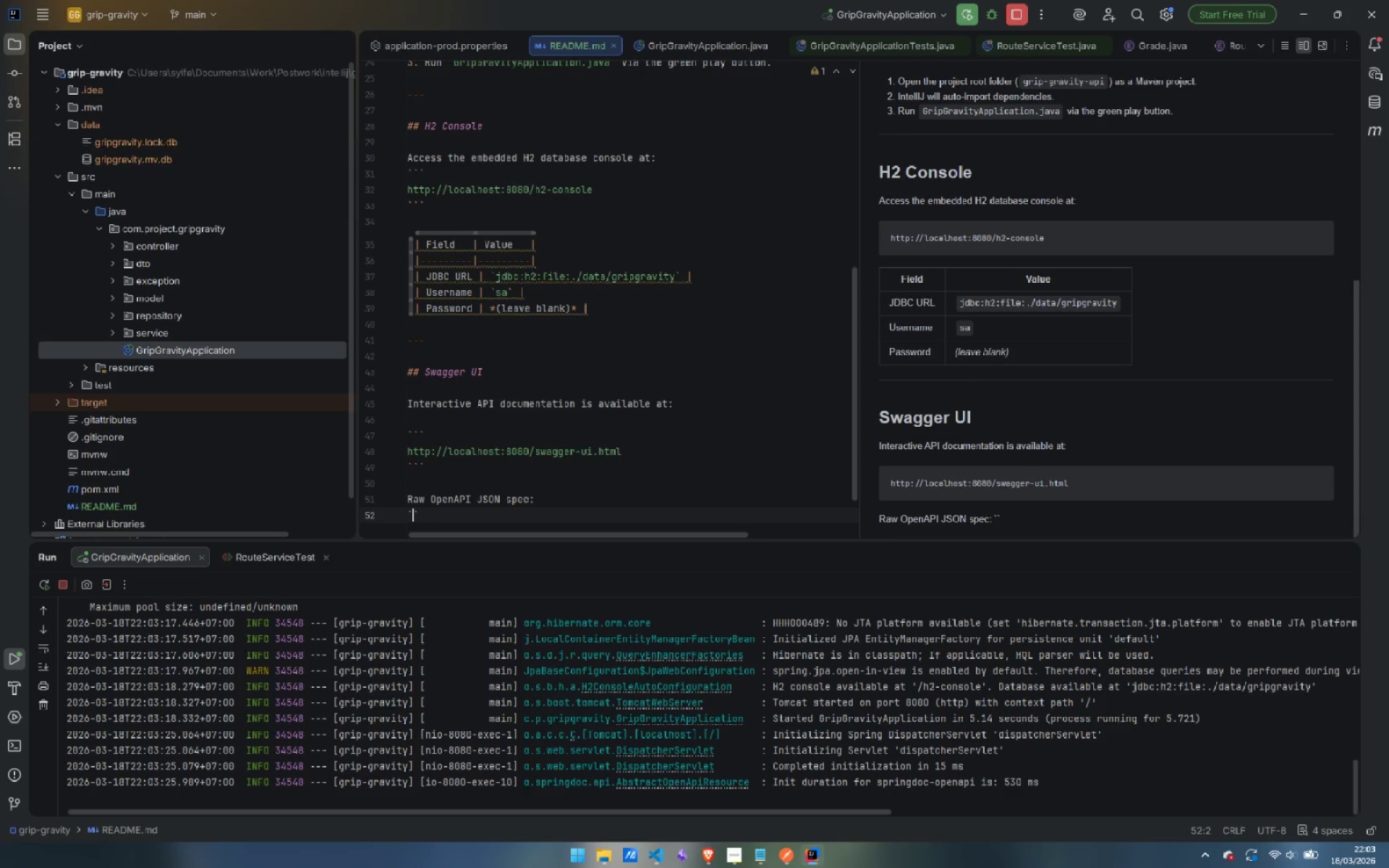 
key(Backquote)
 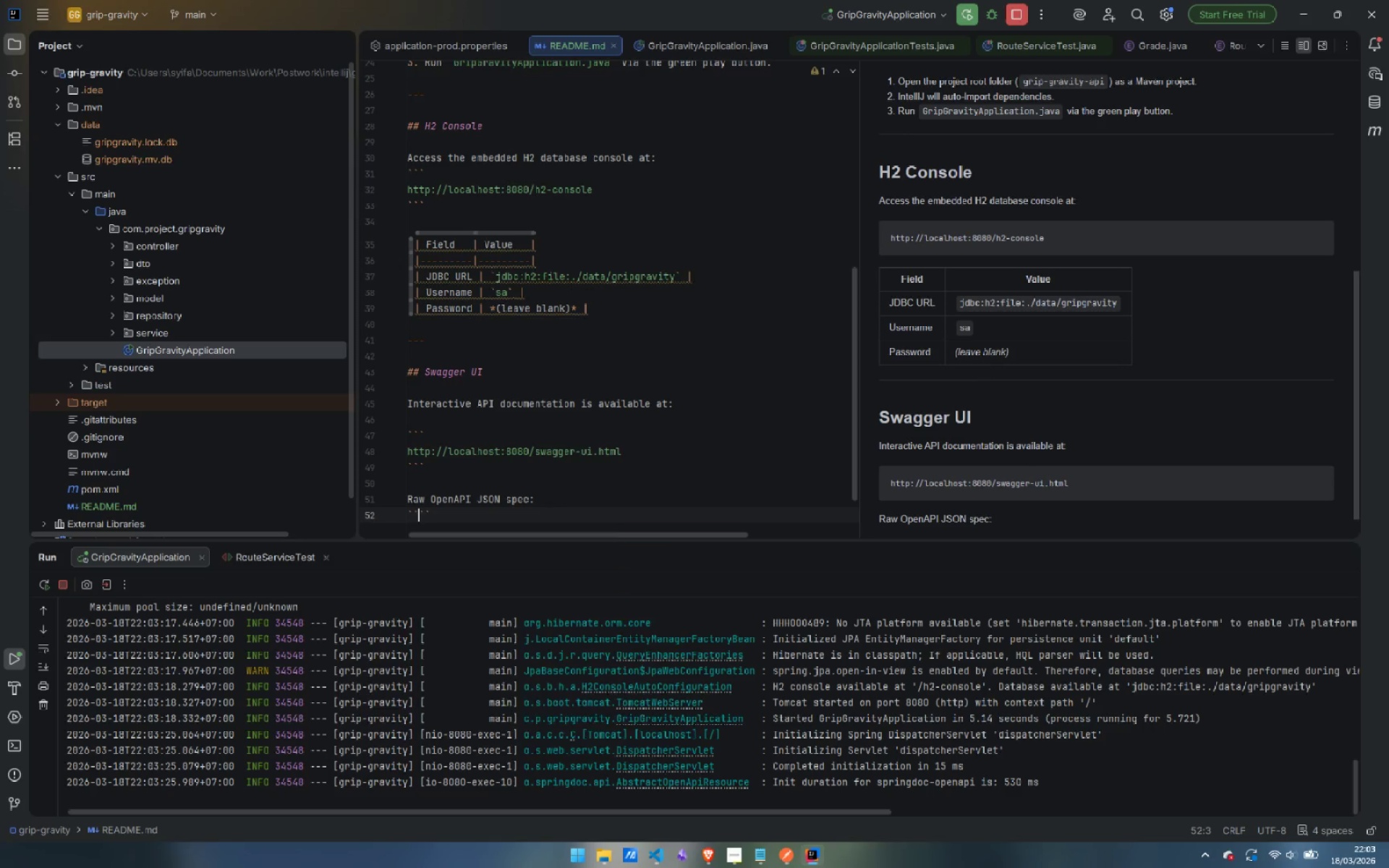 
key(Backquote)
 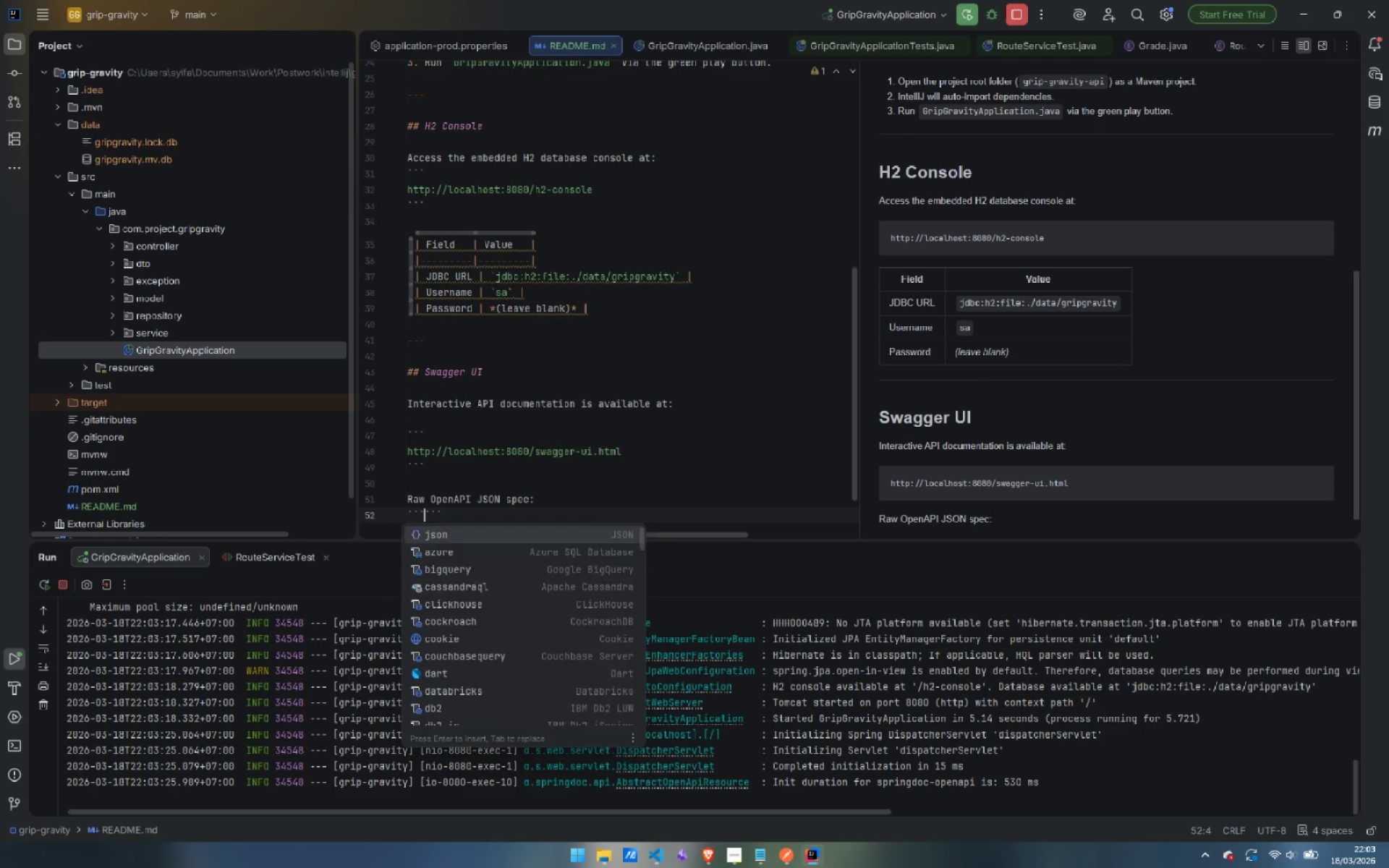 
key(Escape)
 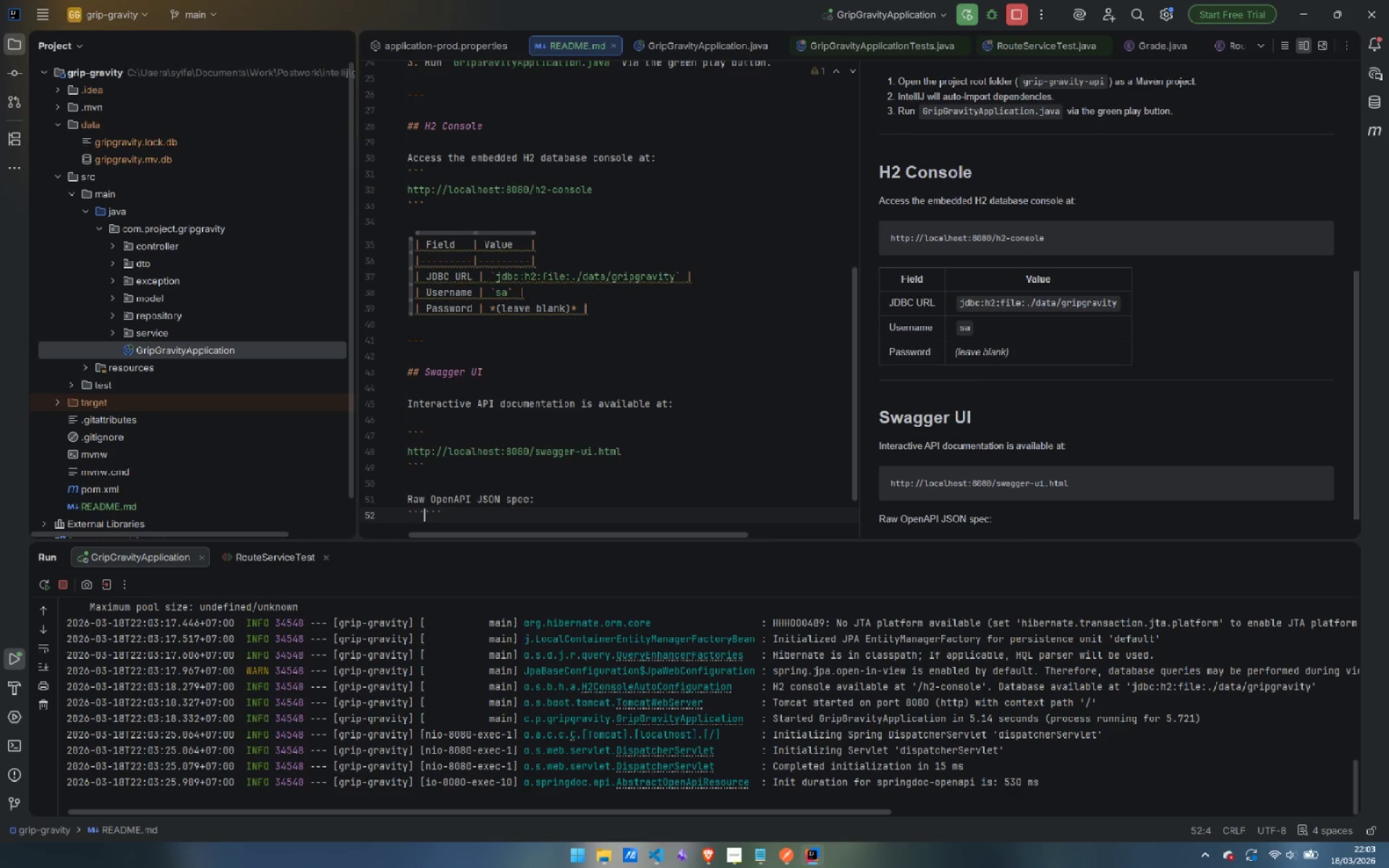 
key(Enter)
 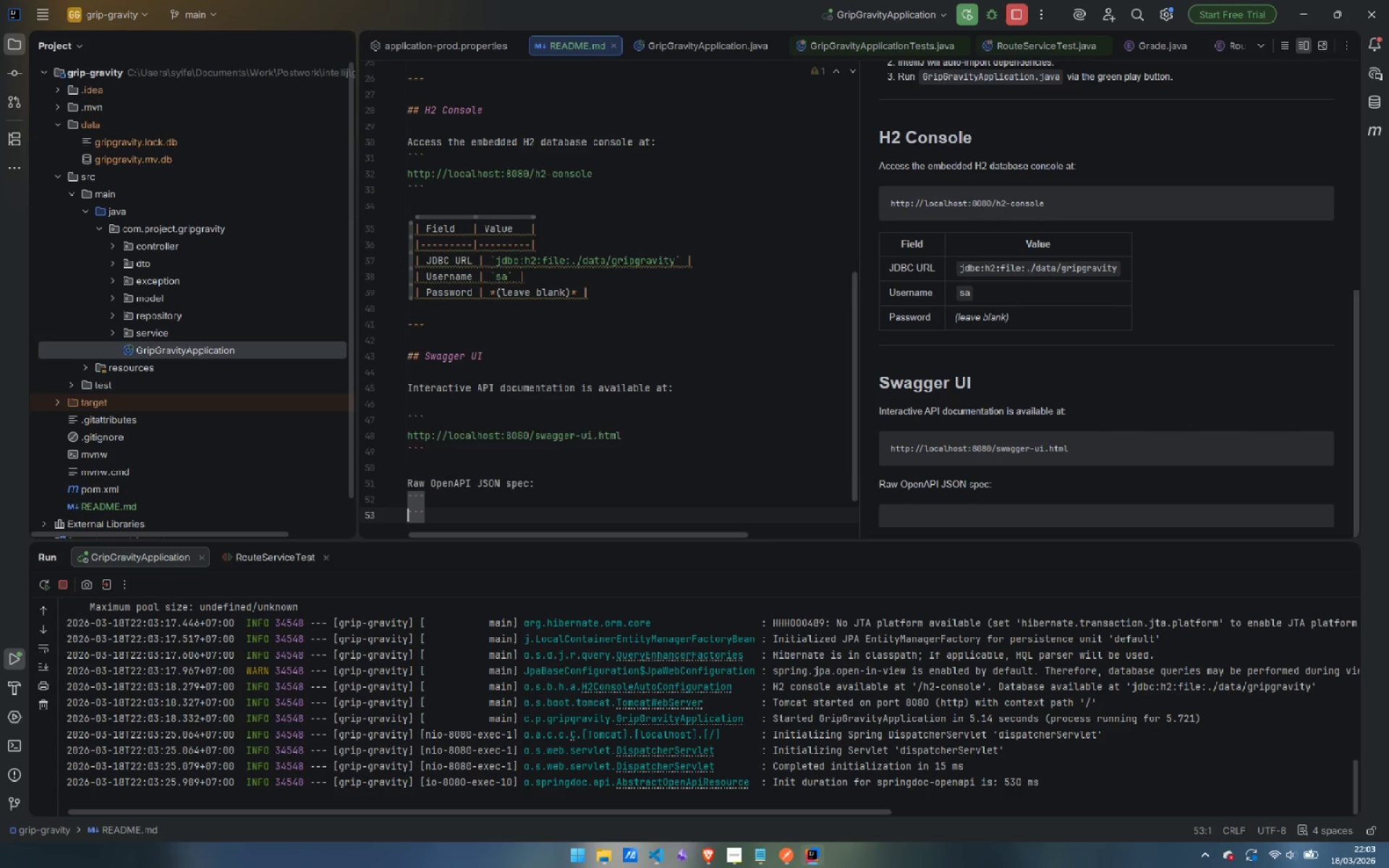 
key(Enter)
 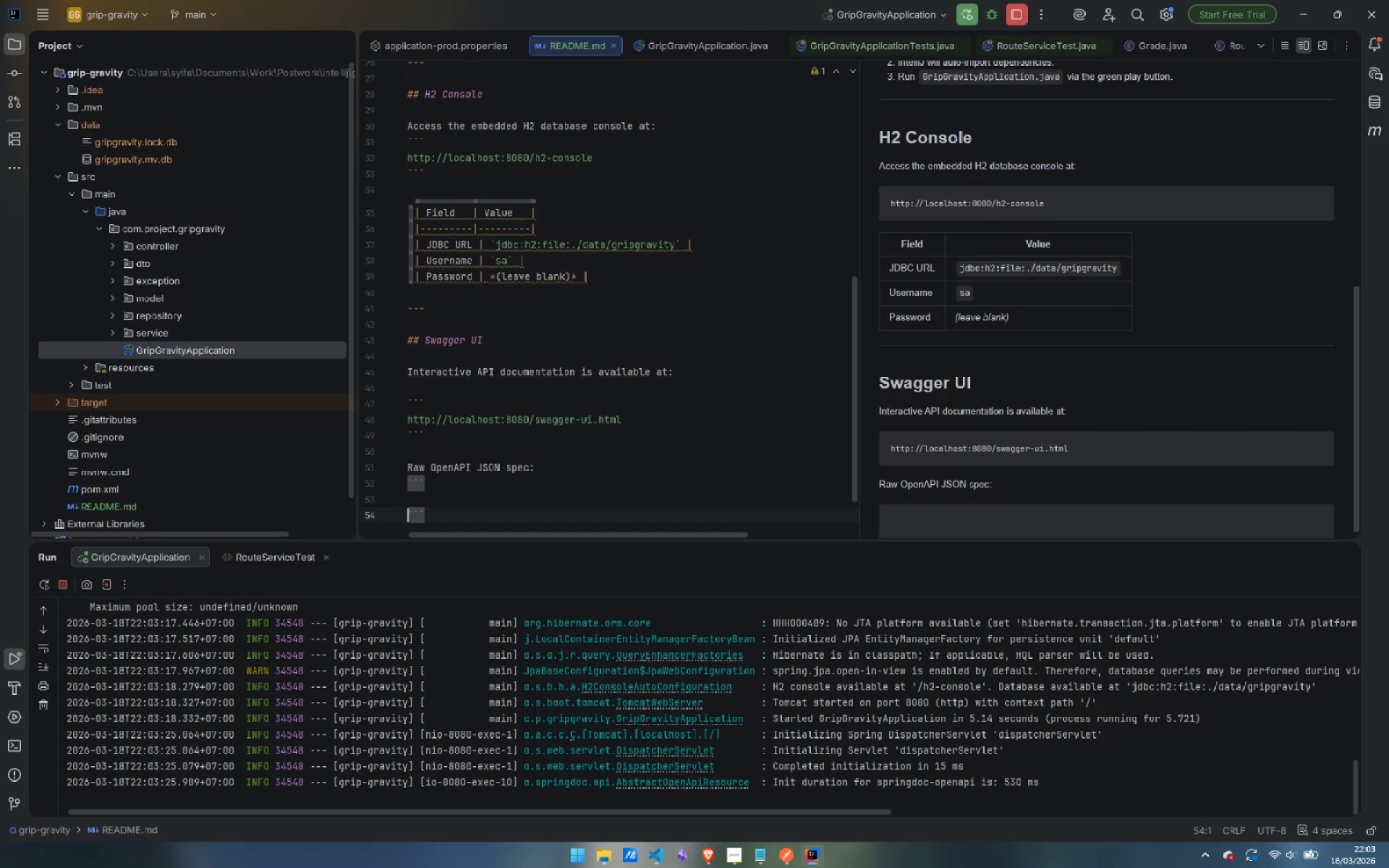 
key(ArrowUp)
 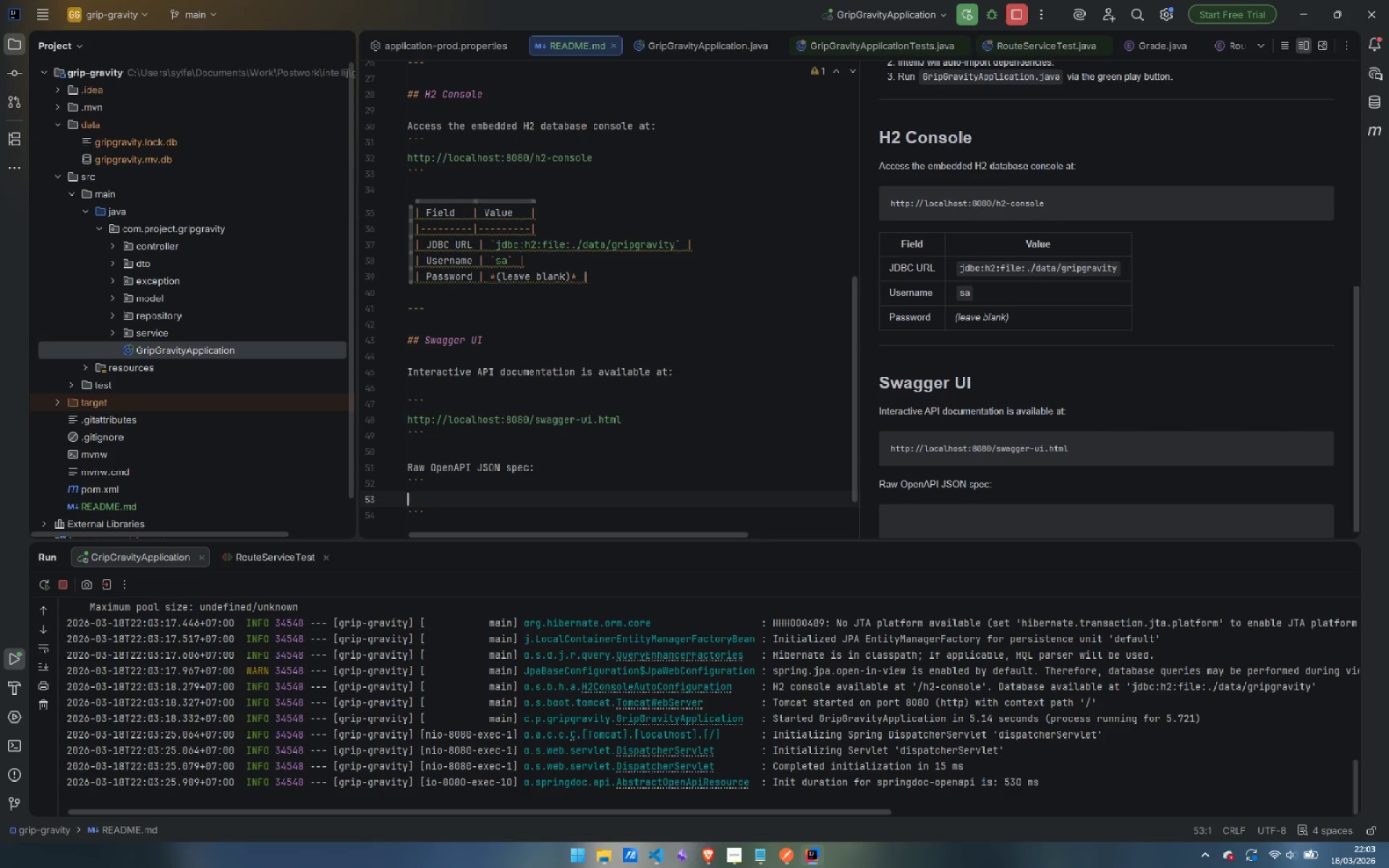 
type(H)
key(Backspace)
type(http://localhost:8080/api-docs)
 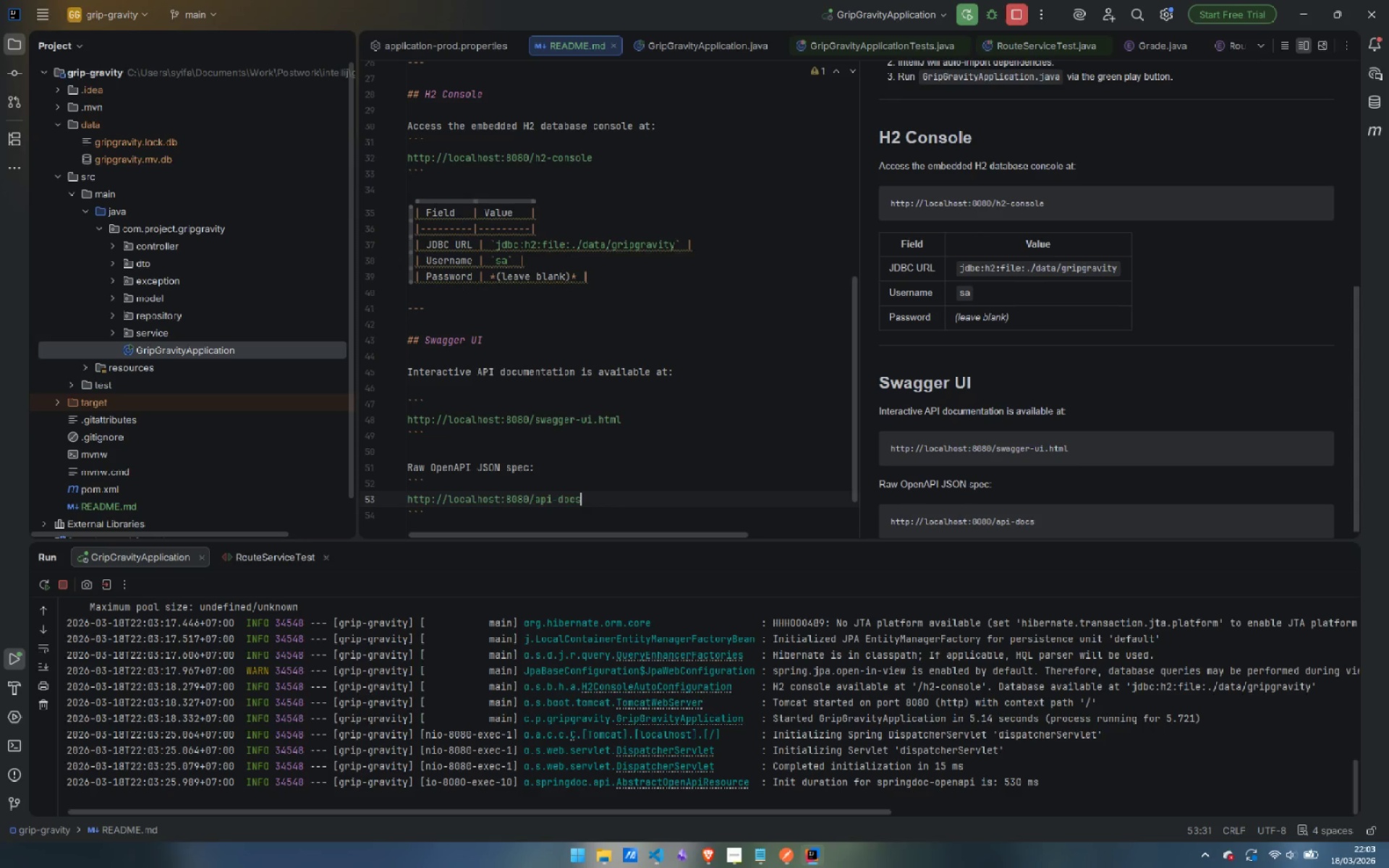 
key(Alt+AltLeft)
 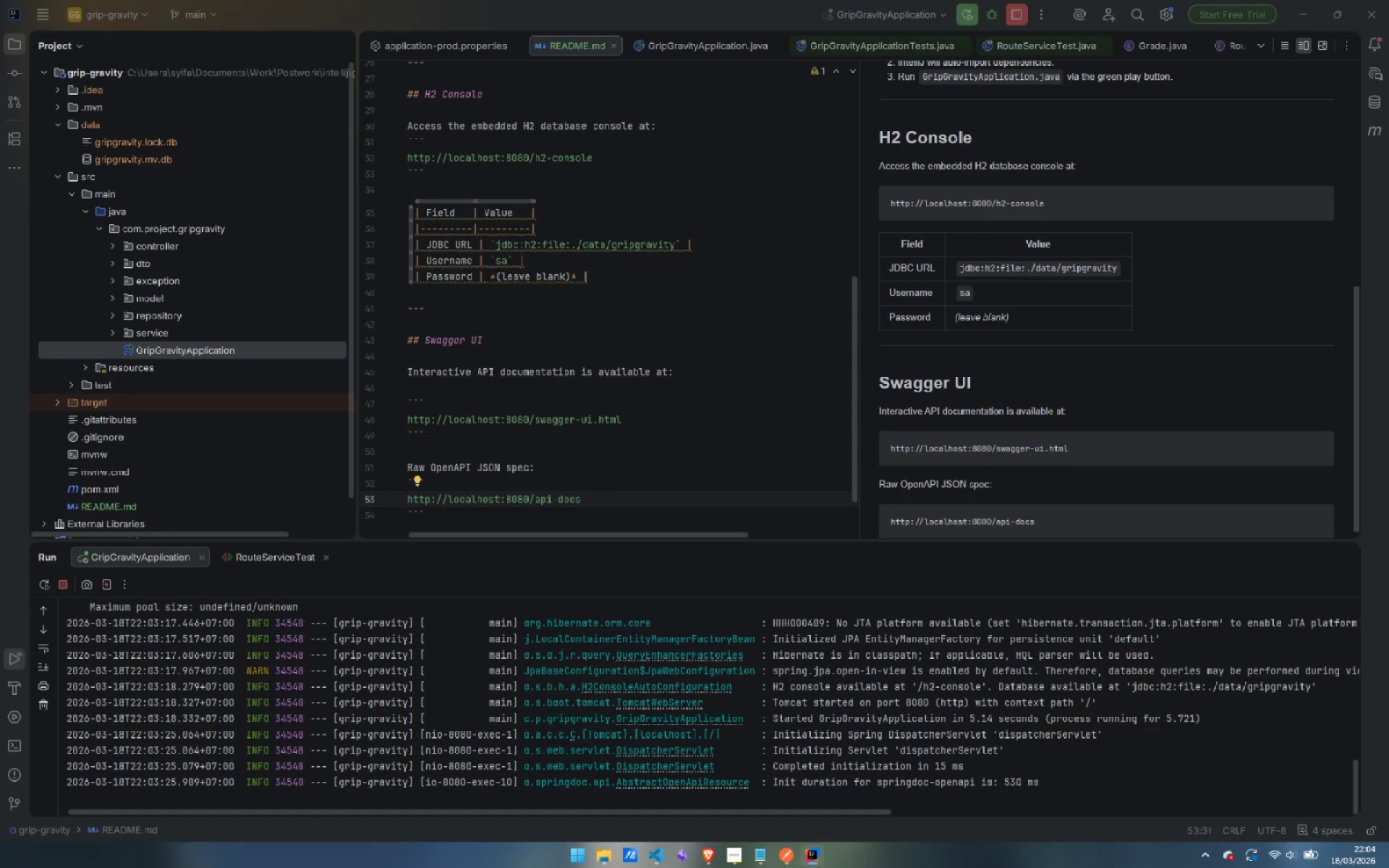 
key(Alt+Tab)
 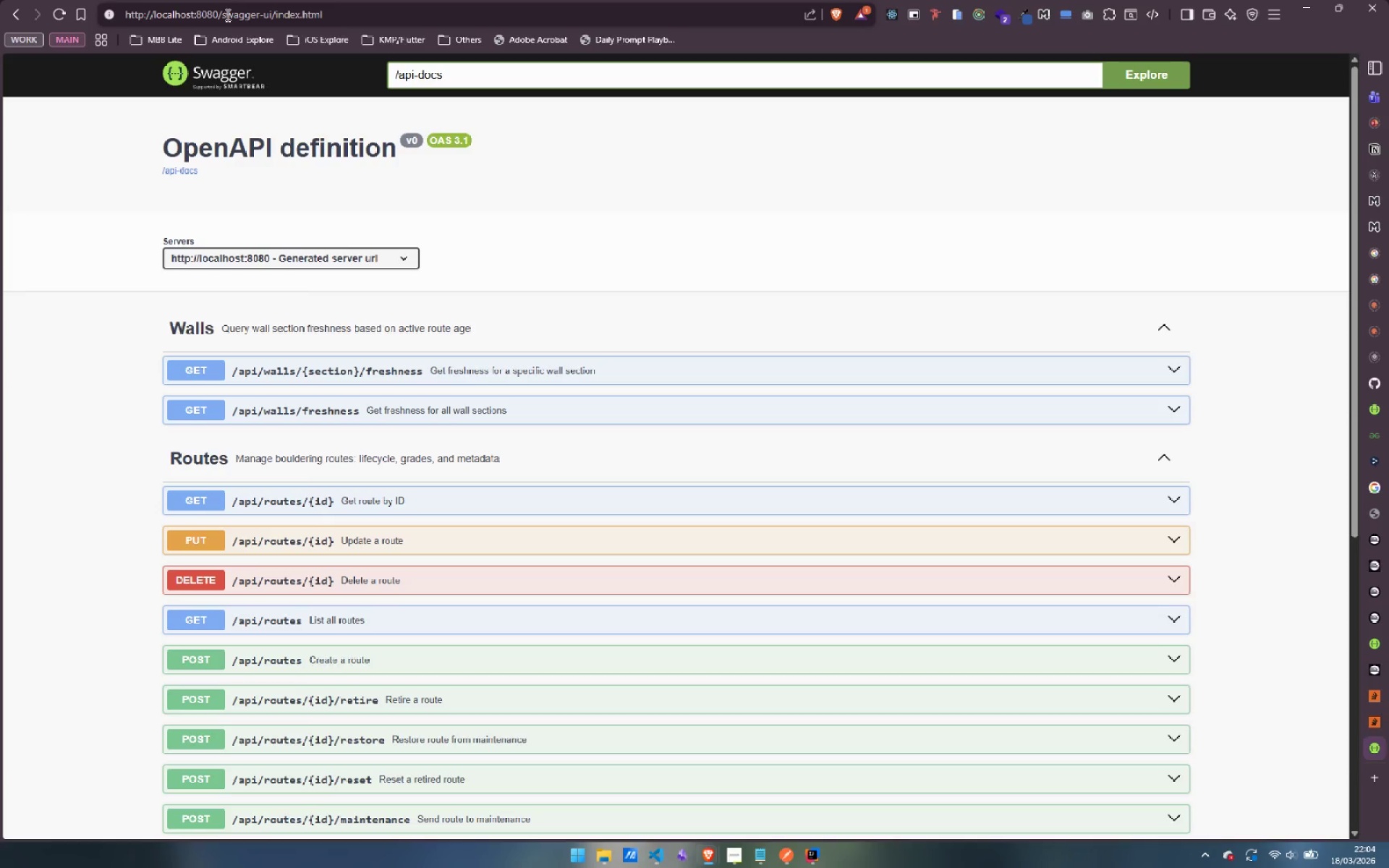 
left_click_drag(start_coordinate=[221, 11], to_coordinate=[454, 36])
 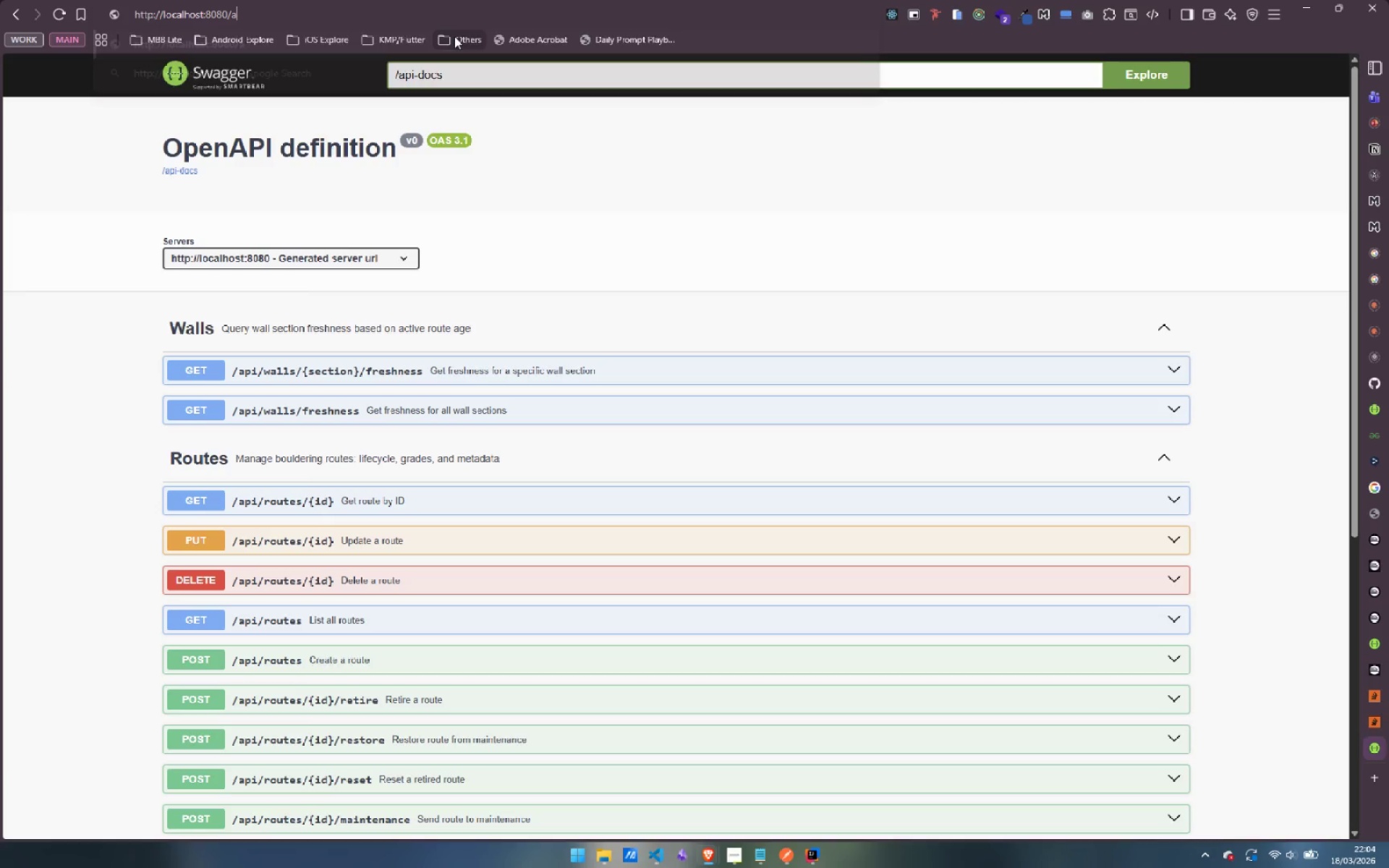 
type(api-docs)
 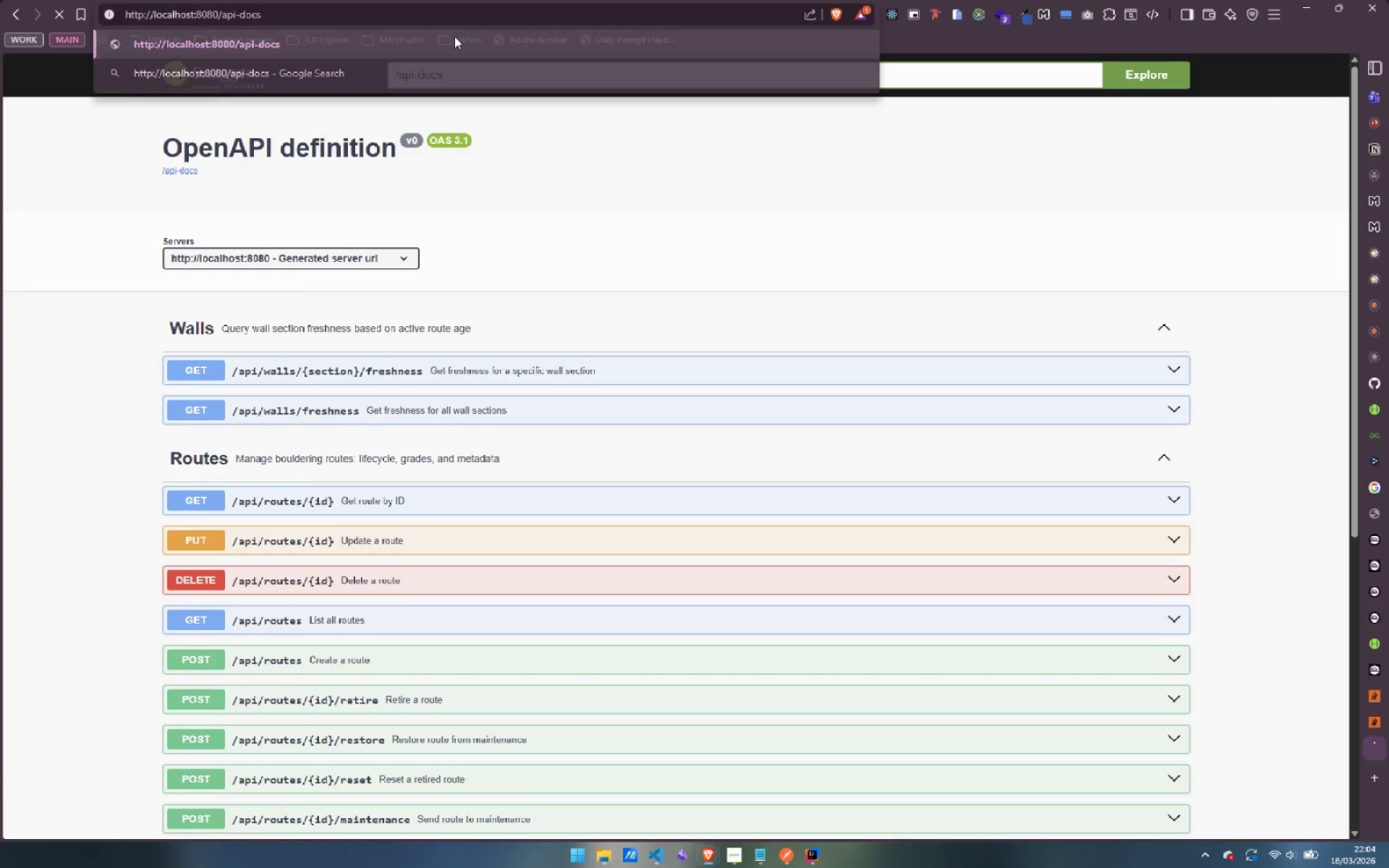 
key(Enter)
 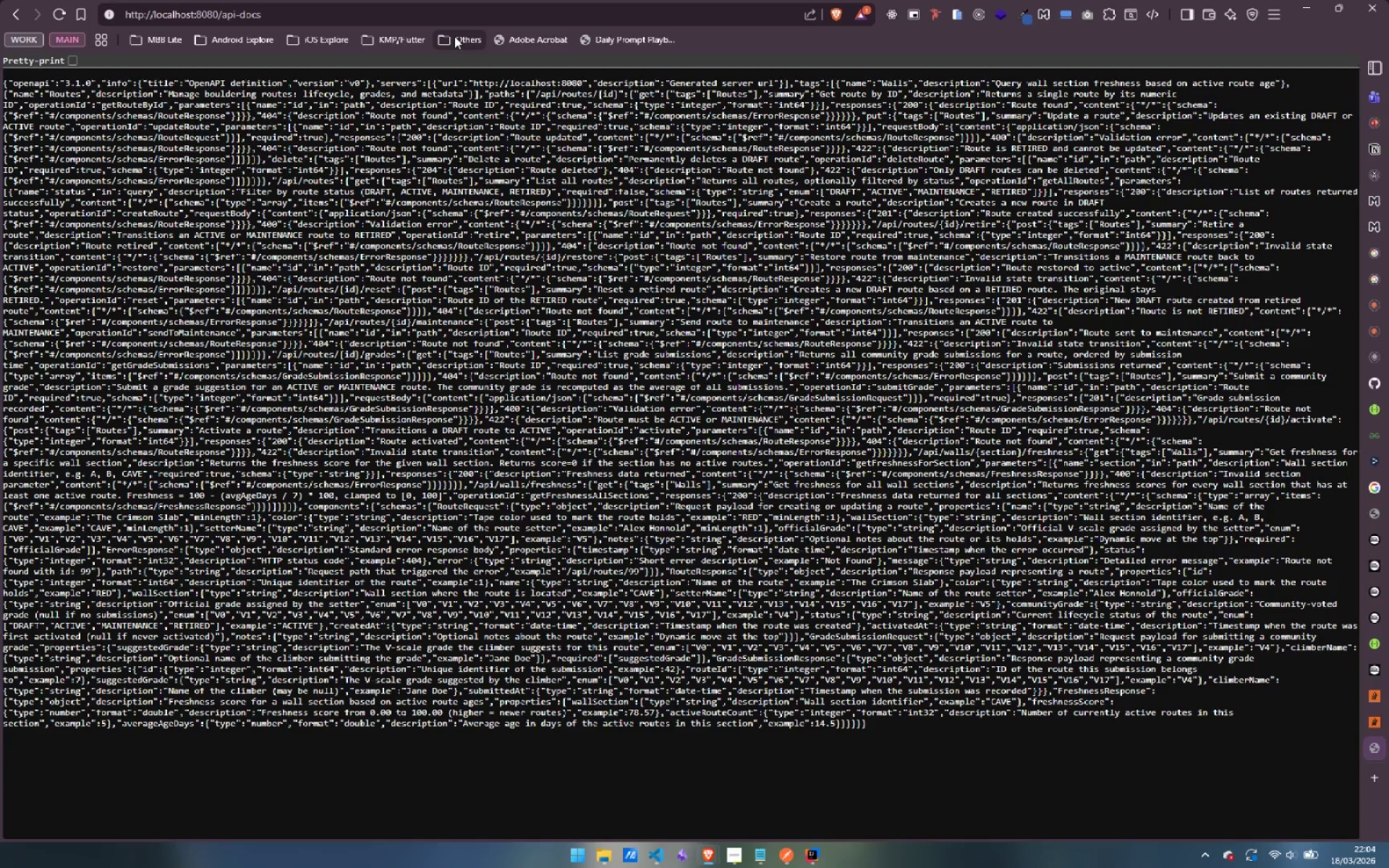 
key(Alt+AltLeft)
 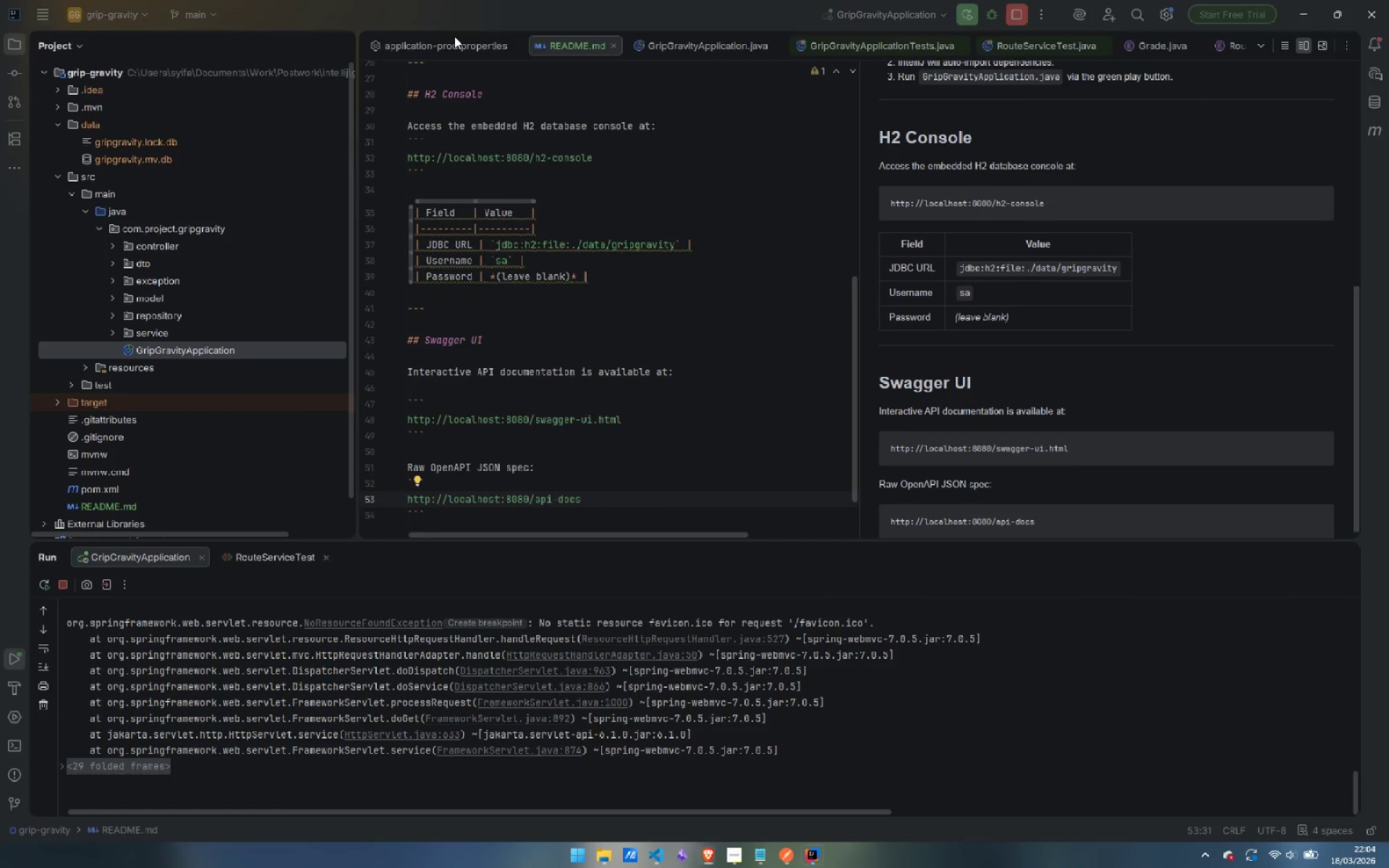 
key(Alt+Tab)
 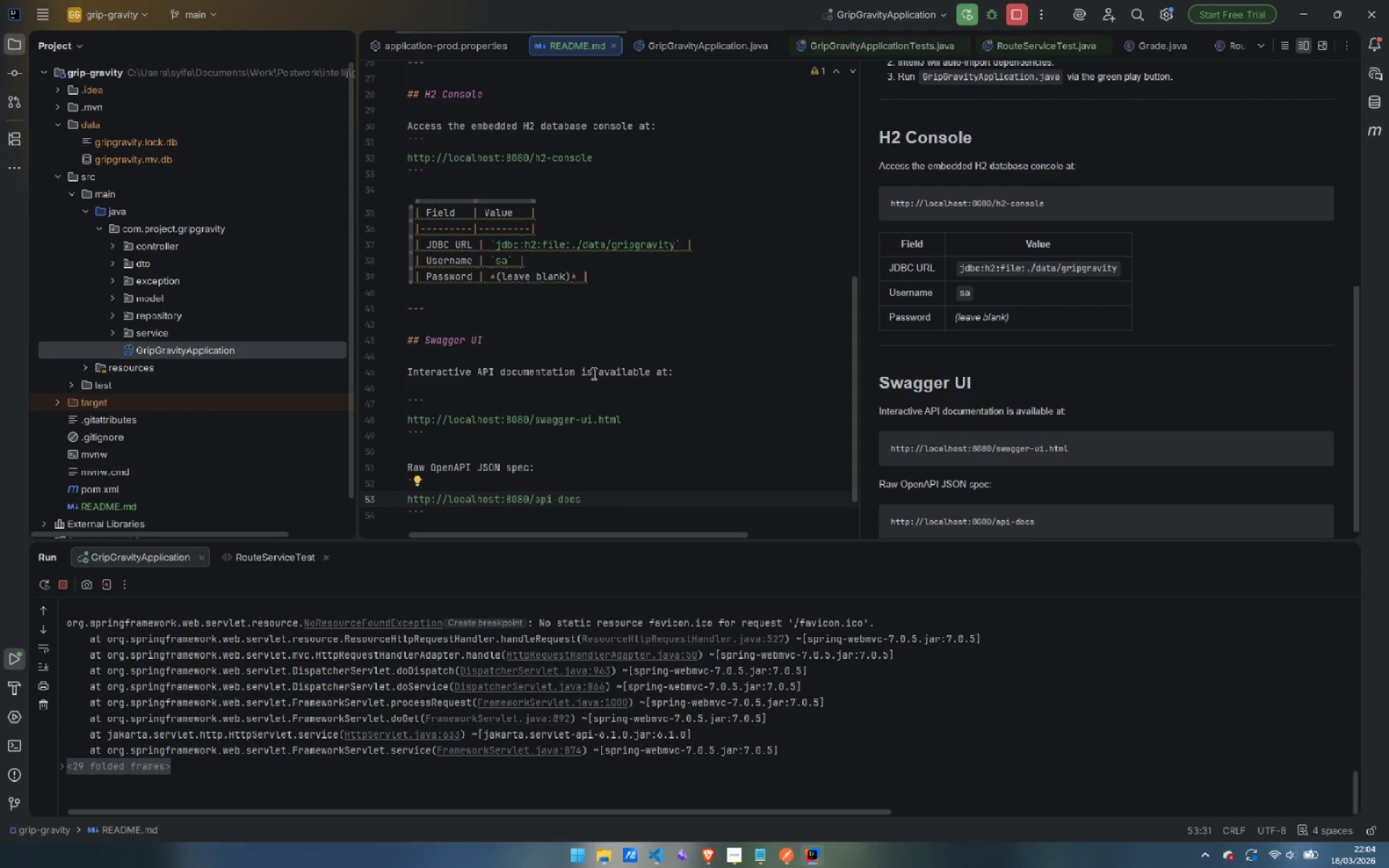 
key(Alt+AltLeft)
 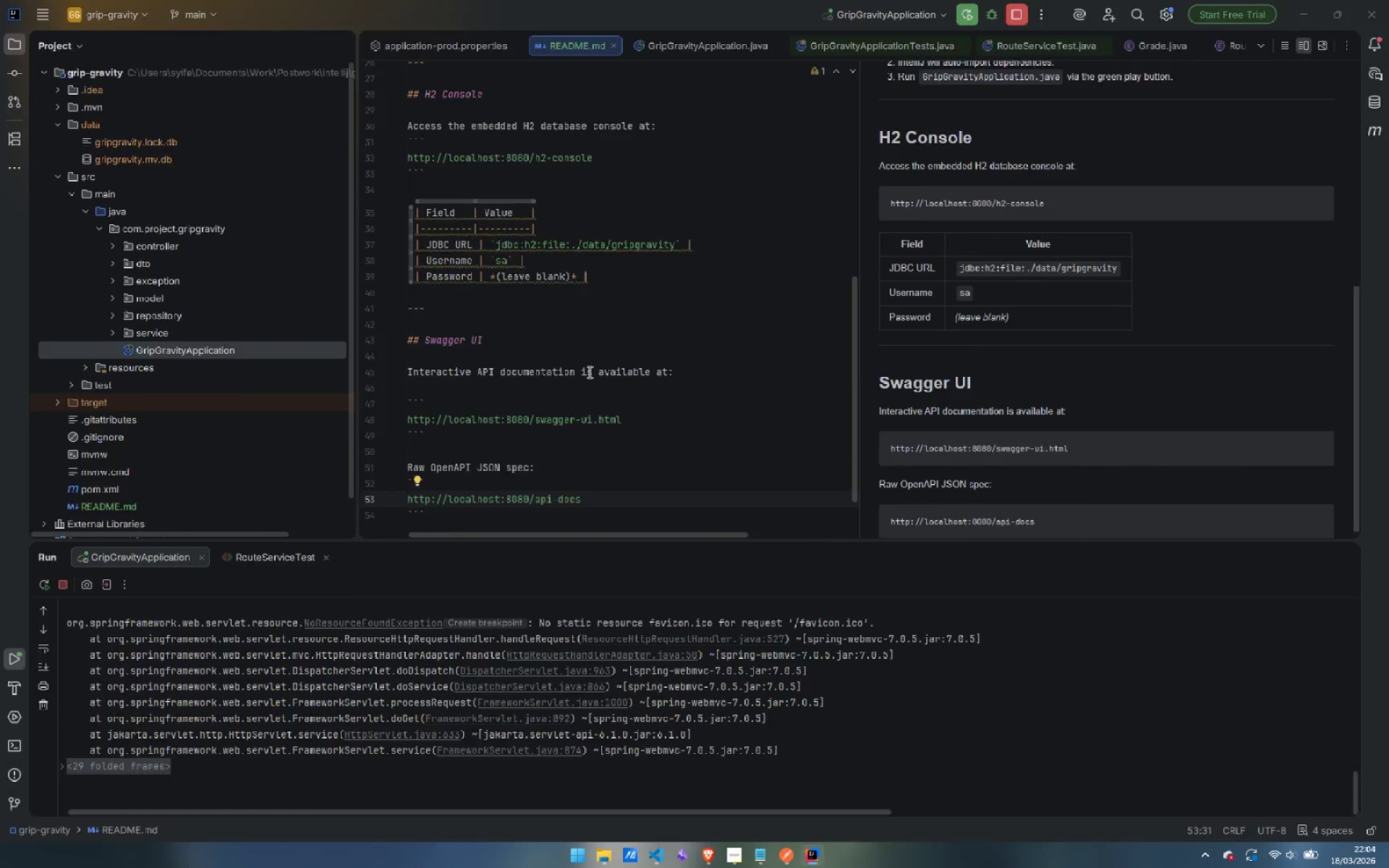 
key(Alt+Tab)
 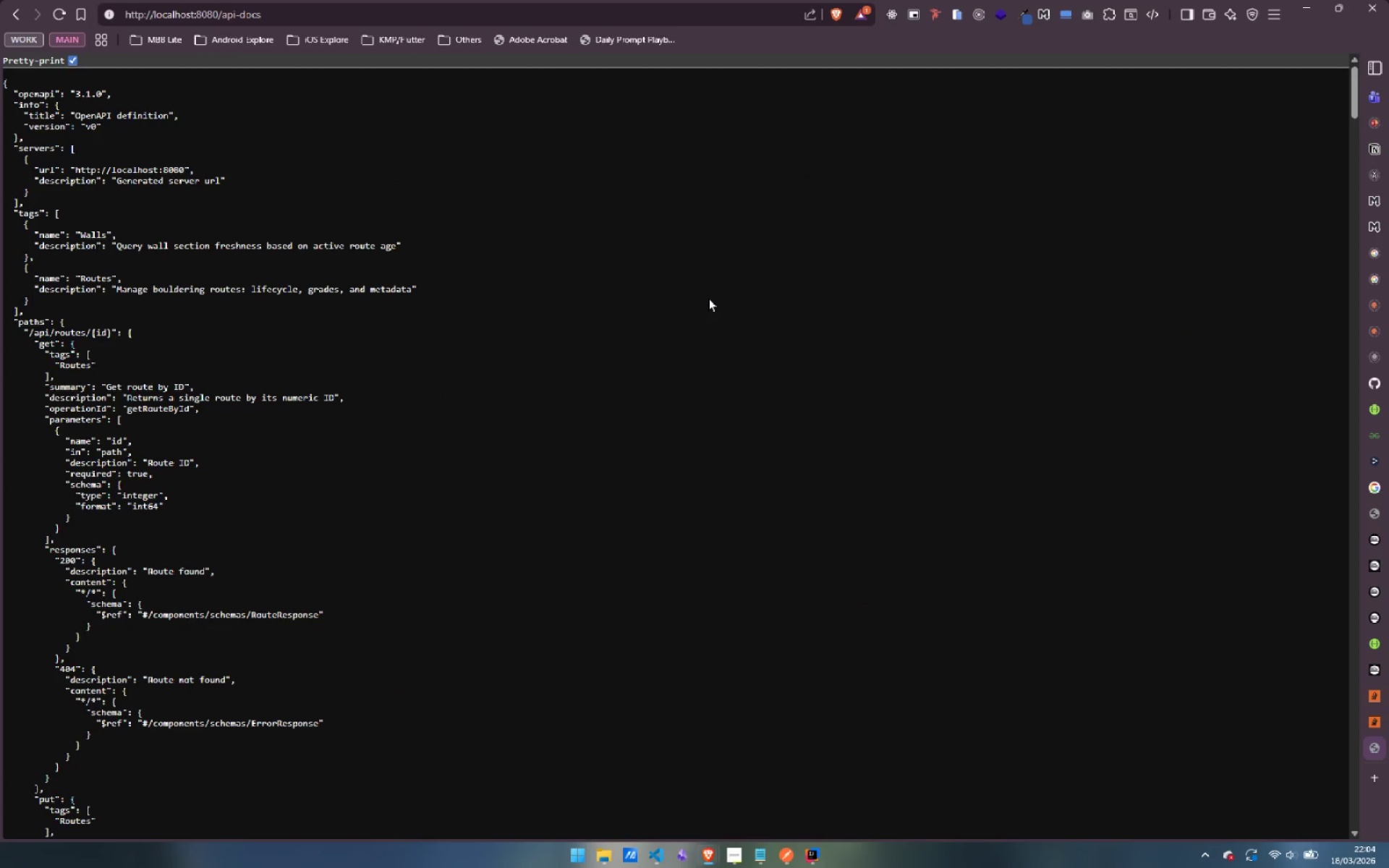 
key(Alt+AltLeft)
 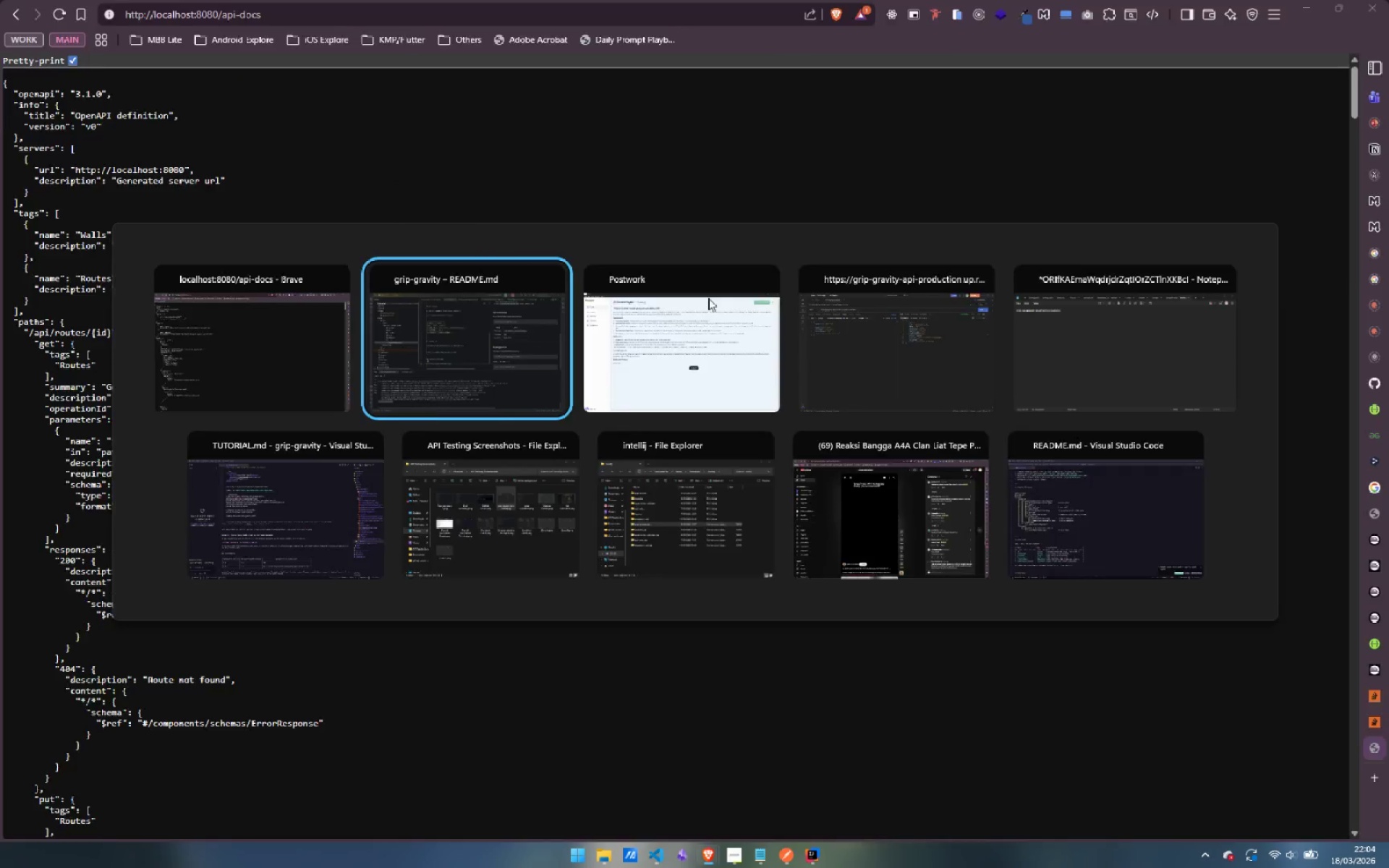 
key(Alt+Tab)
 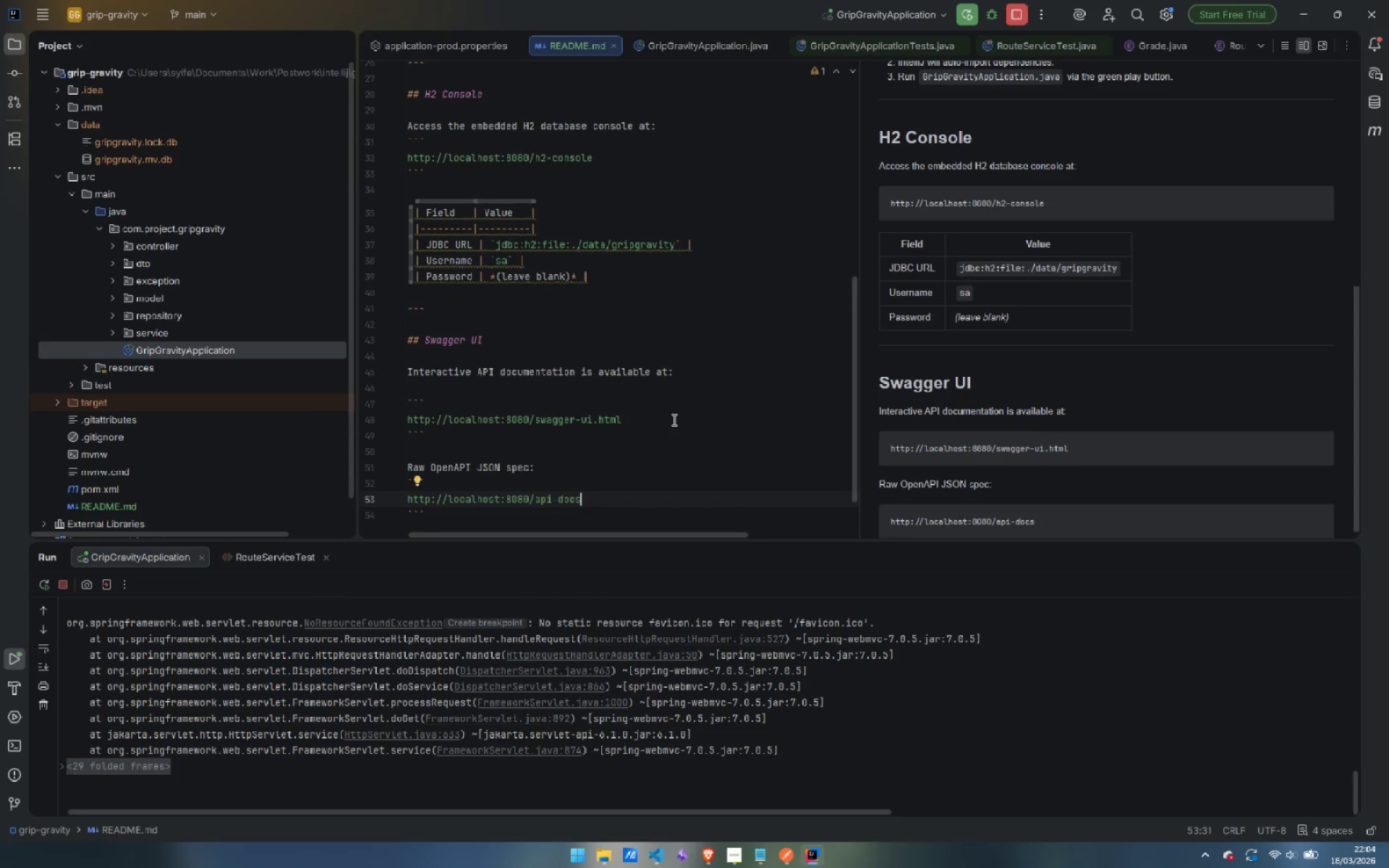 
scroll: coordinate [673, 420], scroll_direction: down, amount: 1.0
 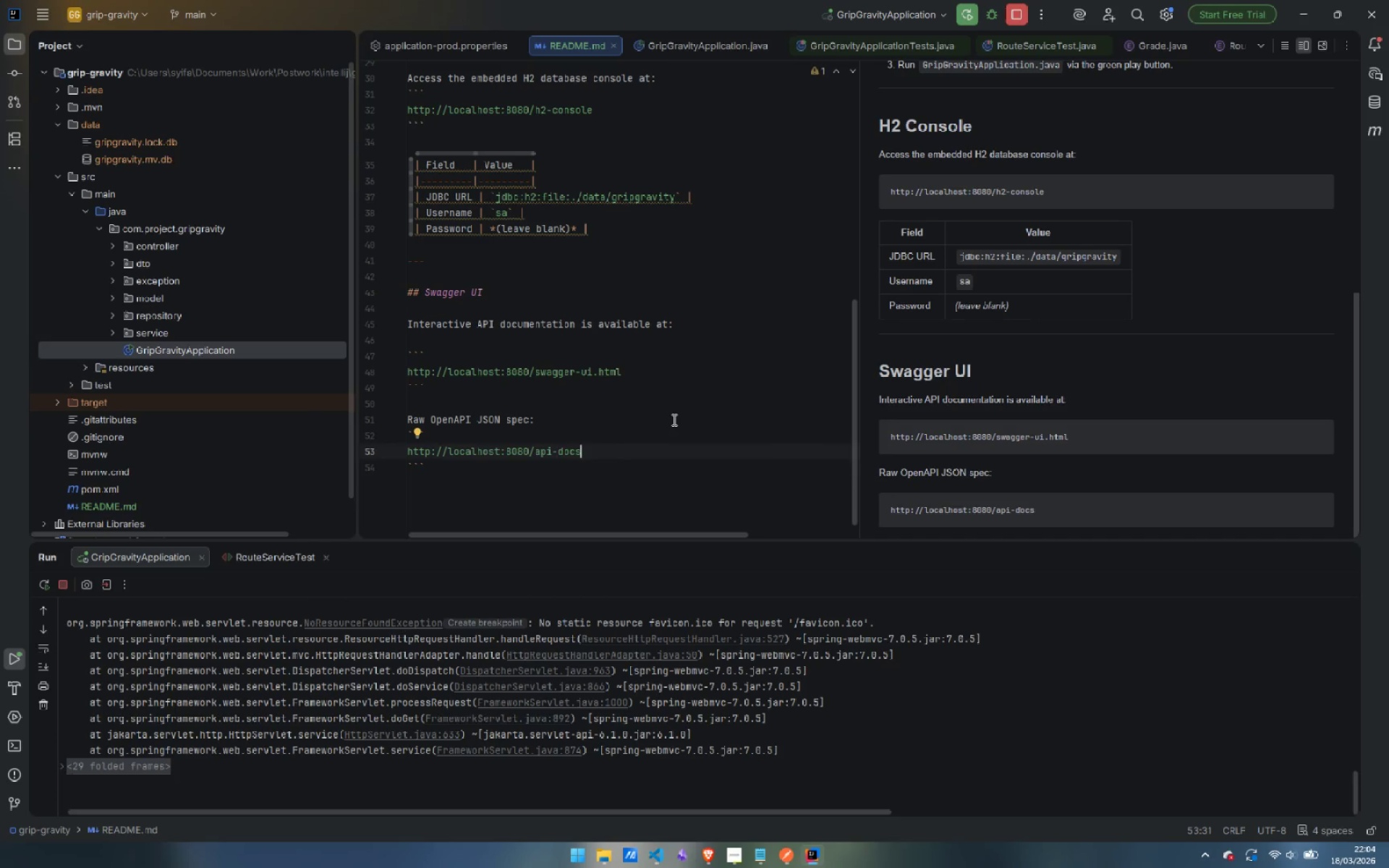 
key(ArrowDown)
 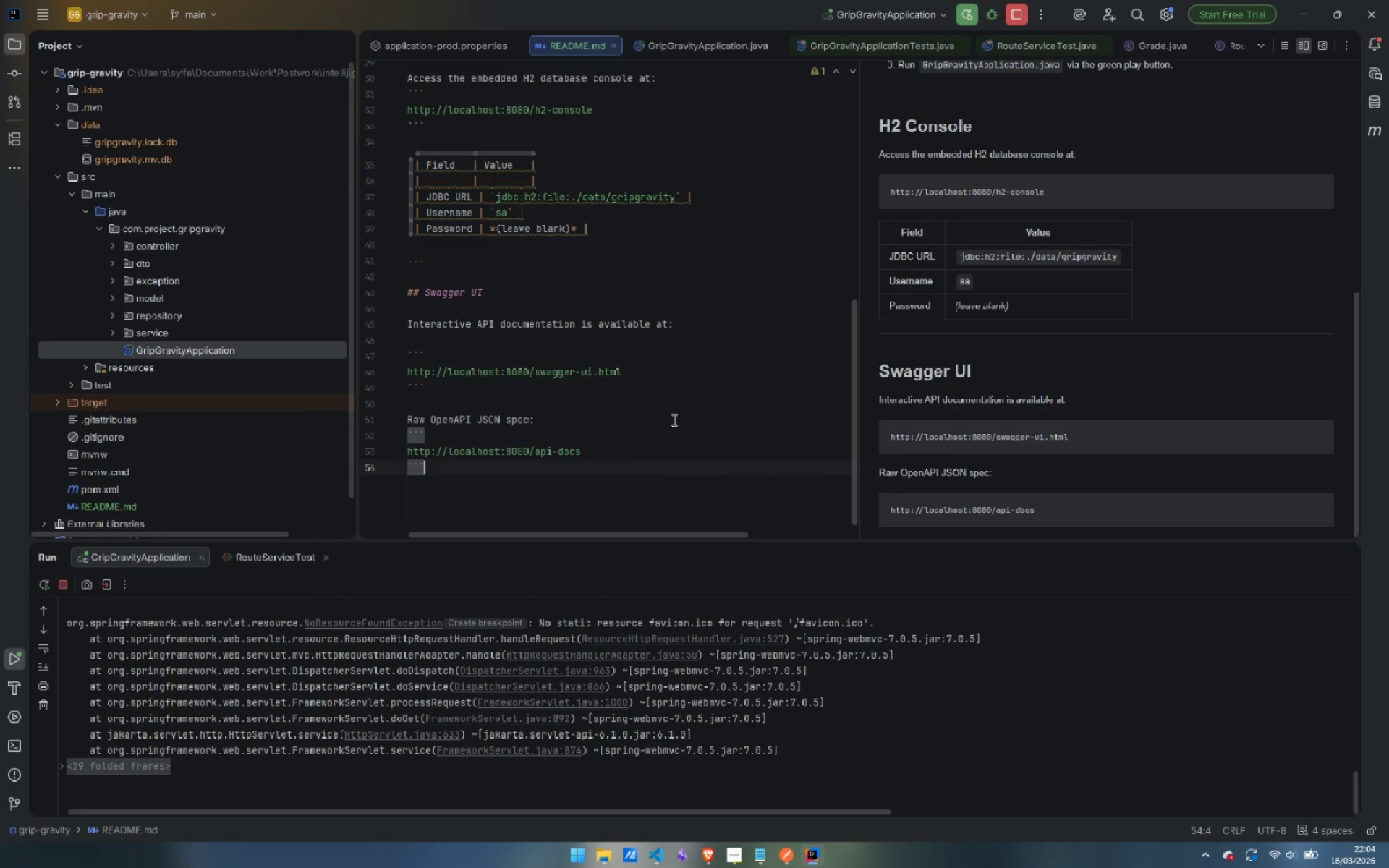 
key(Enter)
 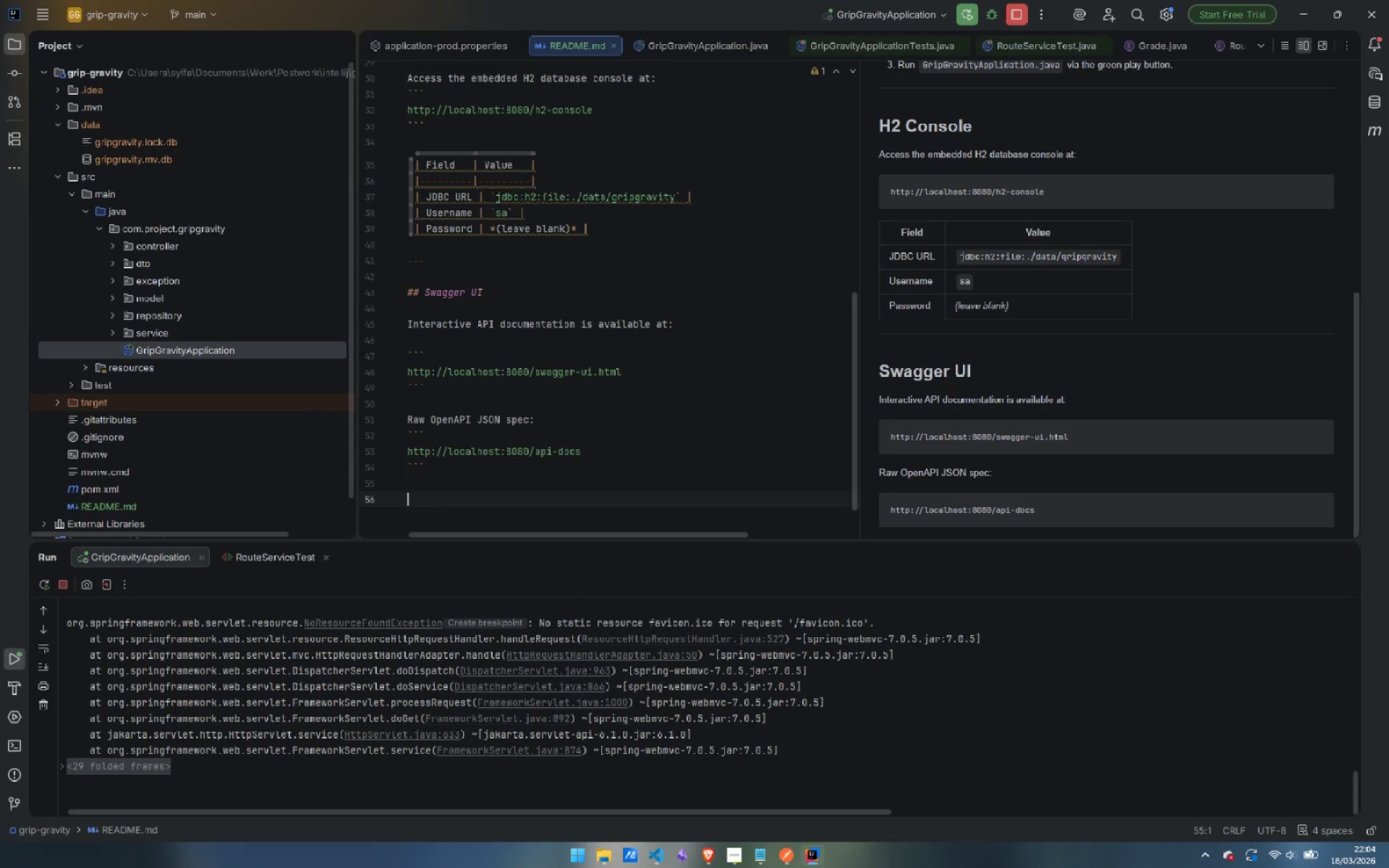 
key(Enter)
 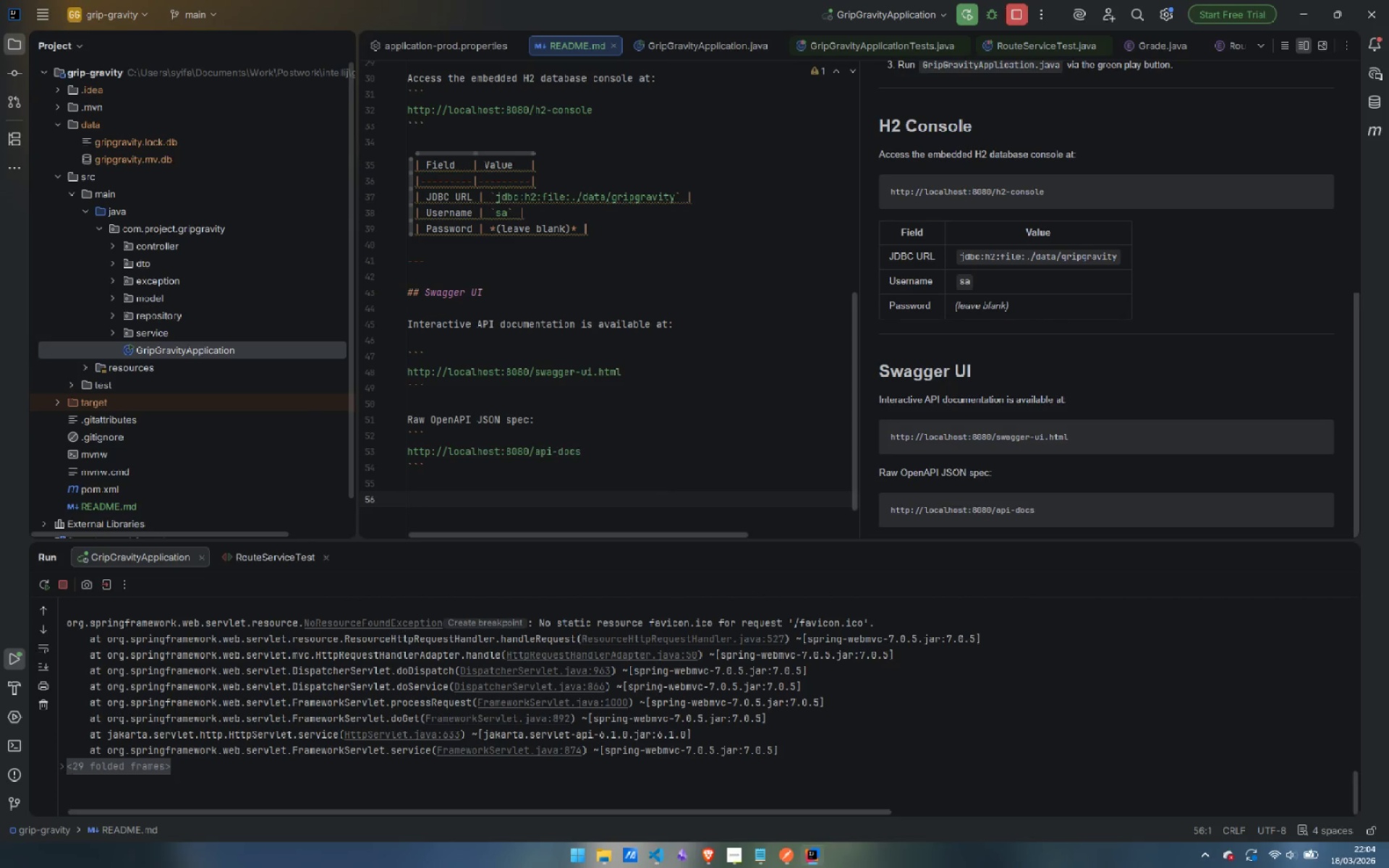 
wait(9.14)
 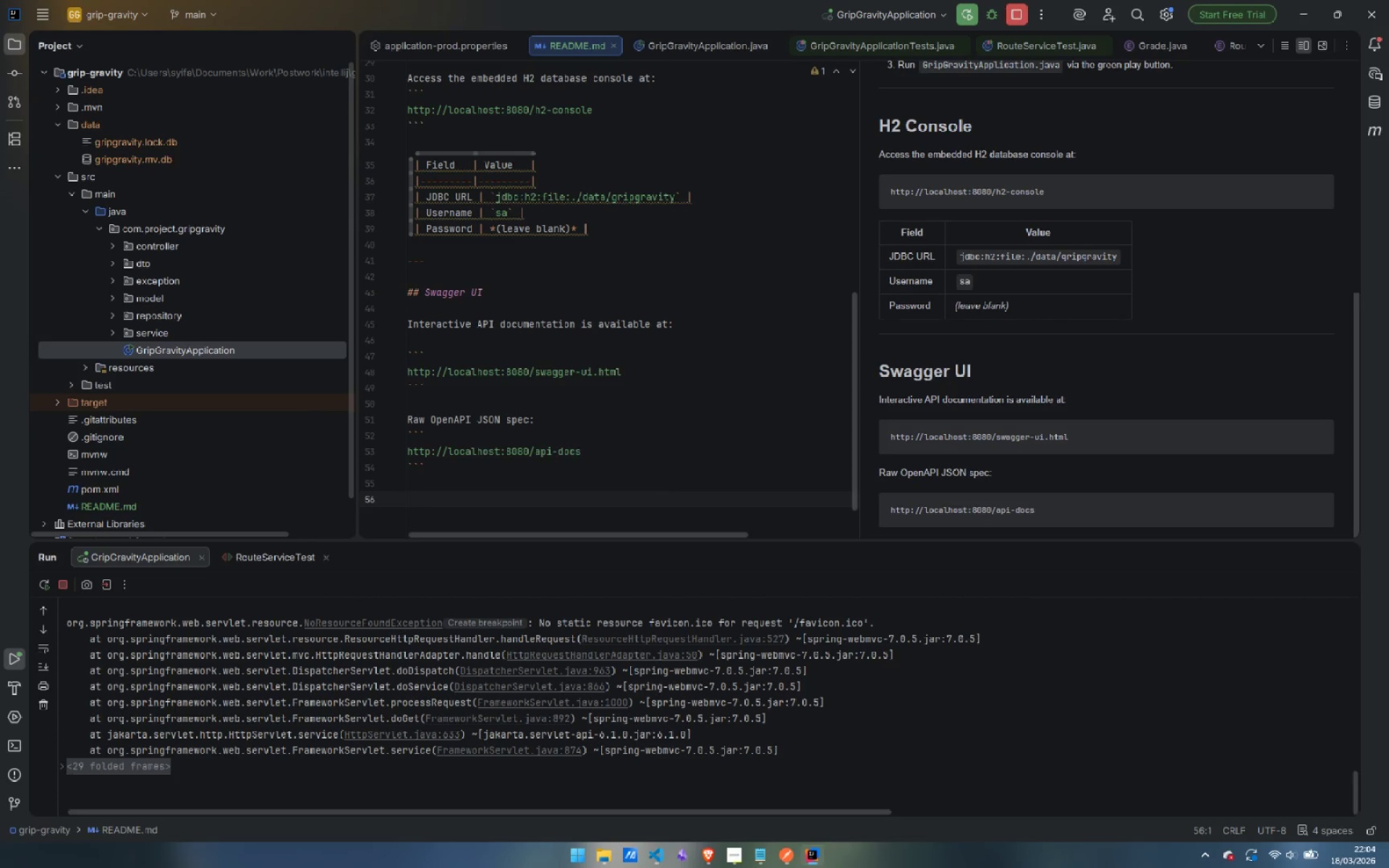 
key(Minus)
 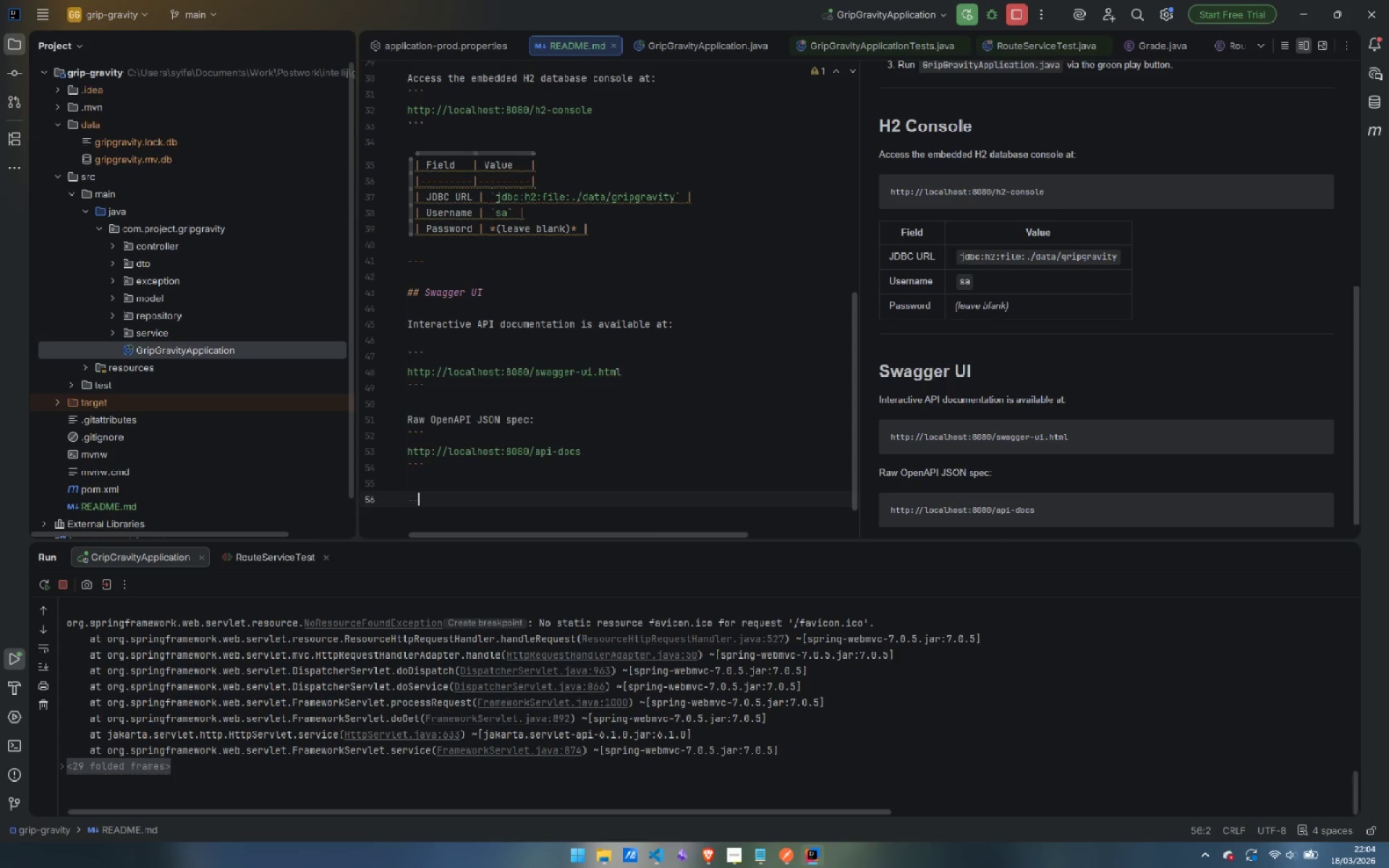 
key(Minus)
 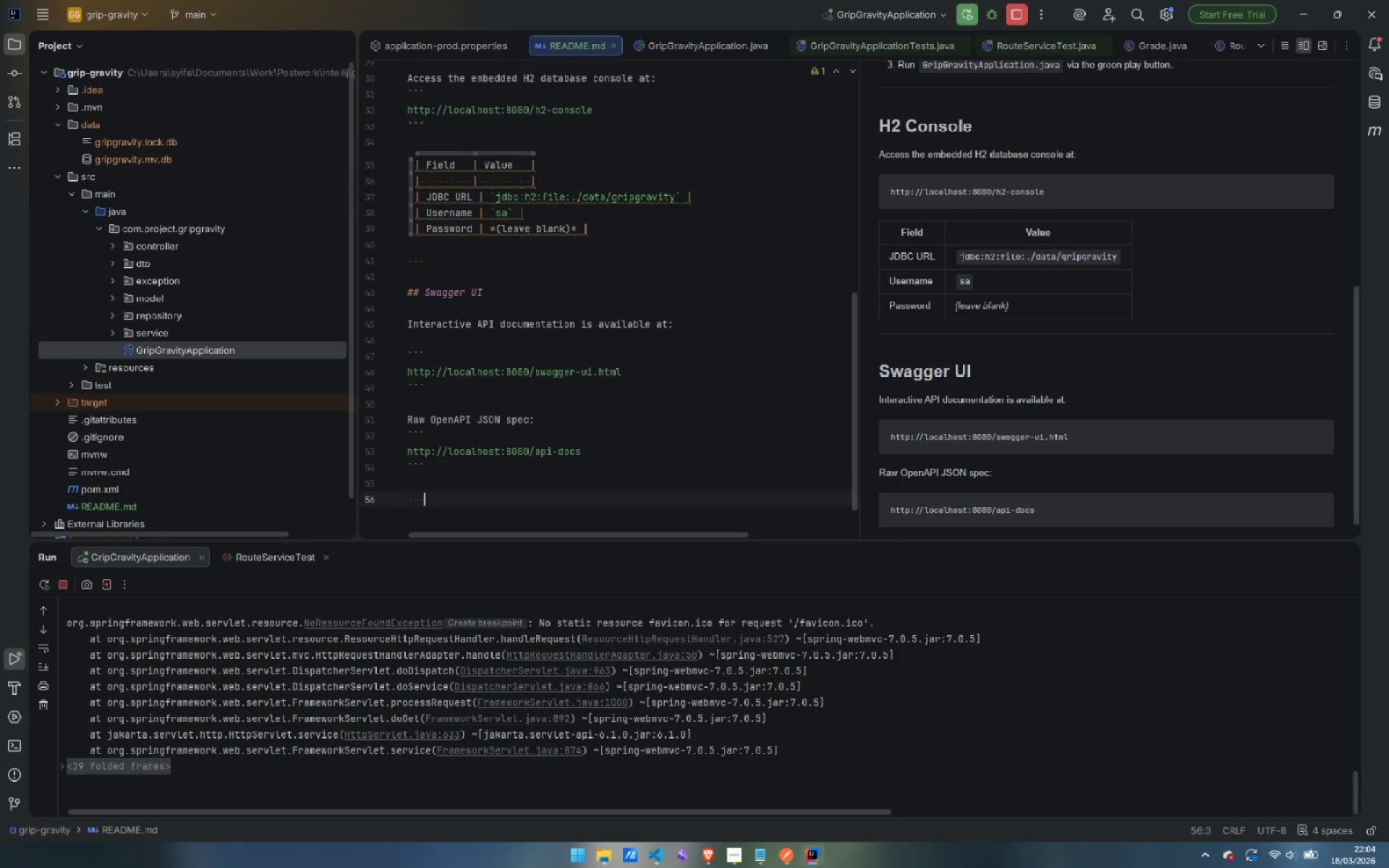 
key(Minus)
 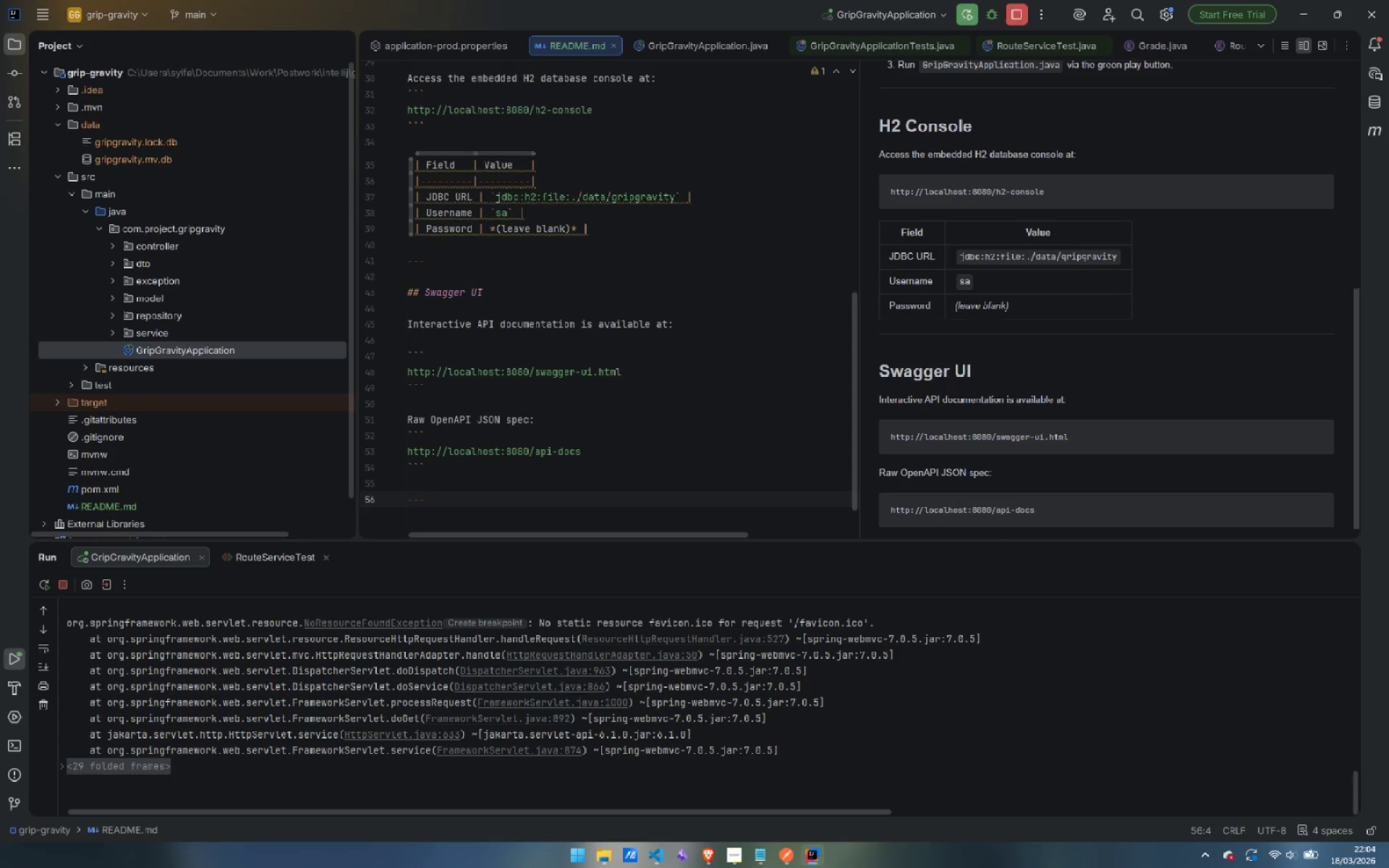 
key(Enter)
 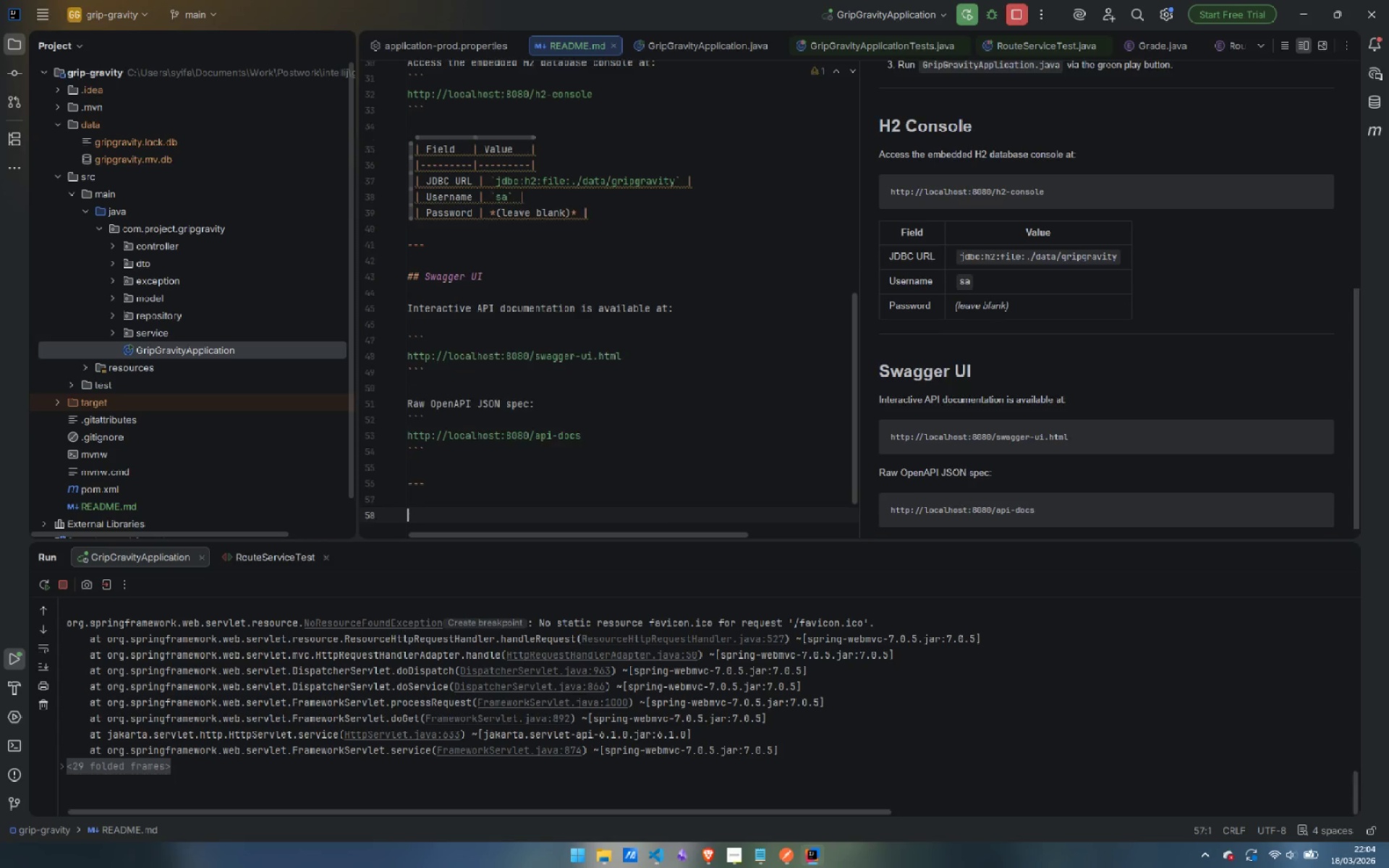 
key(Enter)
 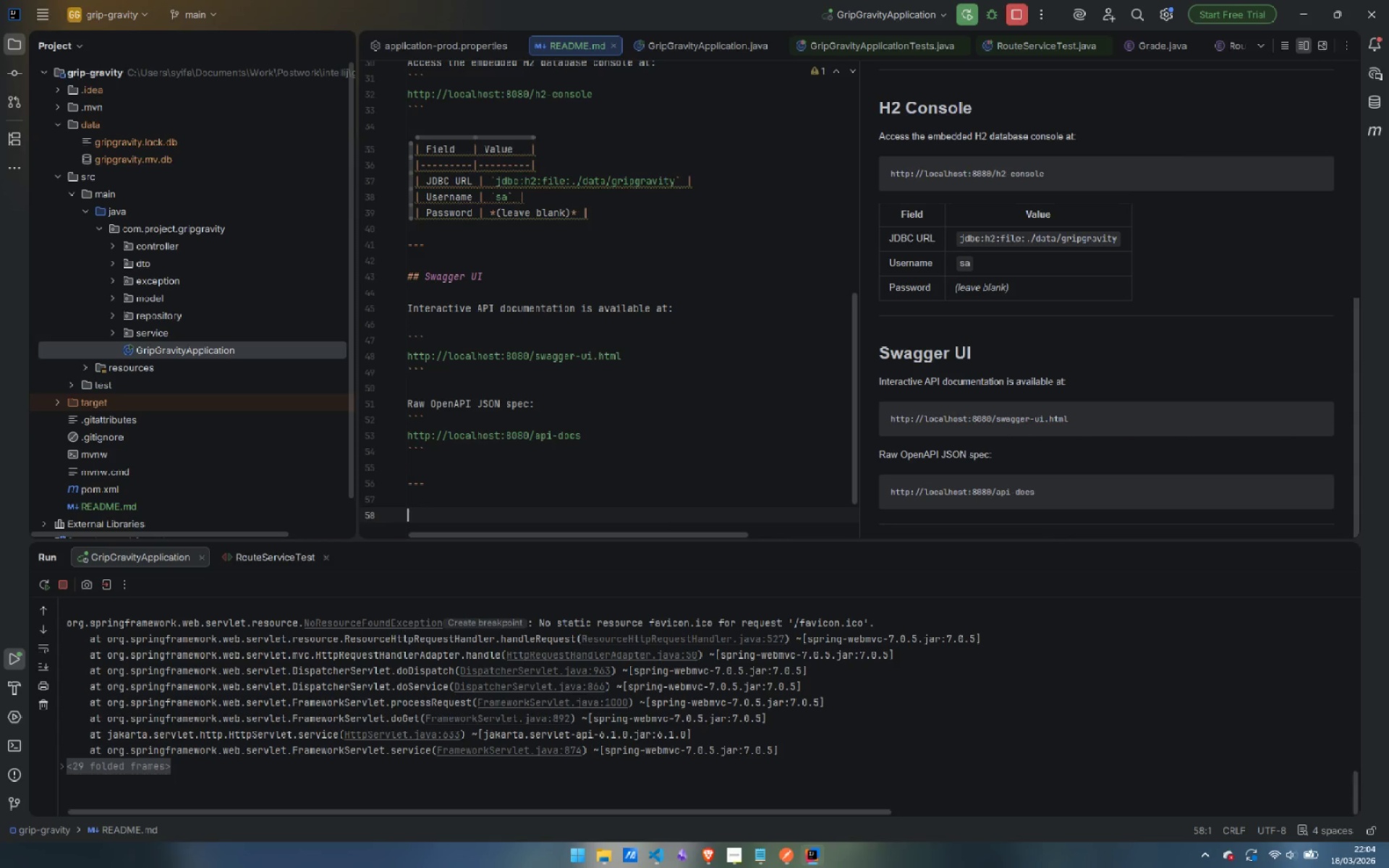 
type(## API Endpoints)
 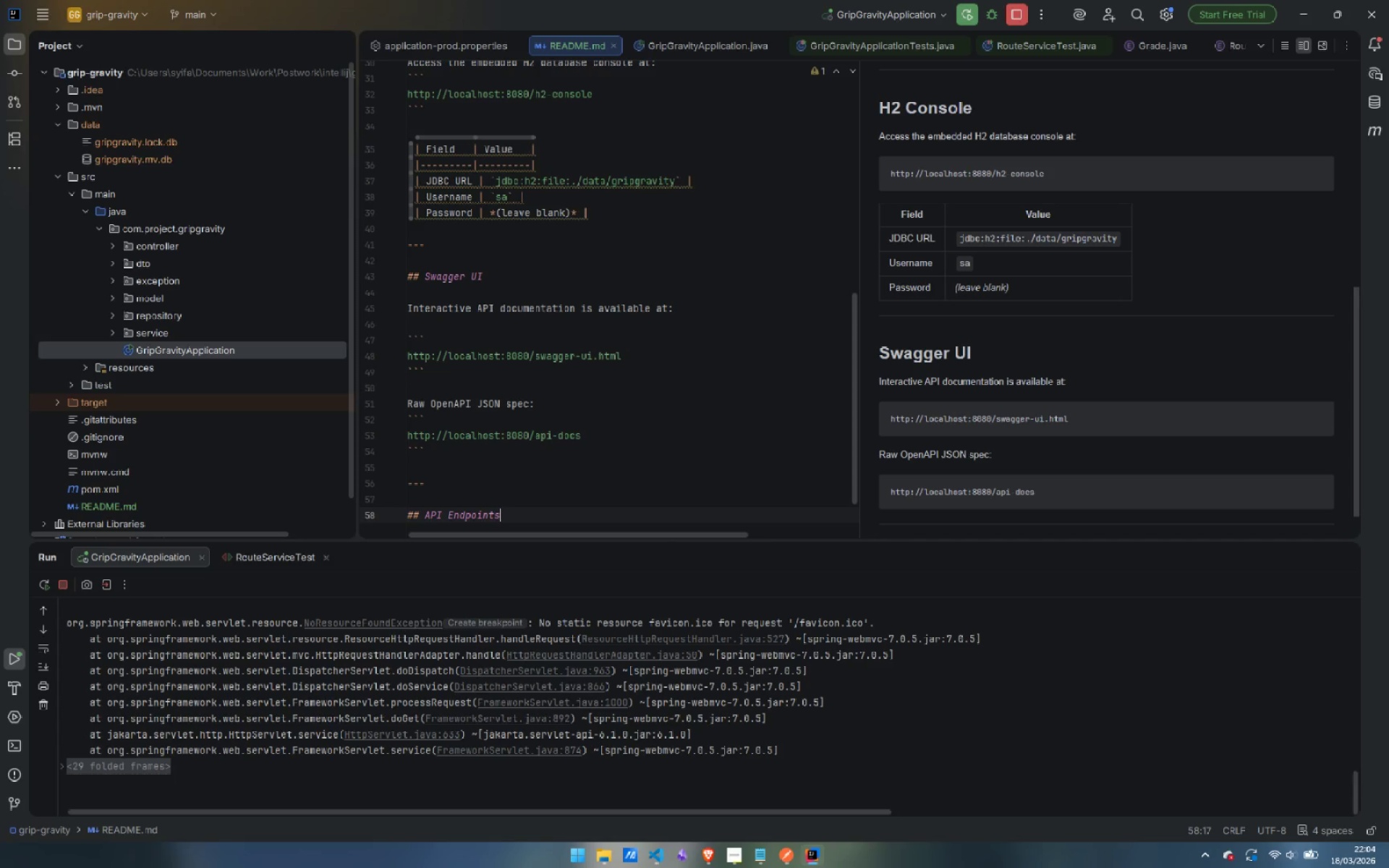 
key(Enter)
 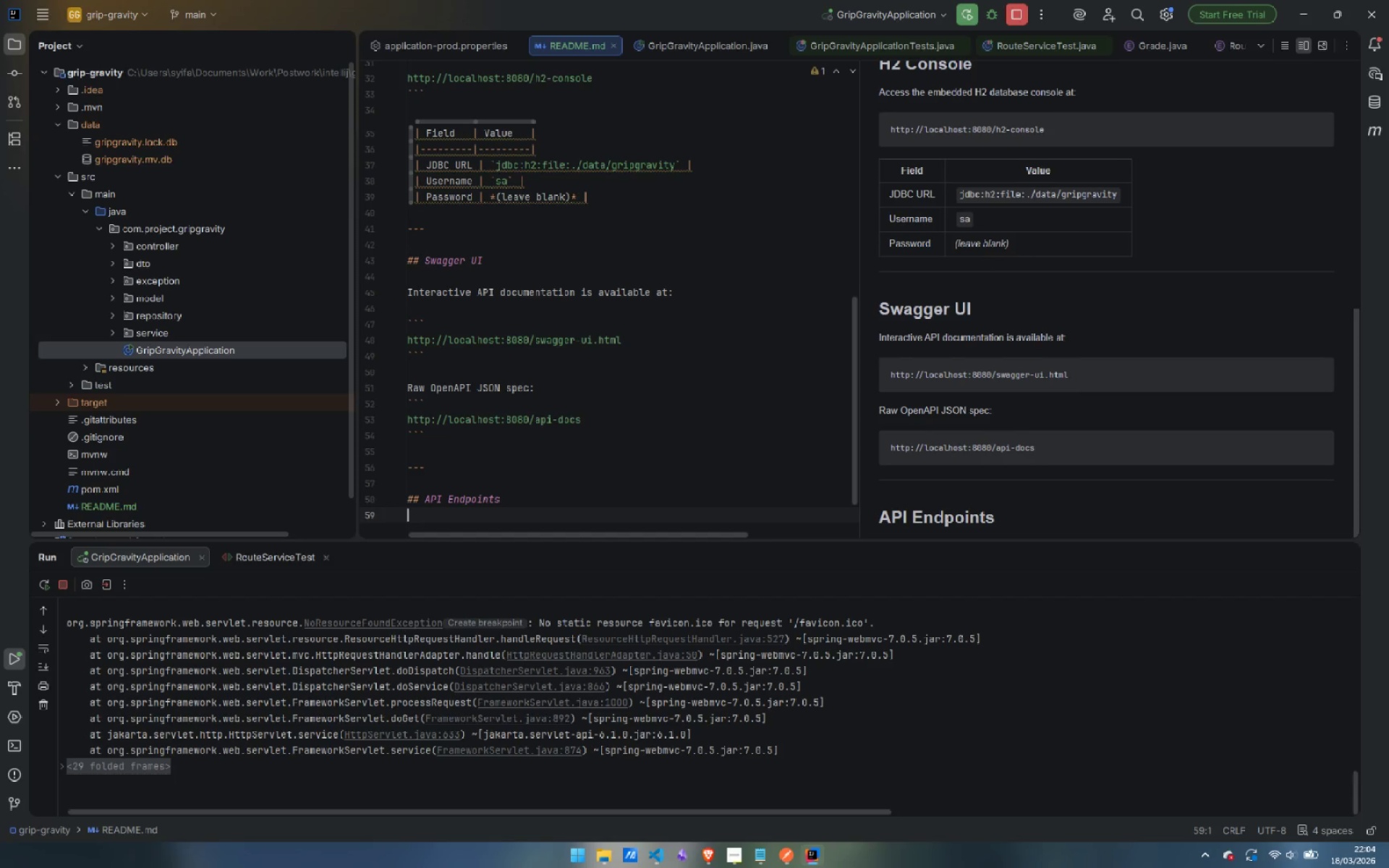 
key(Enter)
 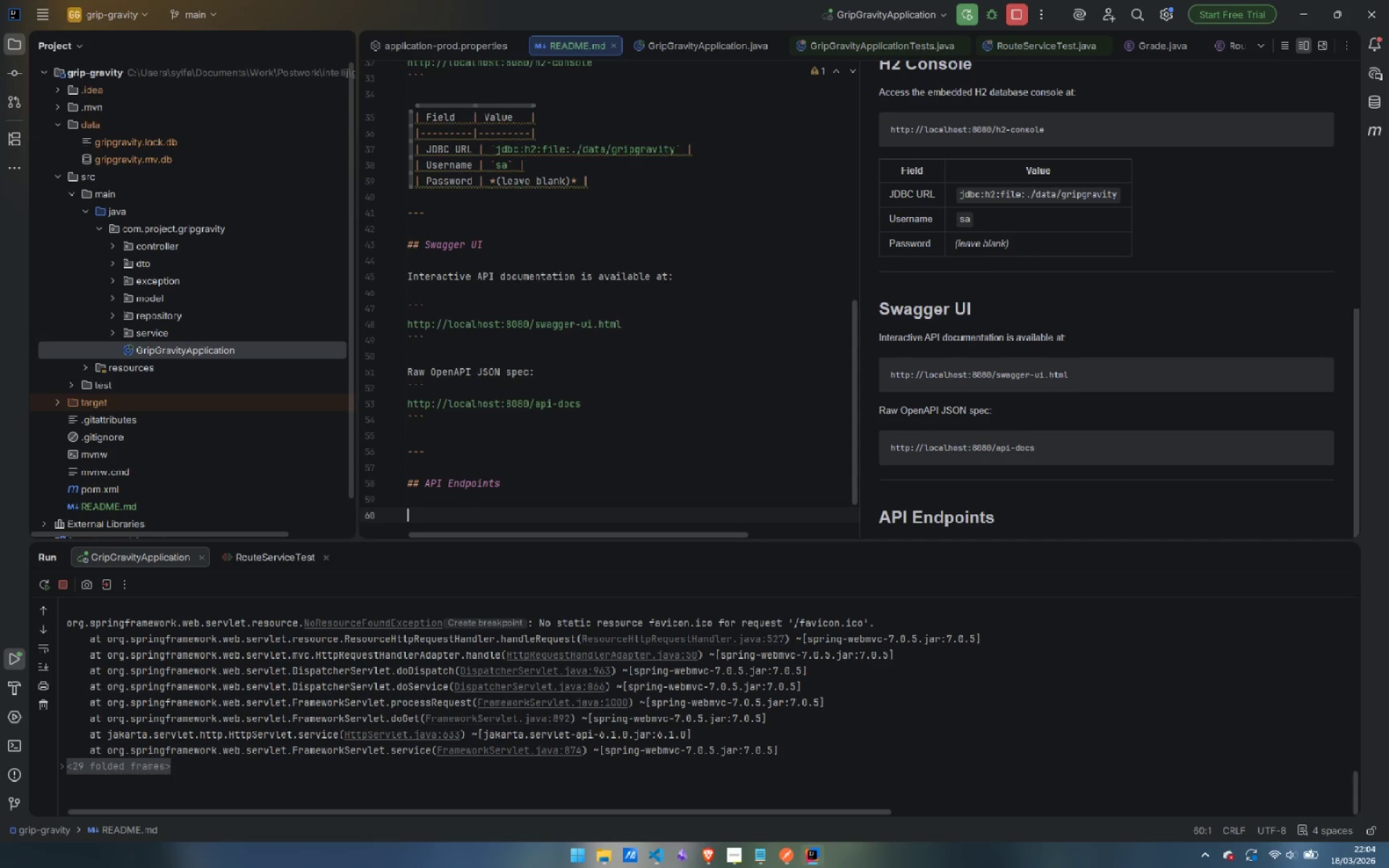 
type(### Routes - `a)
key(Backspace)
type(/api/routes)
 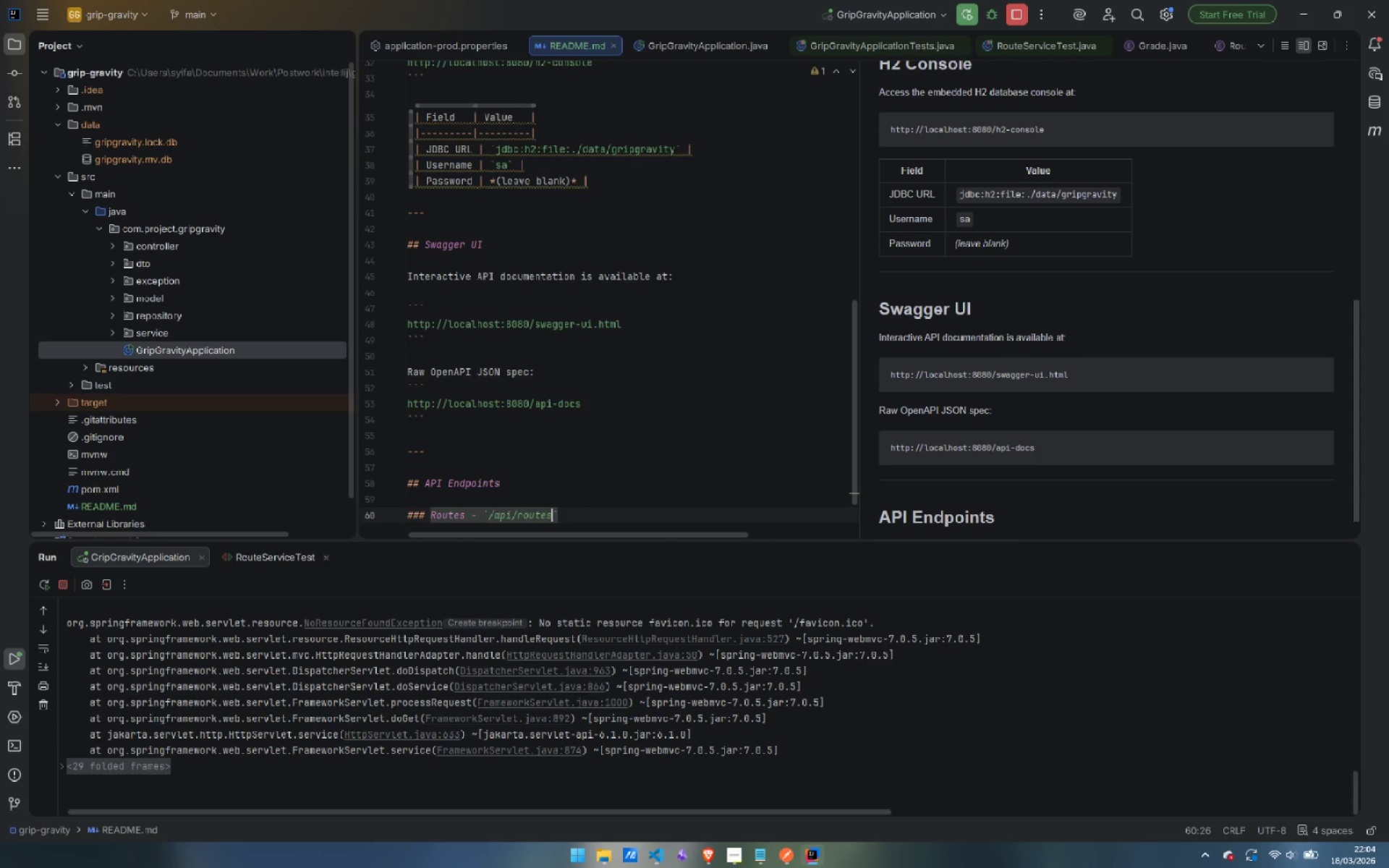 
key(ArrowRight)
 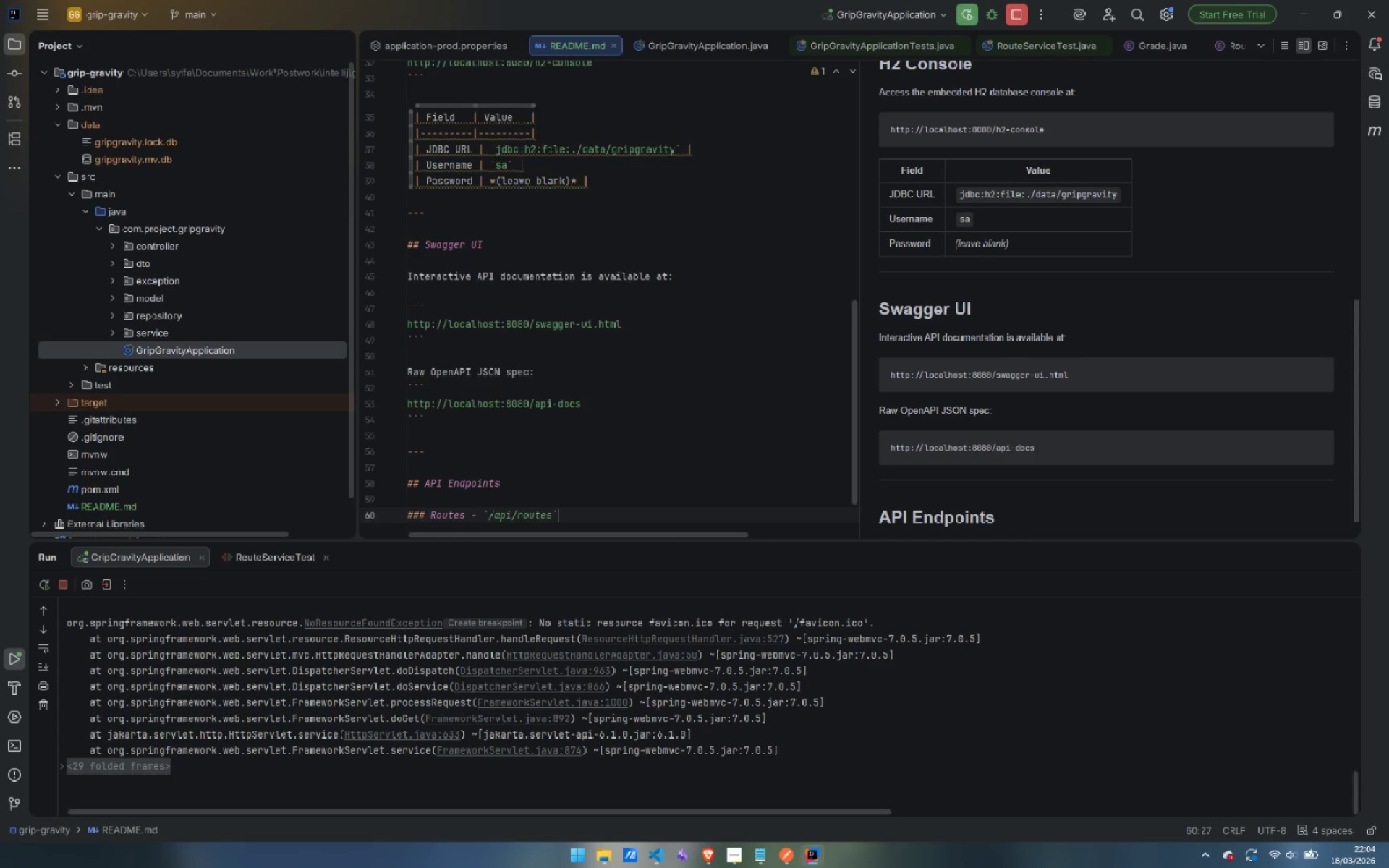 
key(Enter)
 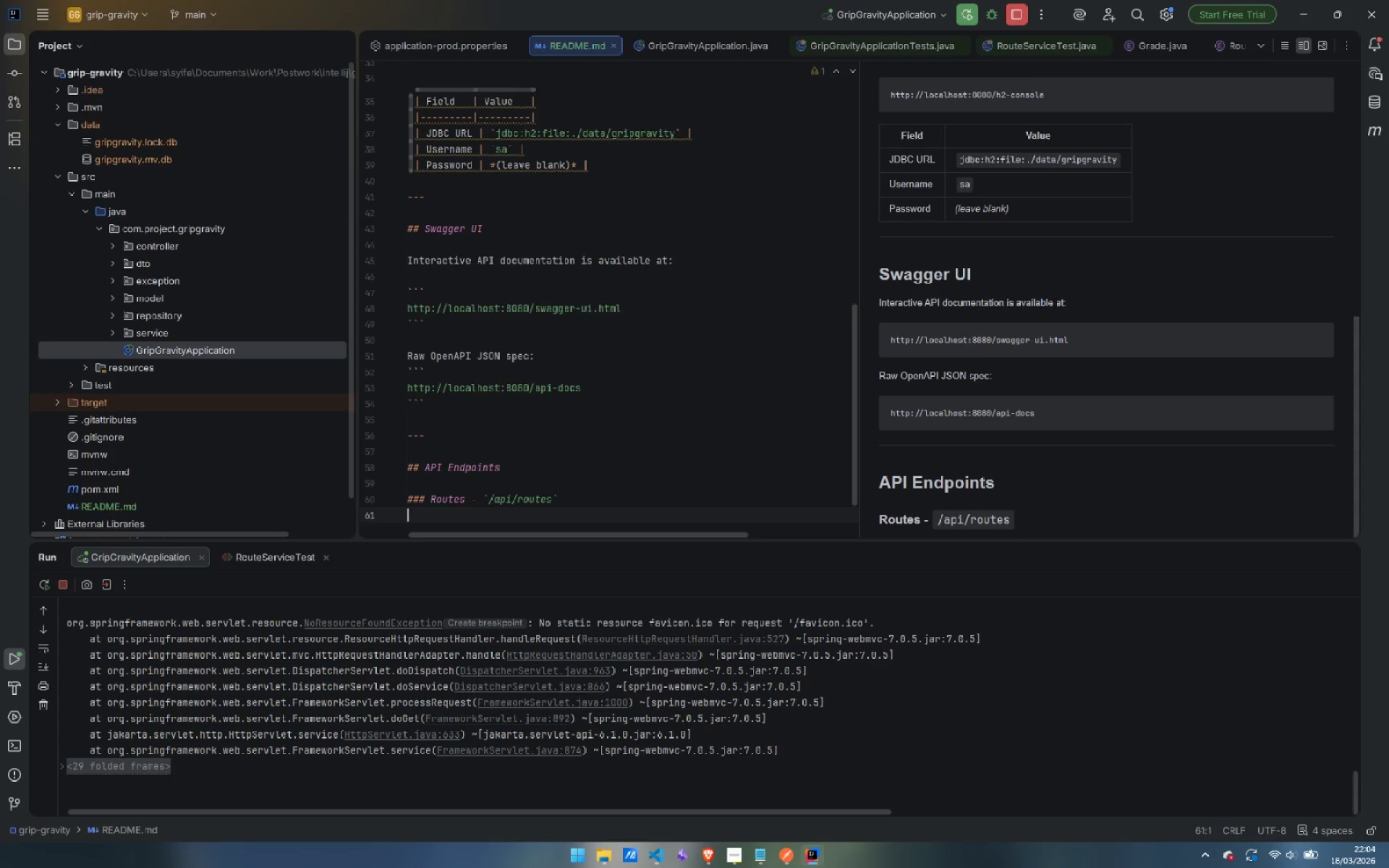 
key(Enter)
 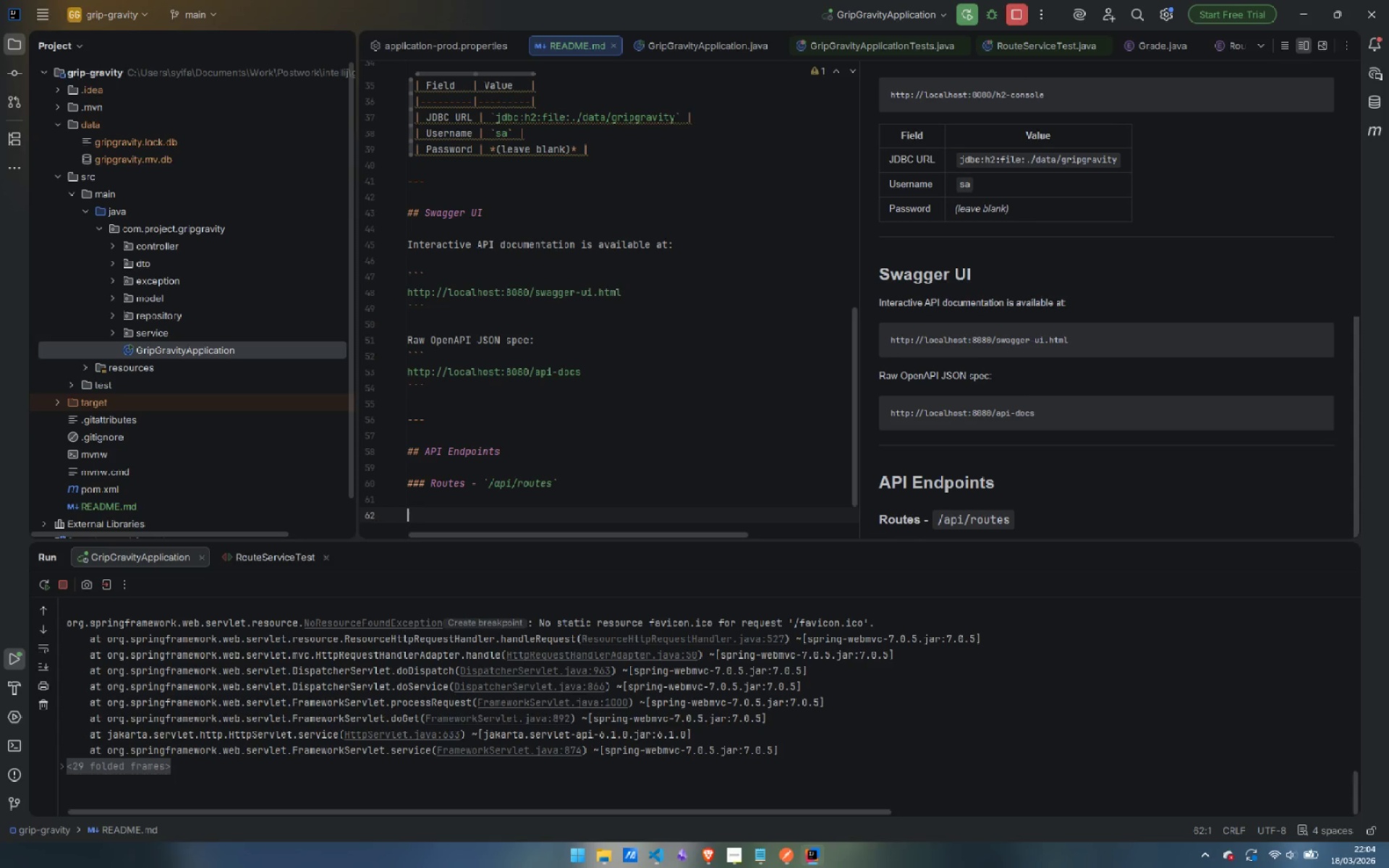 
type(| Method|)
key(Backspace)
type( | Path | Description | Request Body)
 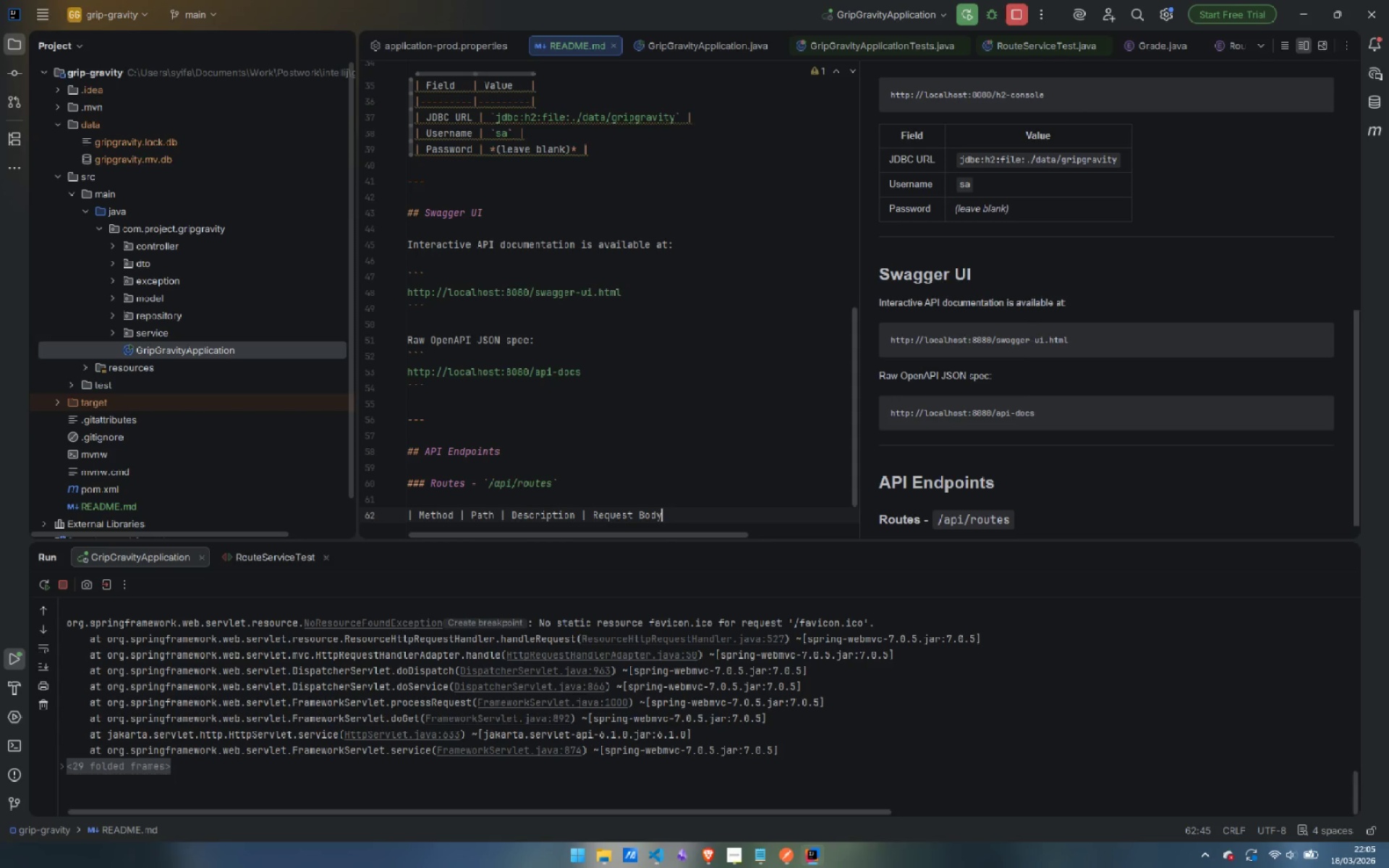 
wait(12.62)
 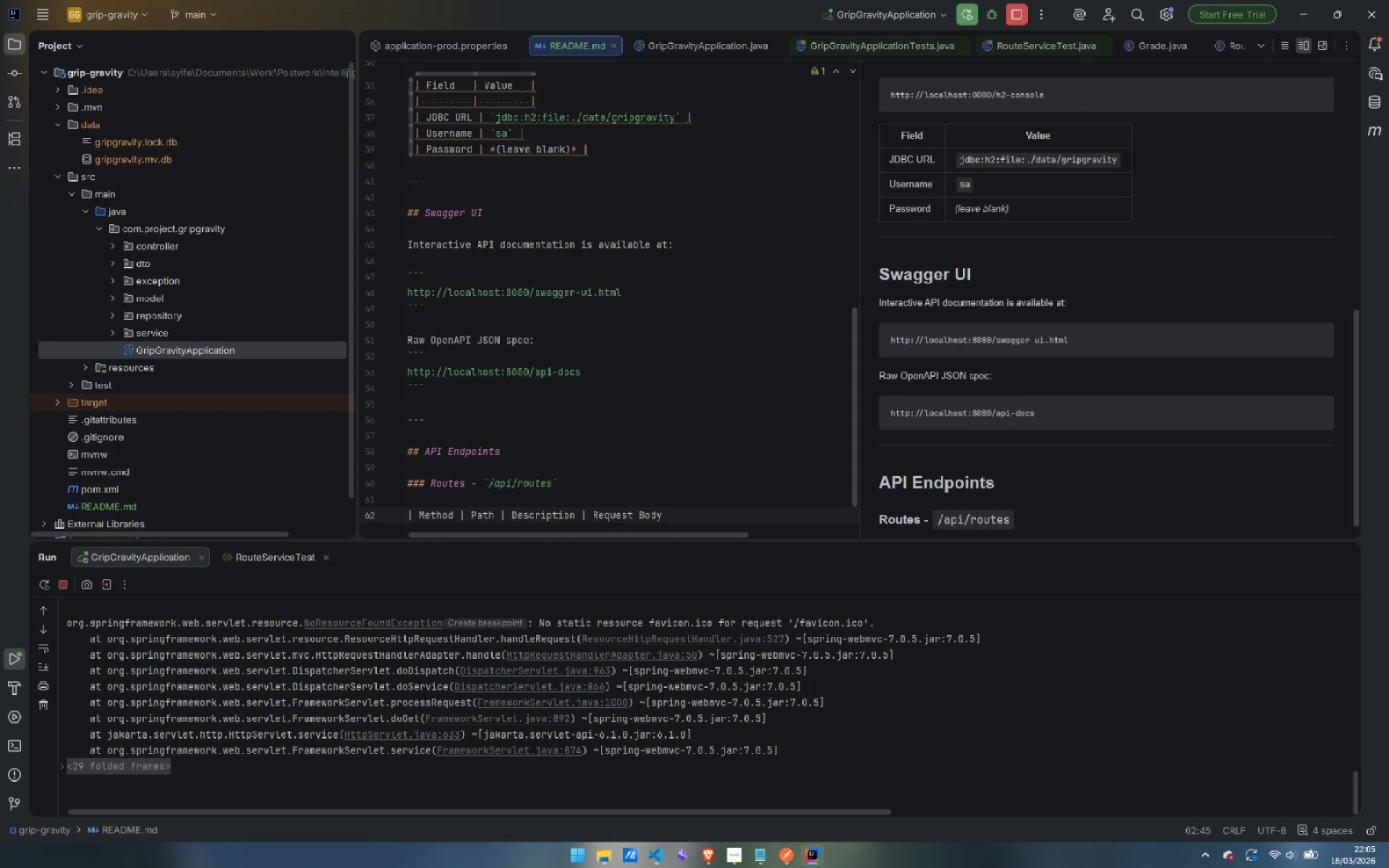 
type( | Success Response |)
 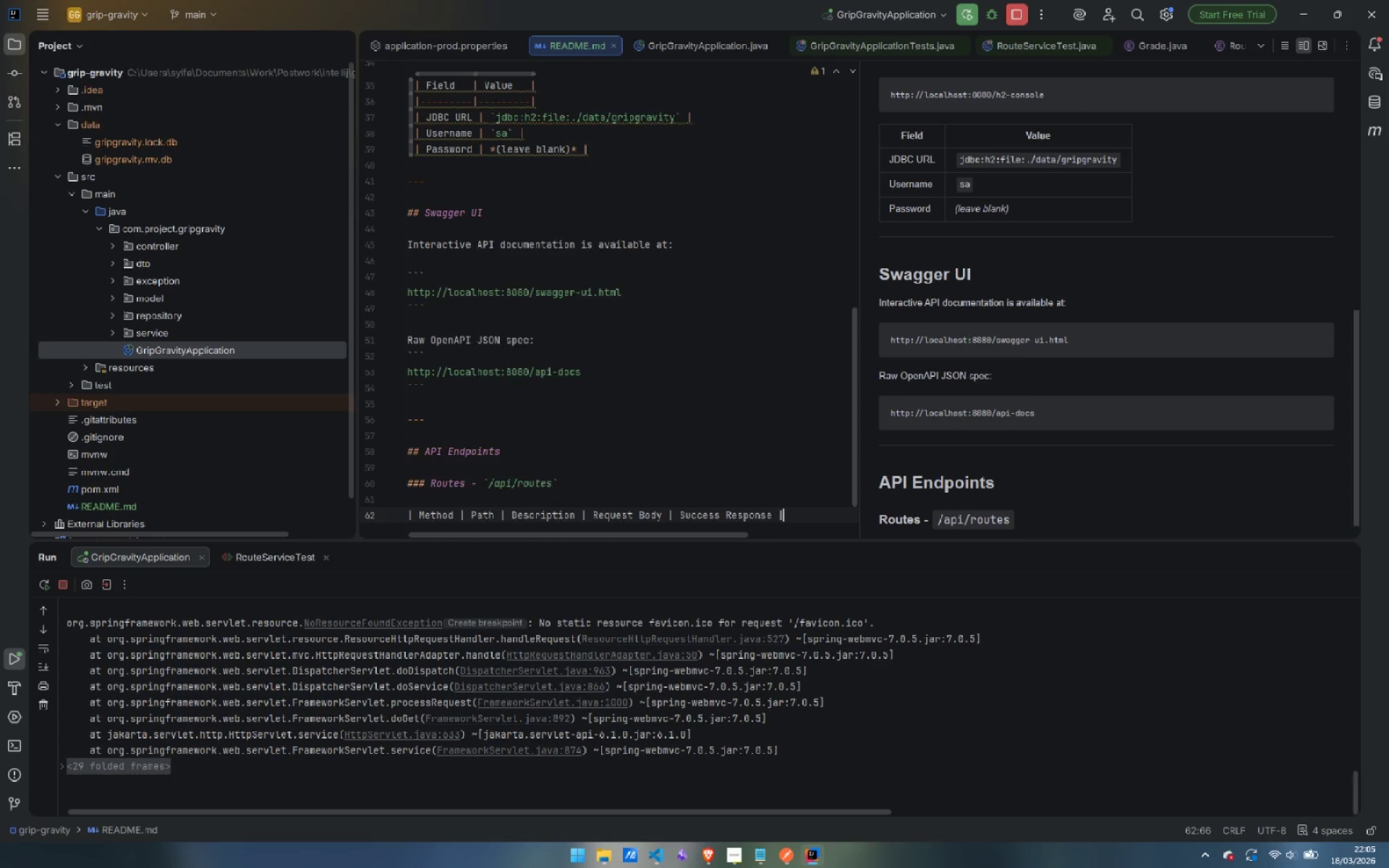 
key(Enter)
 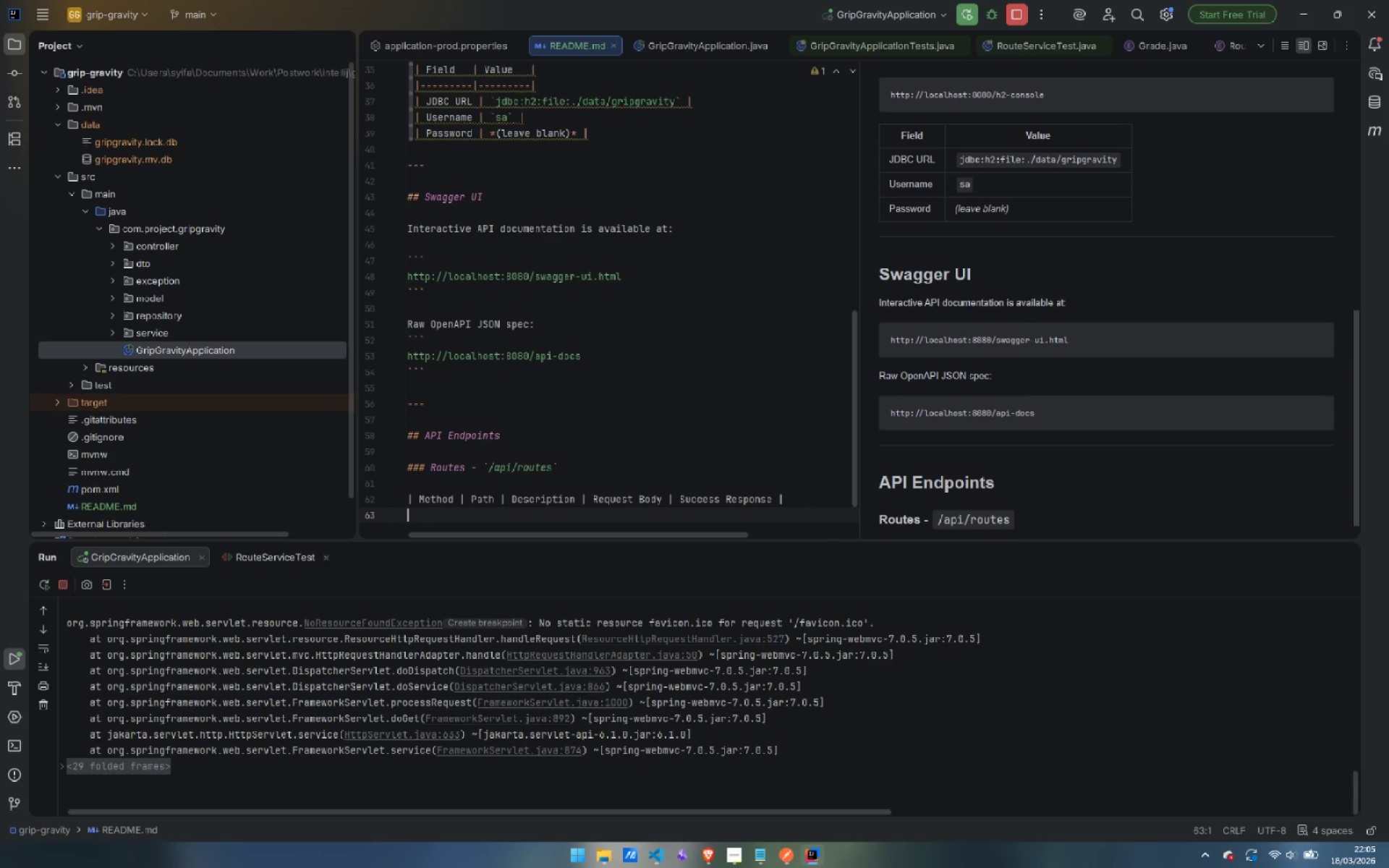 
key(Shift+Backslash)
 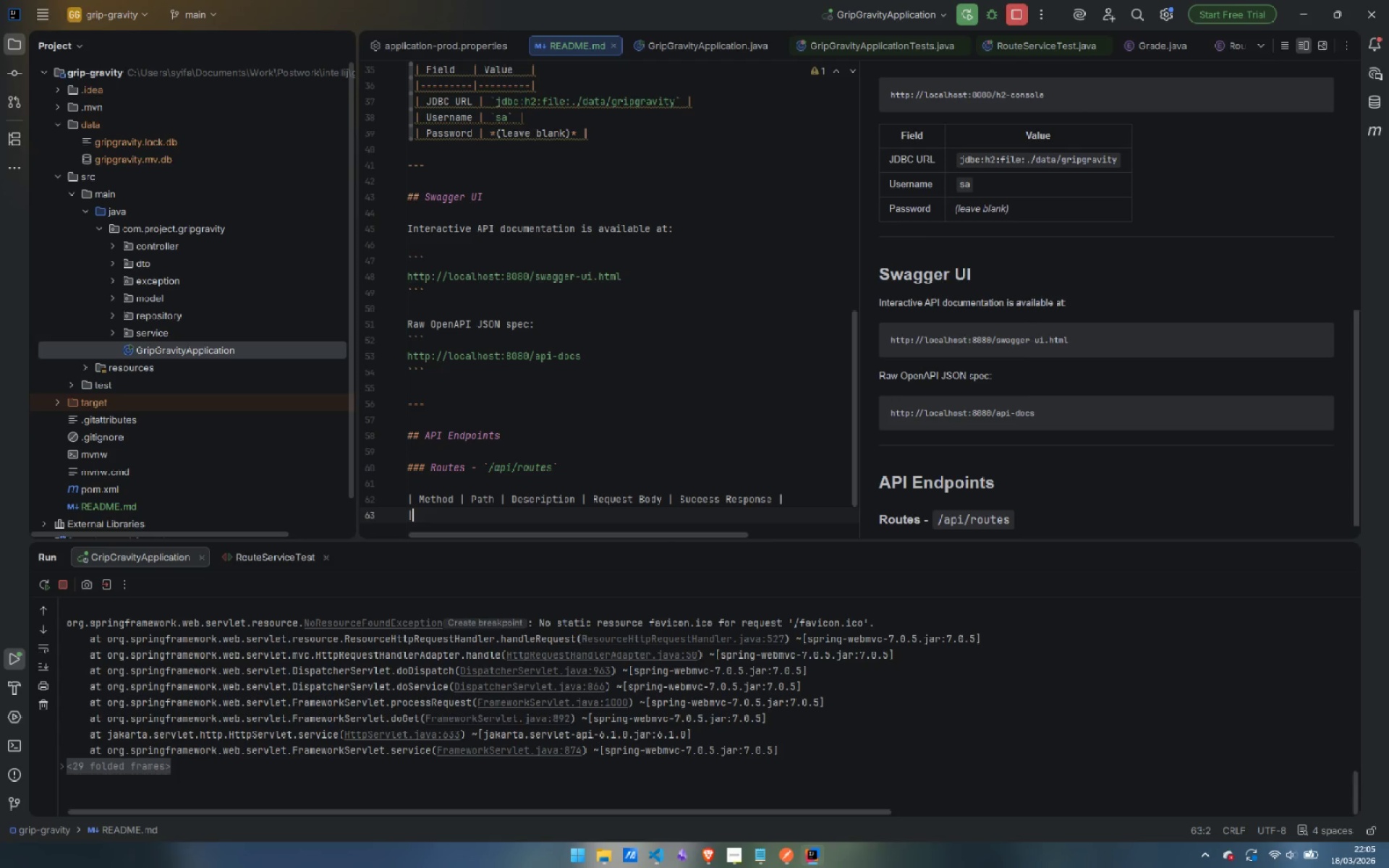 
key(Minus)
 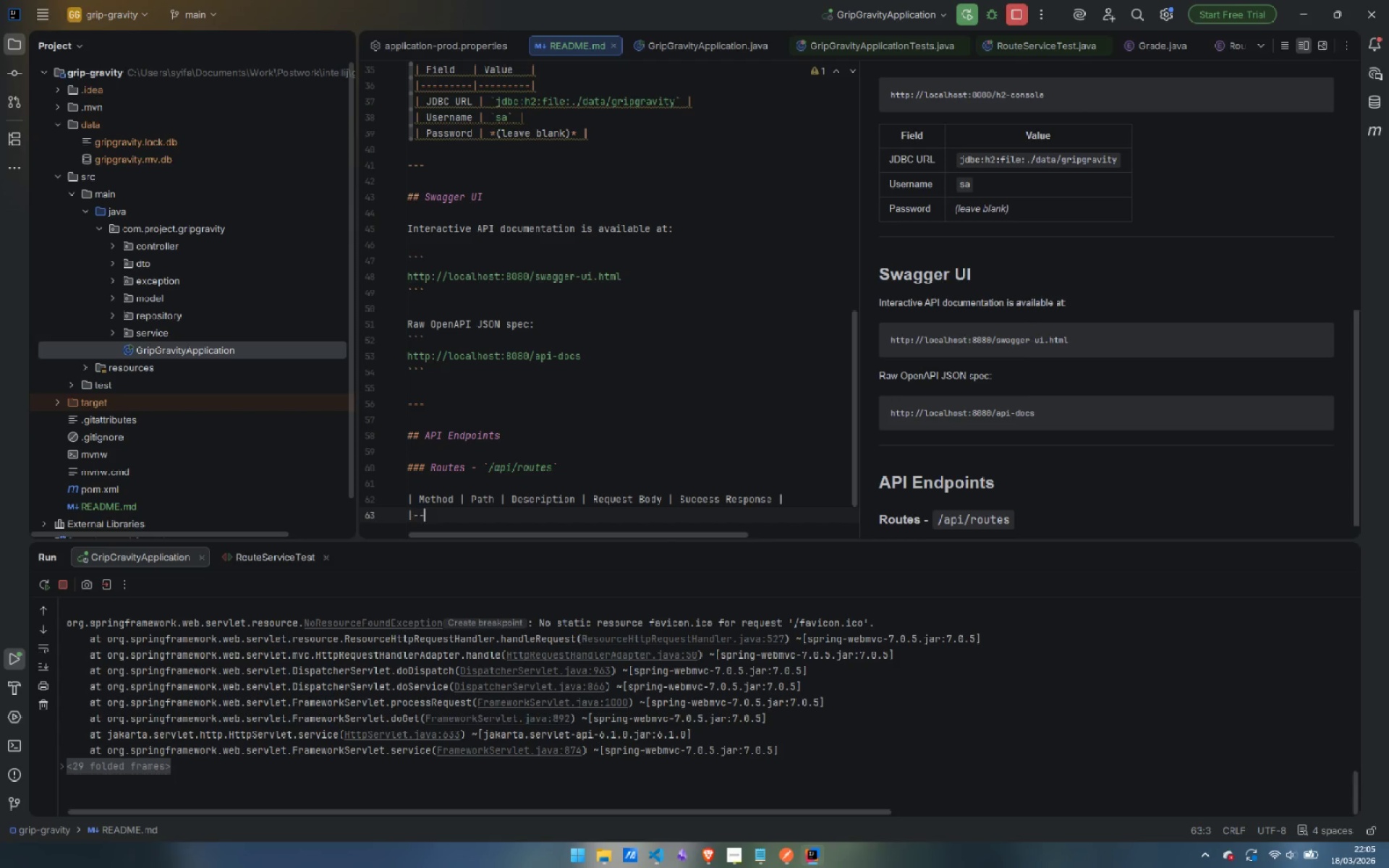 
key(Minus)
 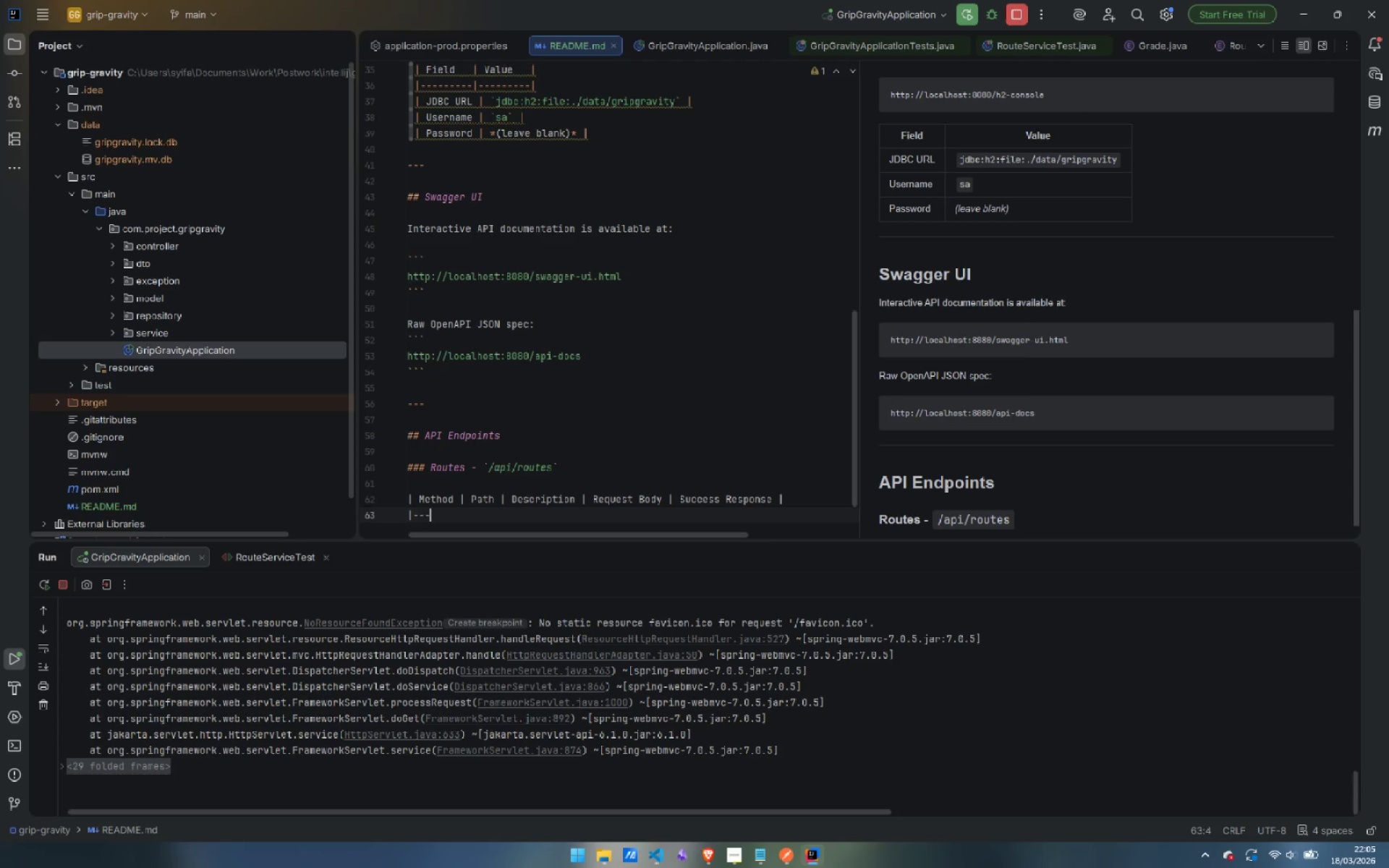 
key(Minus)
 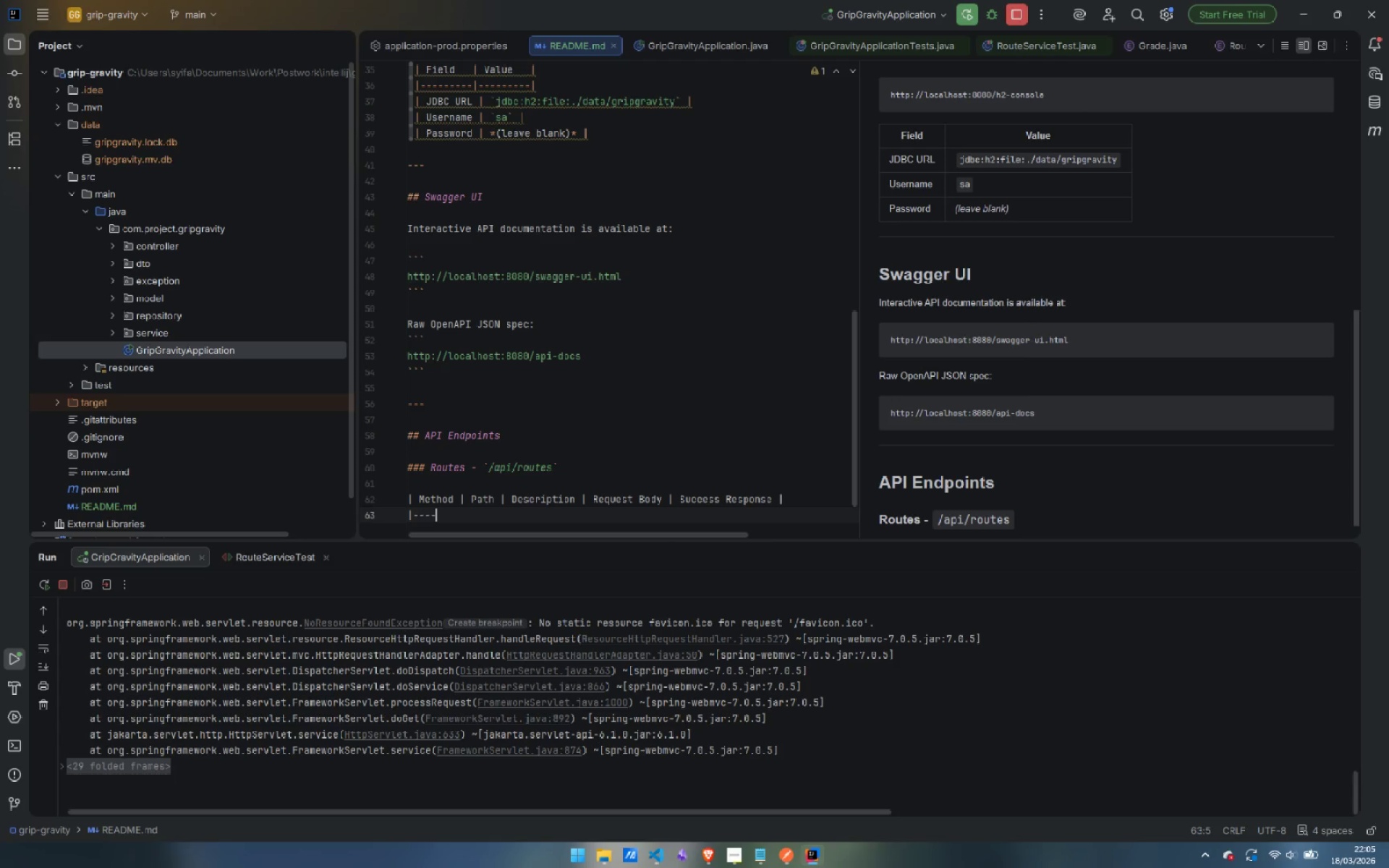 
key(Minus)
 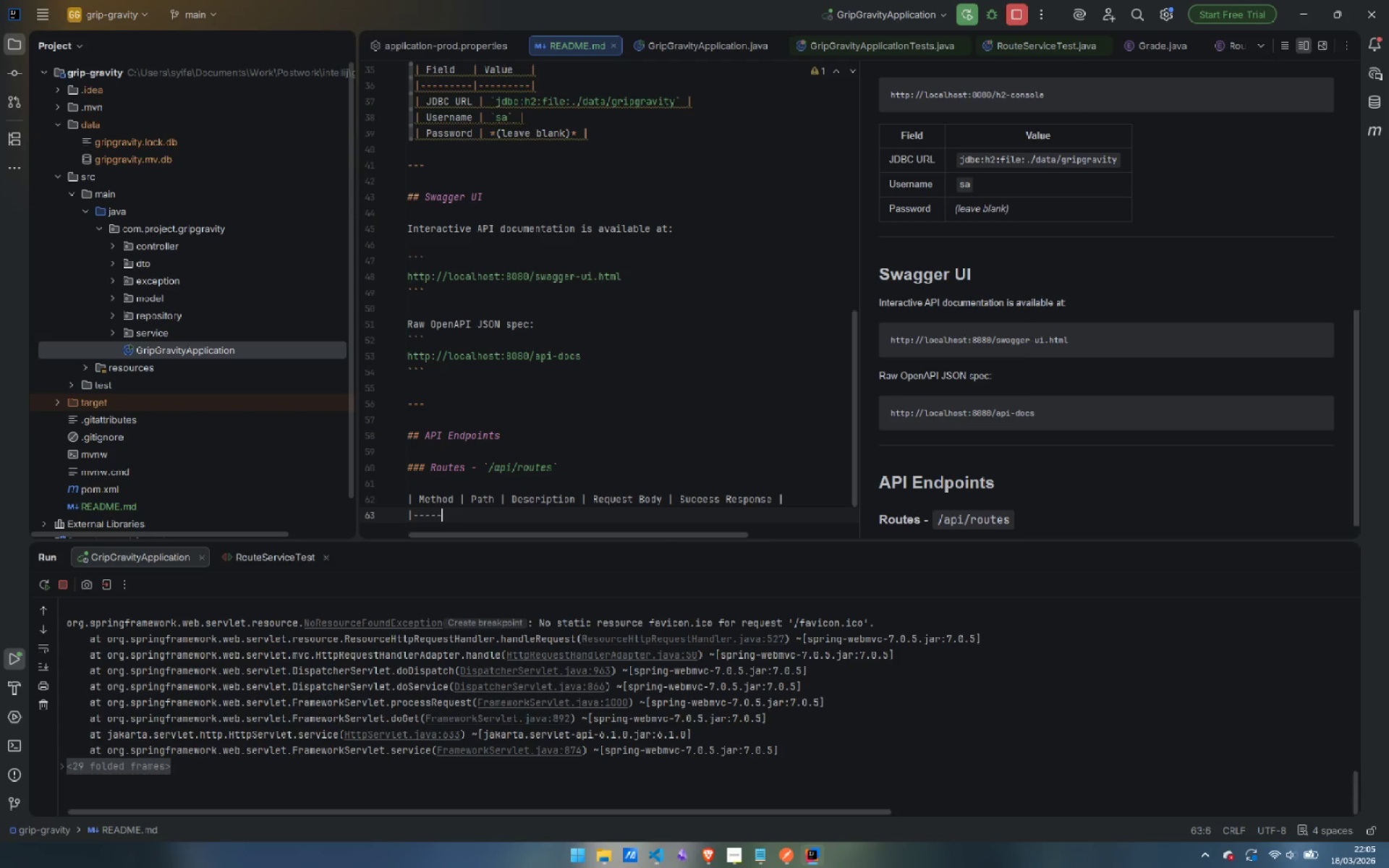 
key(Minus)
 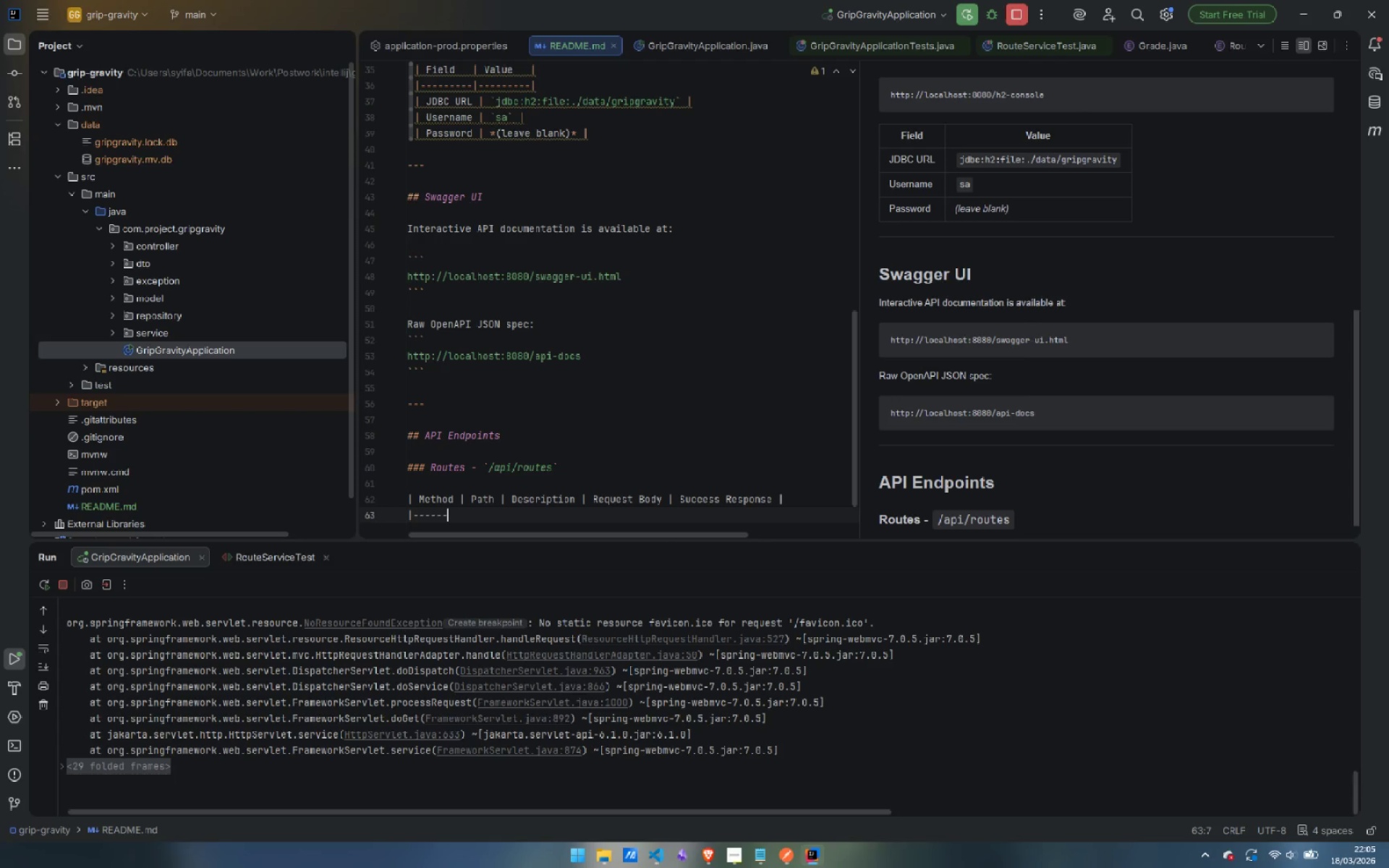 
key(Minus)
 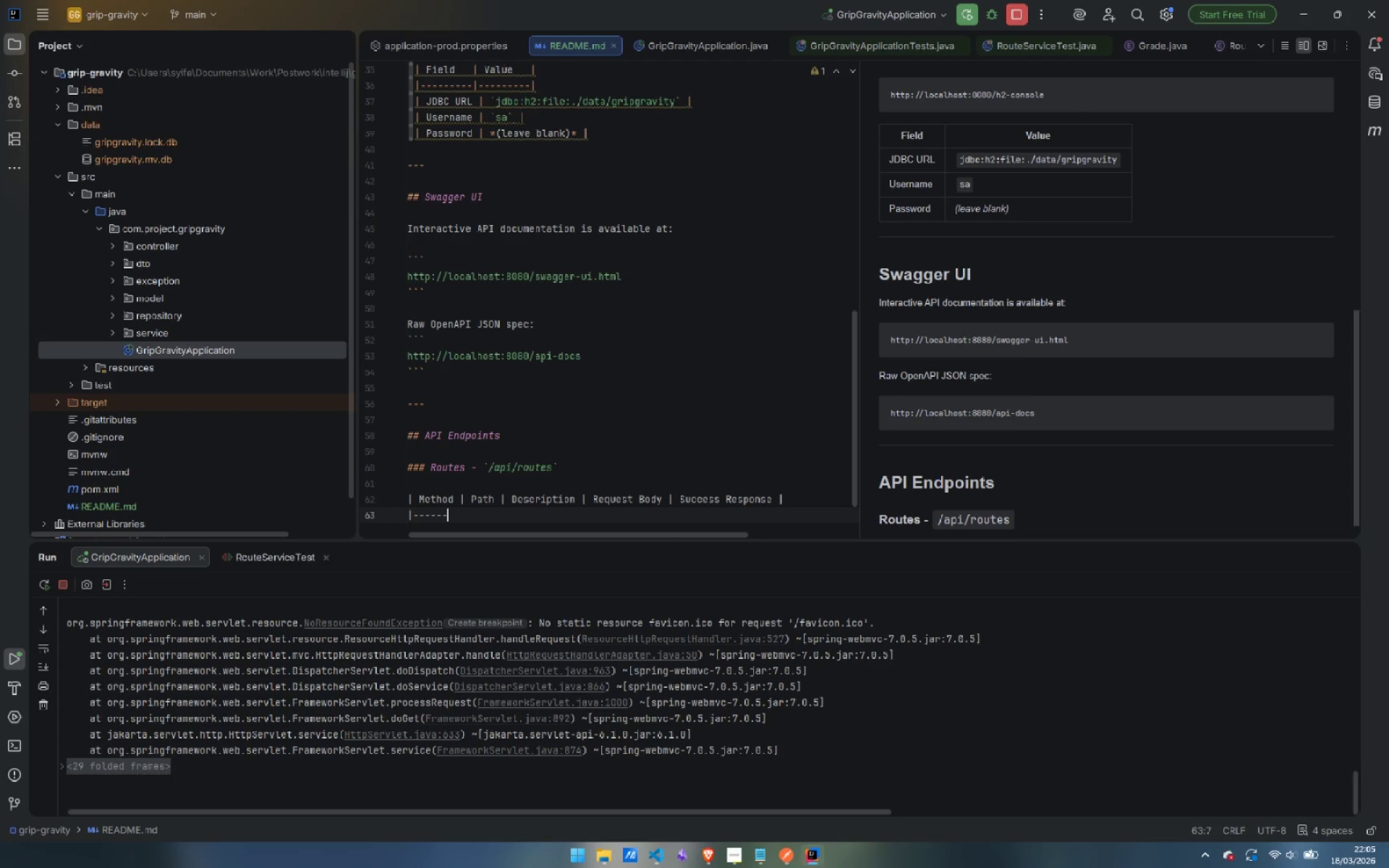 
key(Minus)
 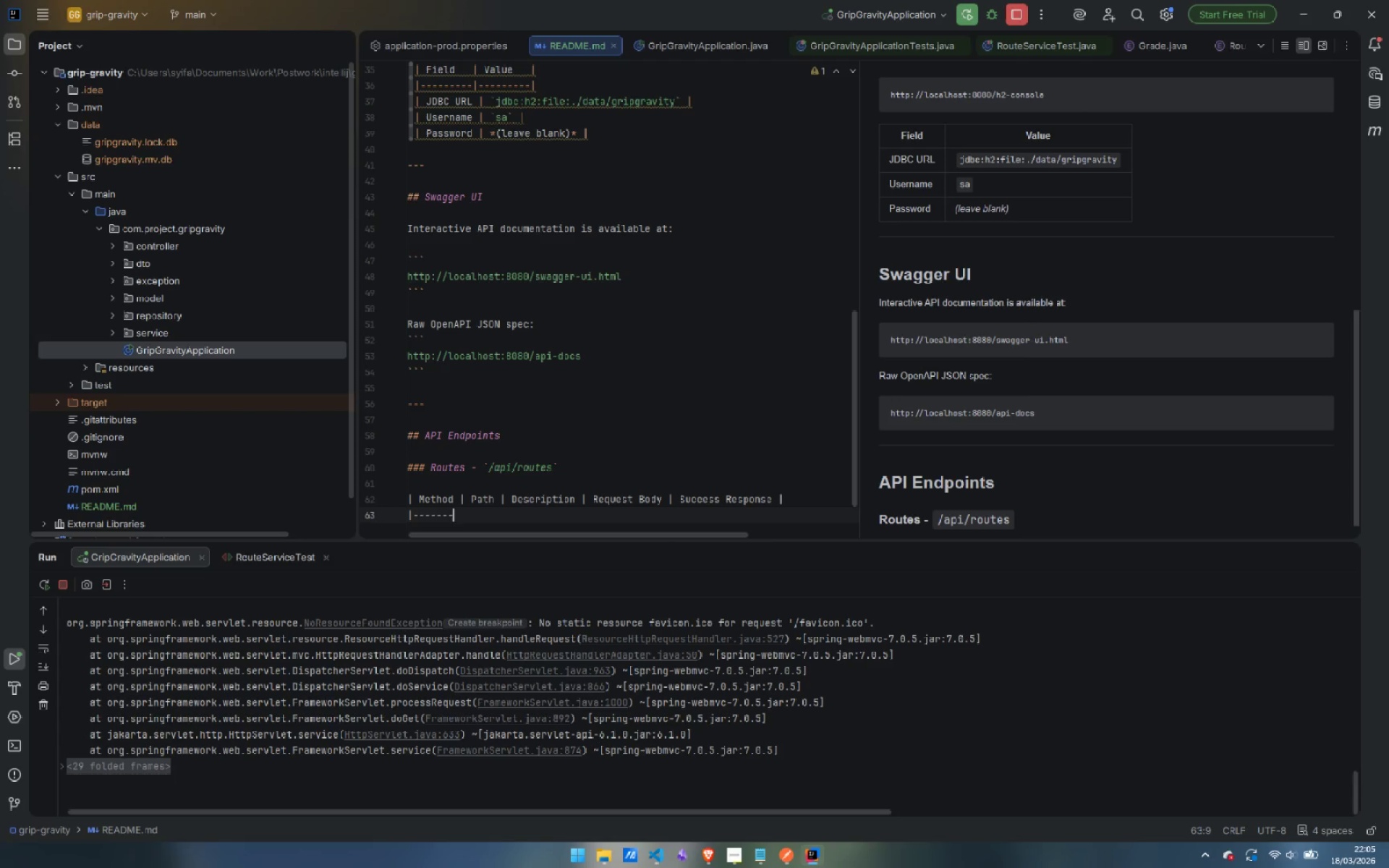 
key(Minus)
 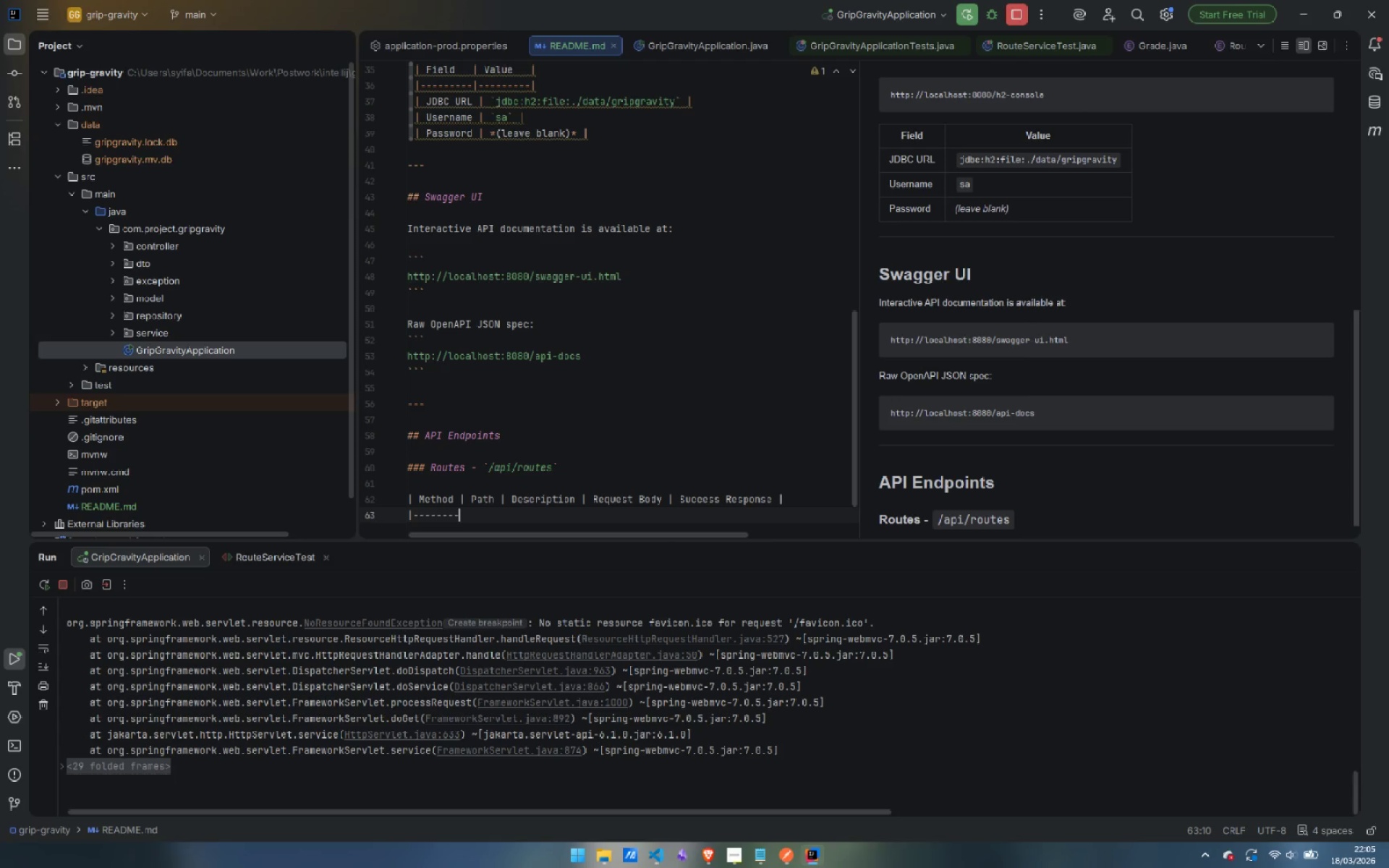 
key(Shift+Backslash)
 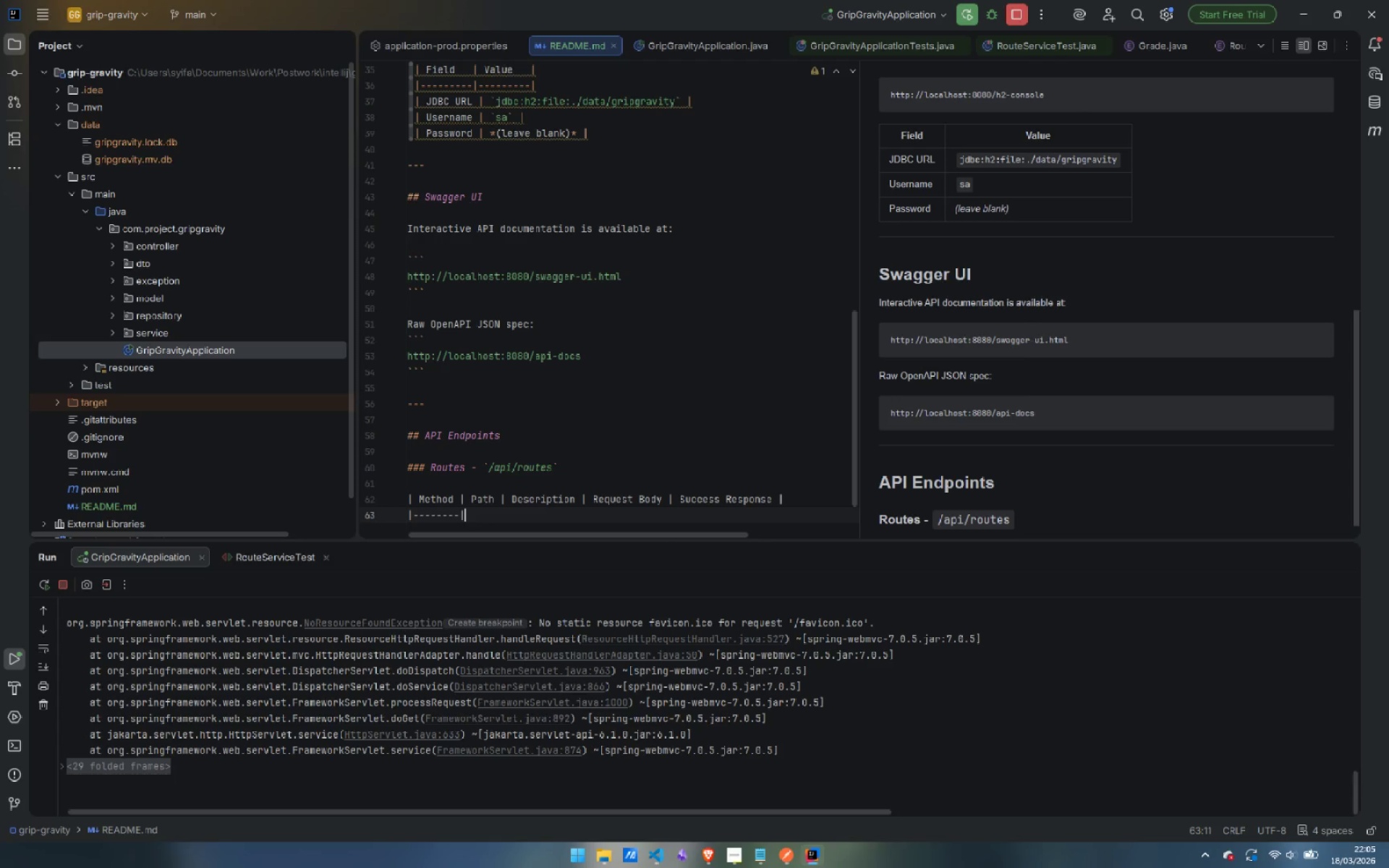 
key(Minus)
 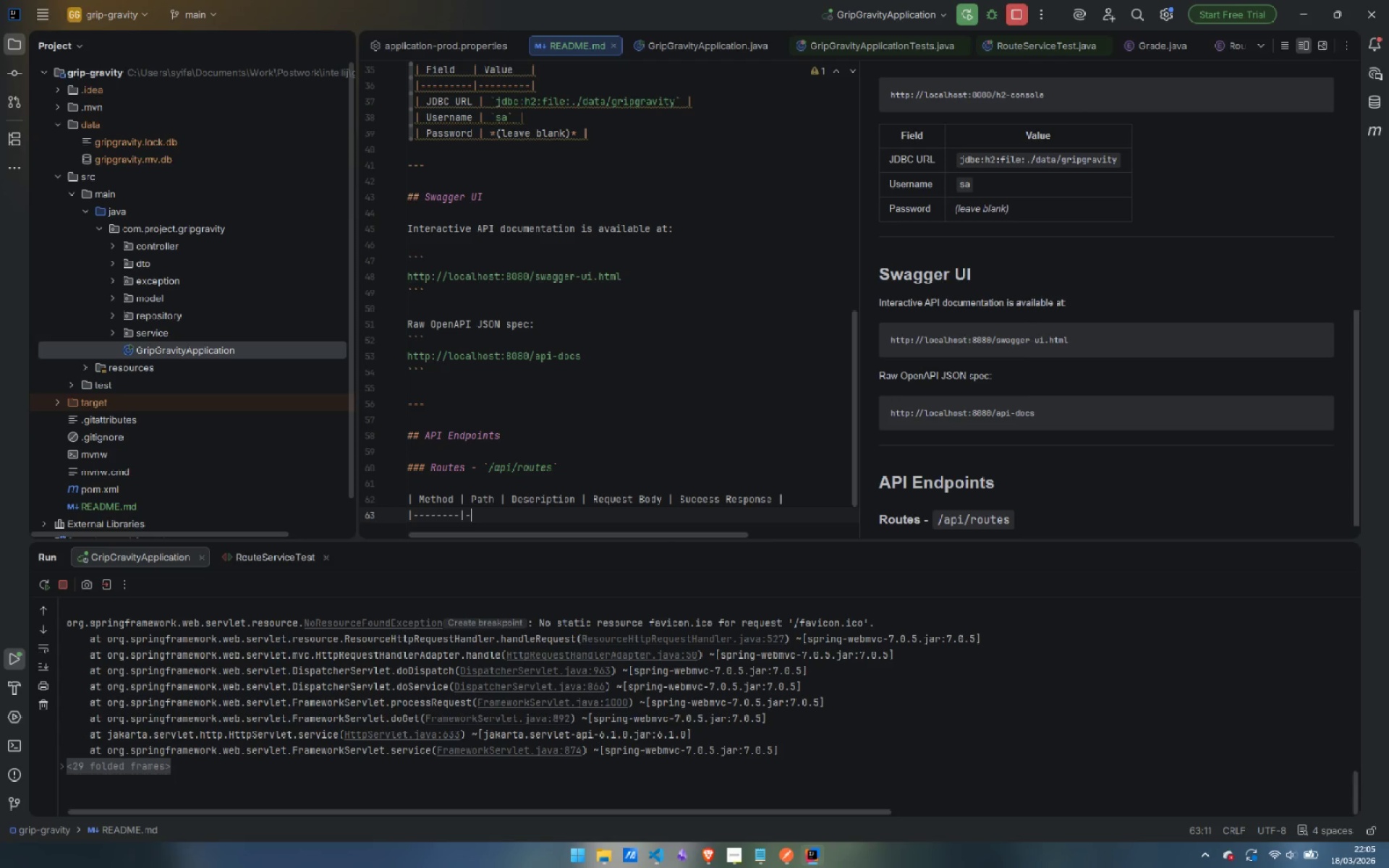 
key(Minus)
 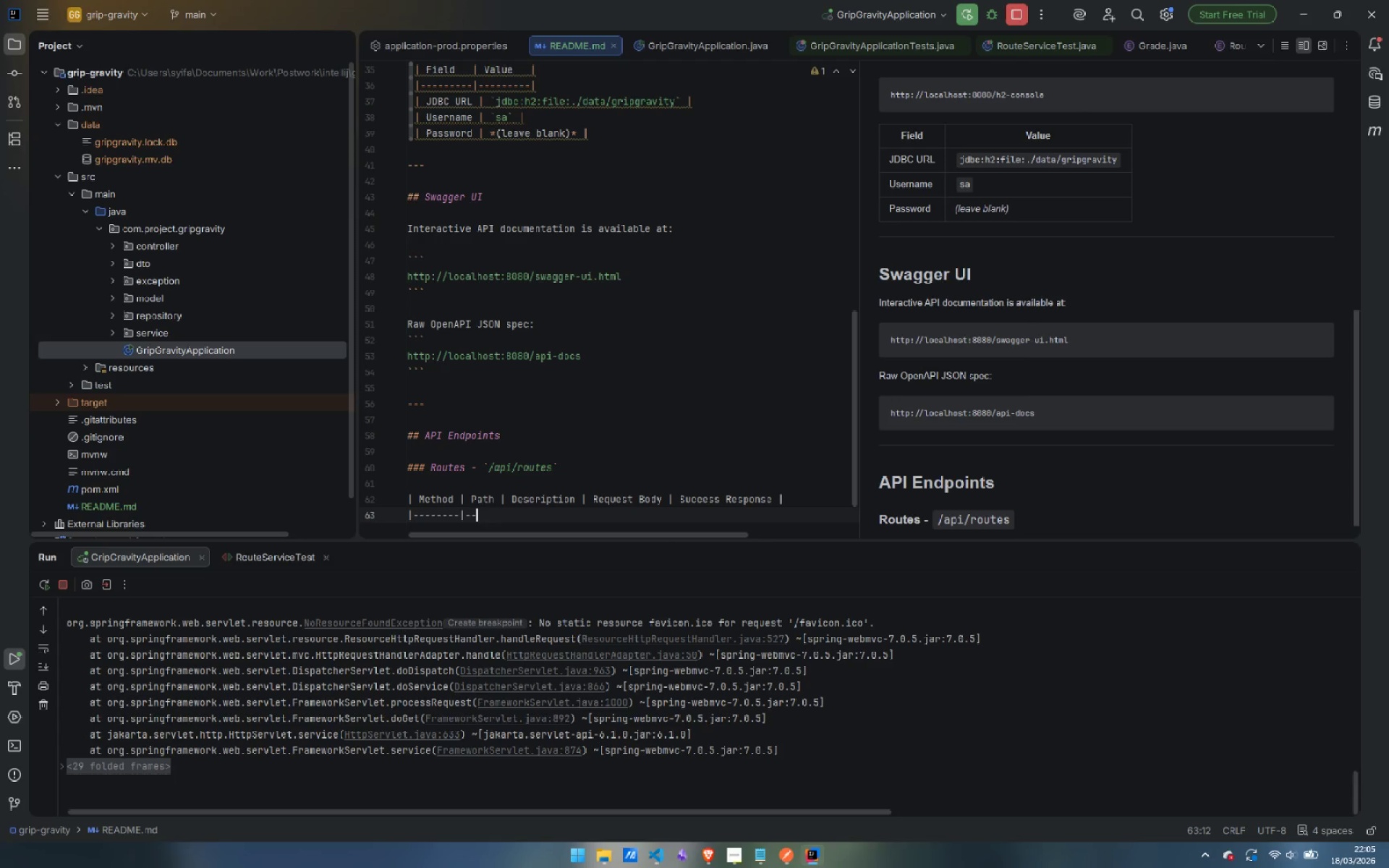 
key(Minus)
 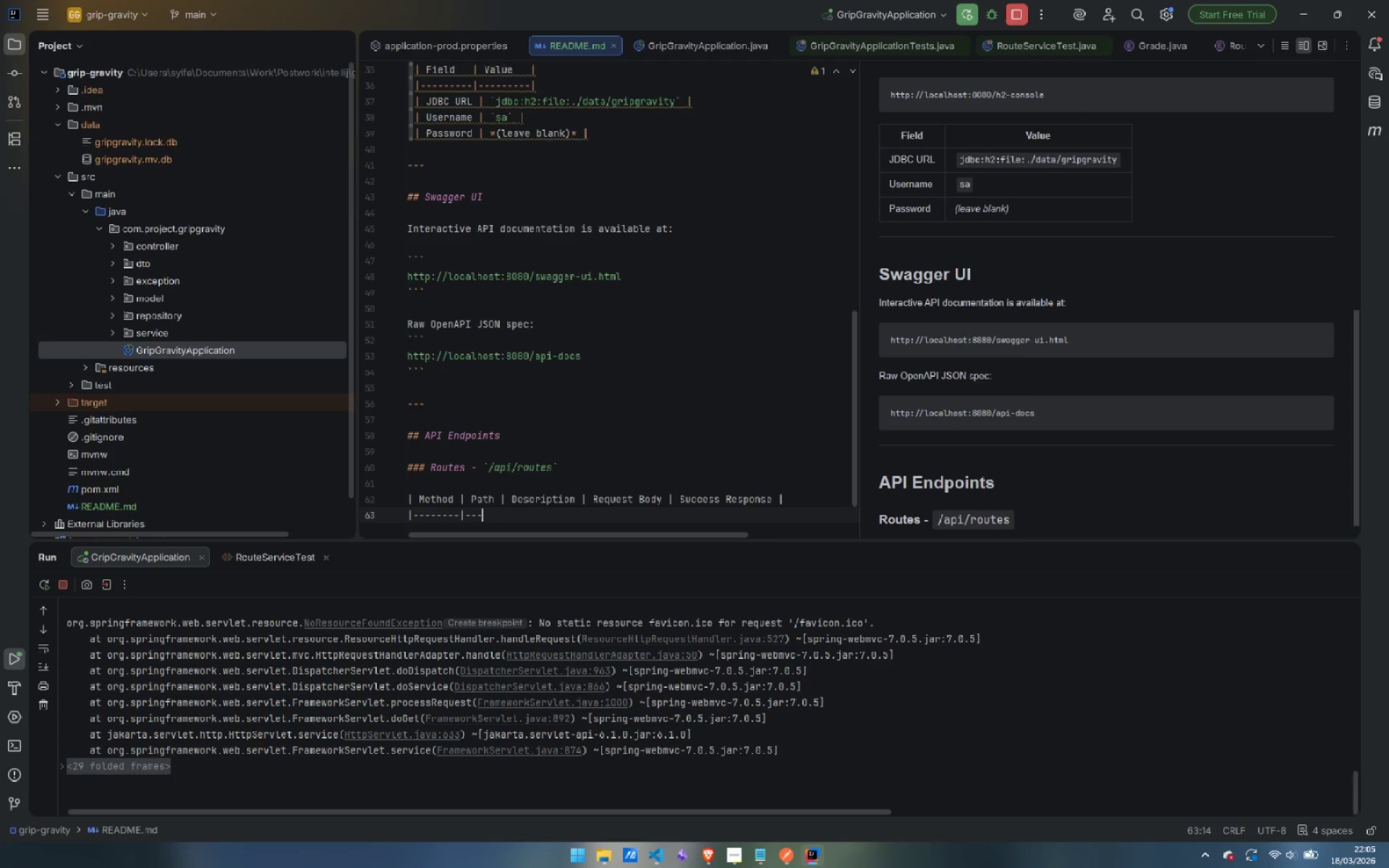 
key(Minus)
 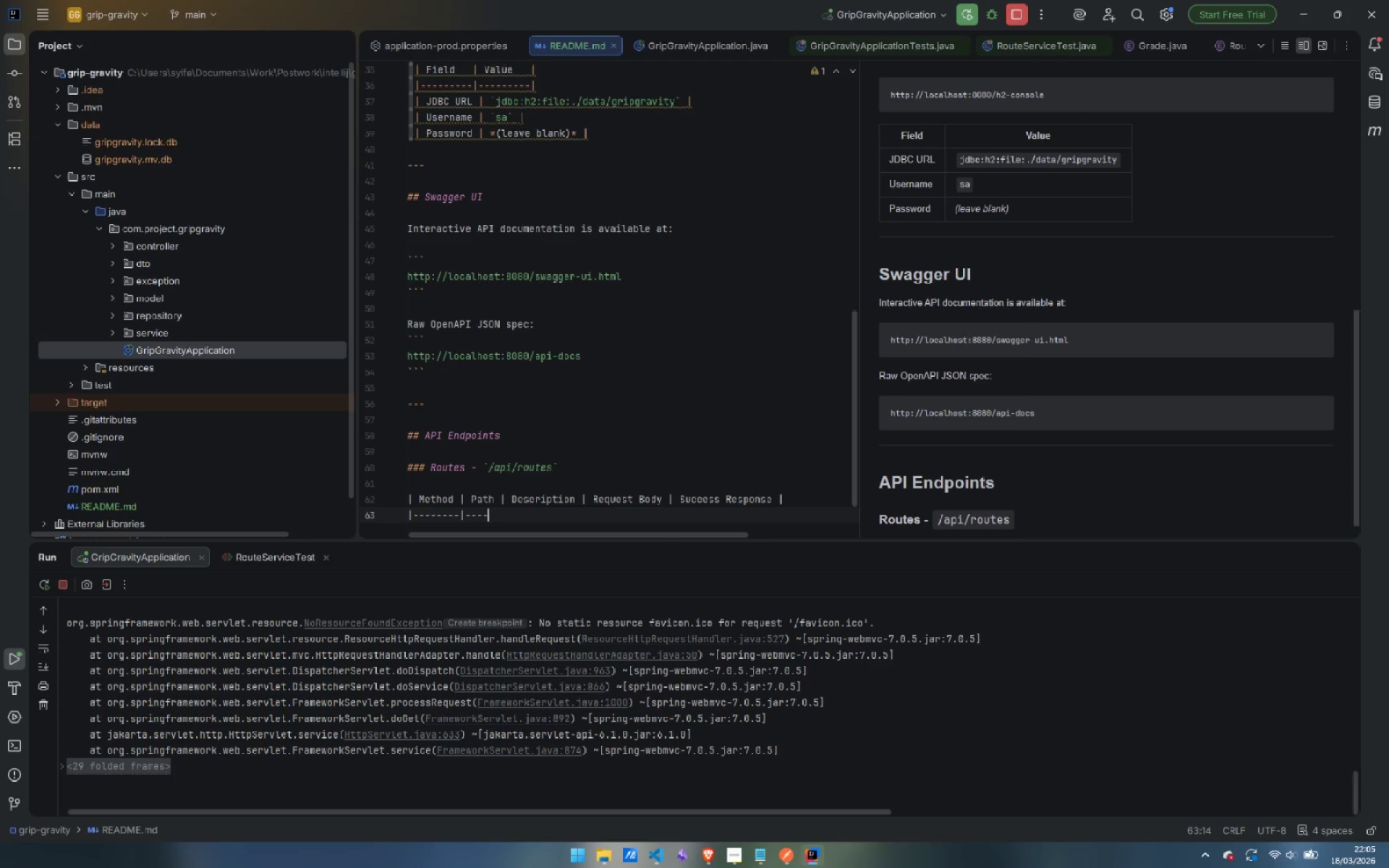 
key(Minus)
 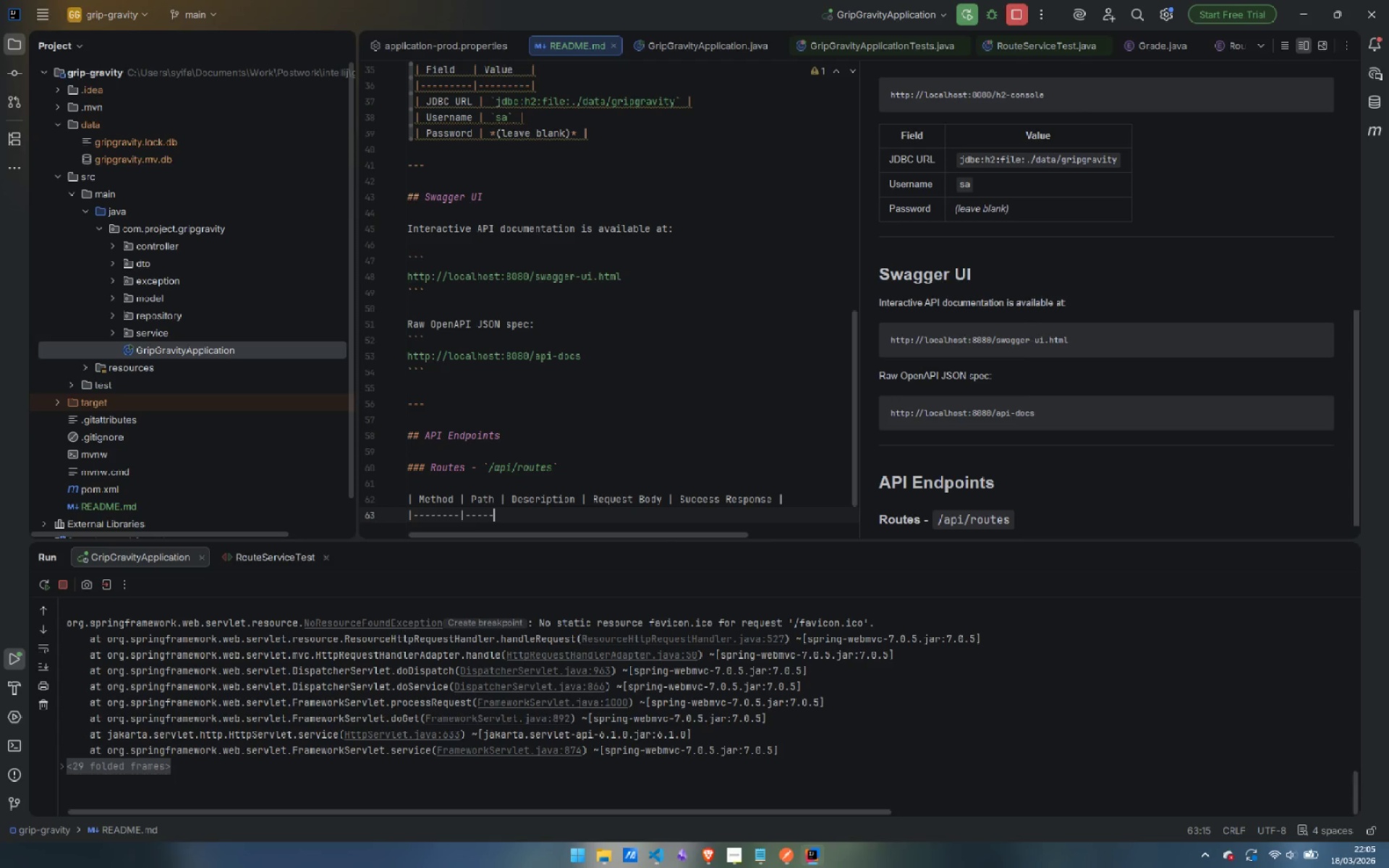 
key(Minus)
 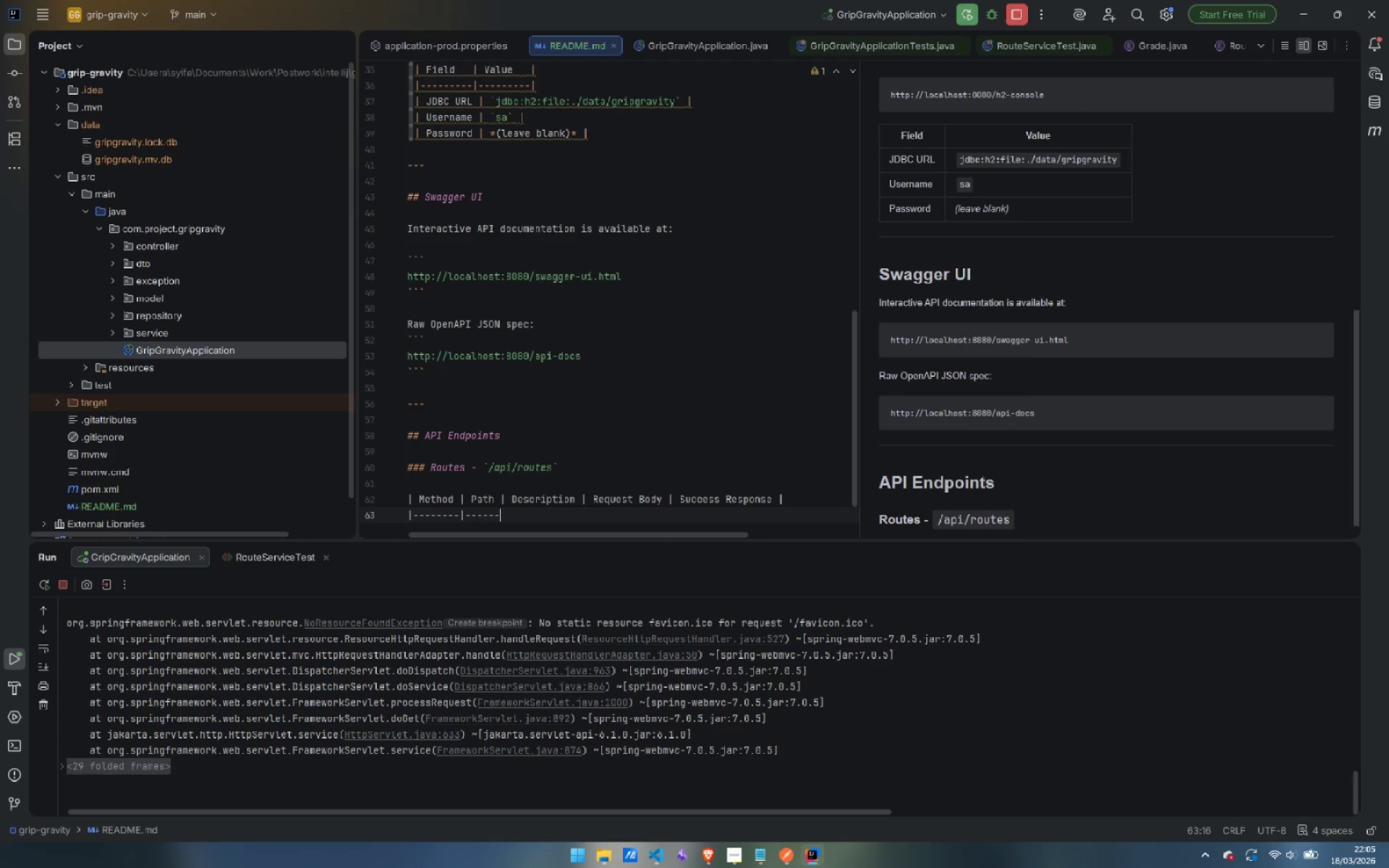 
key(Minus)
 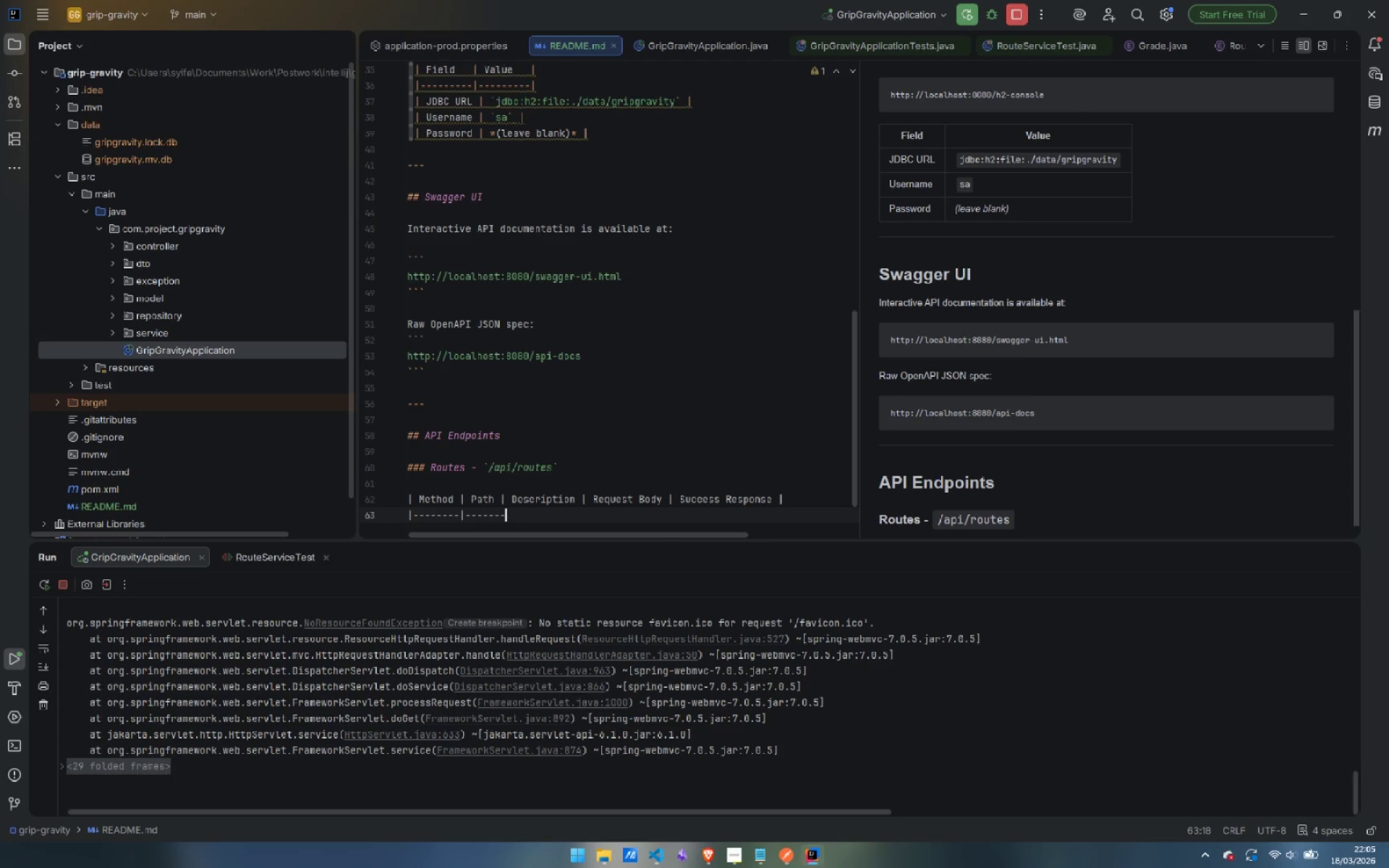 
key(Backspace)
 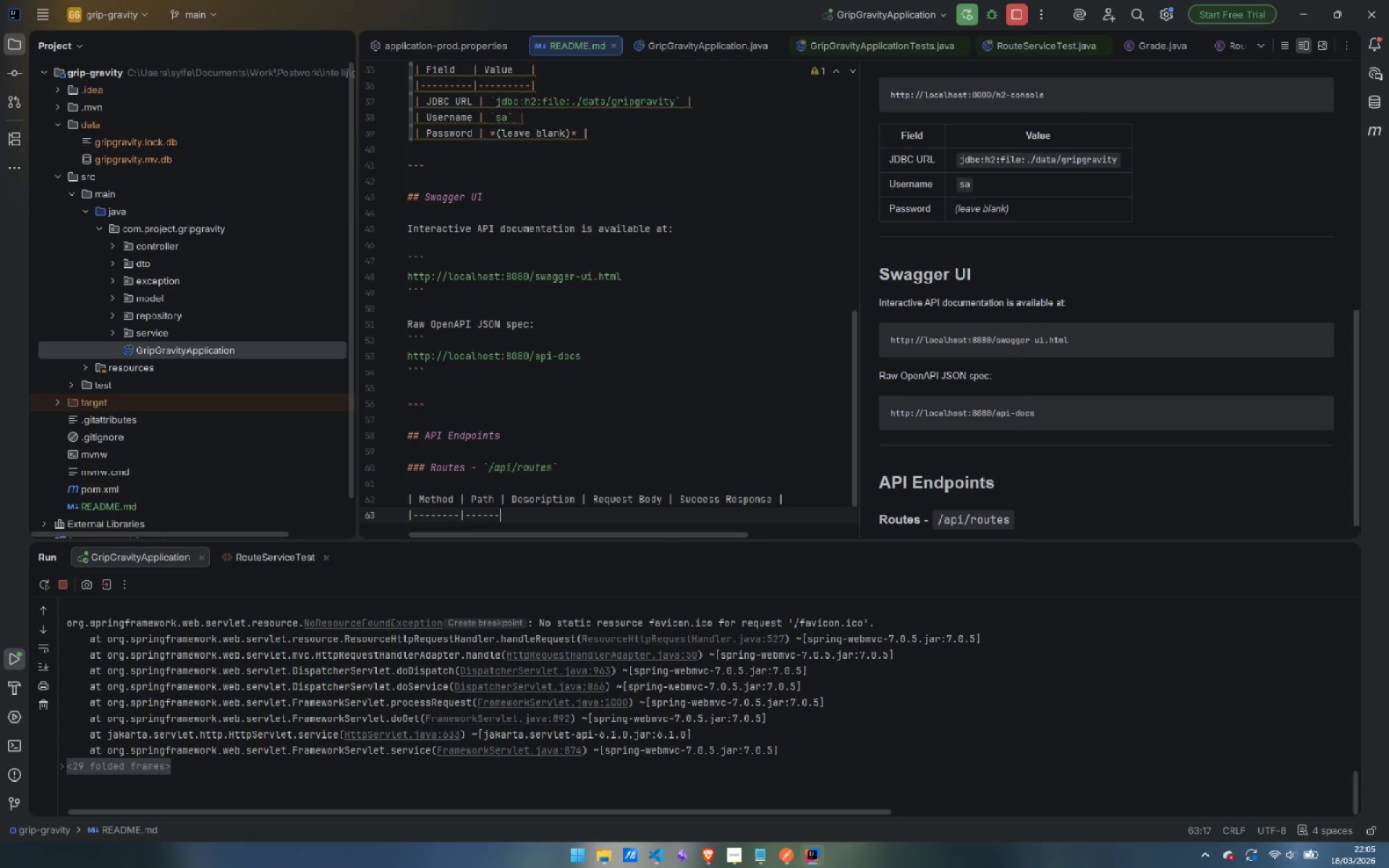 
key(Shift+Backslash)
 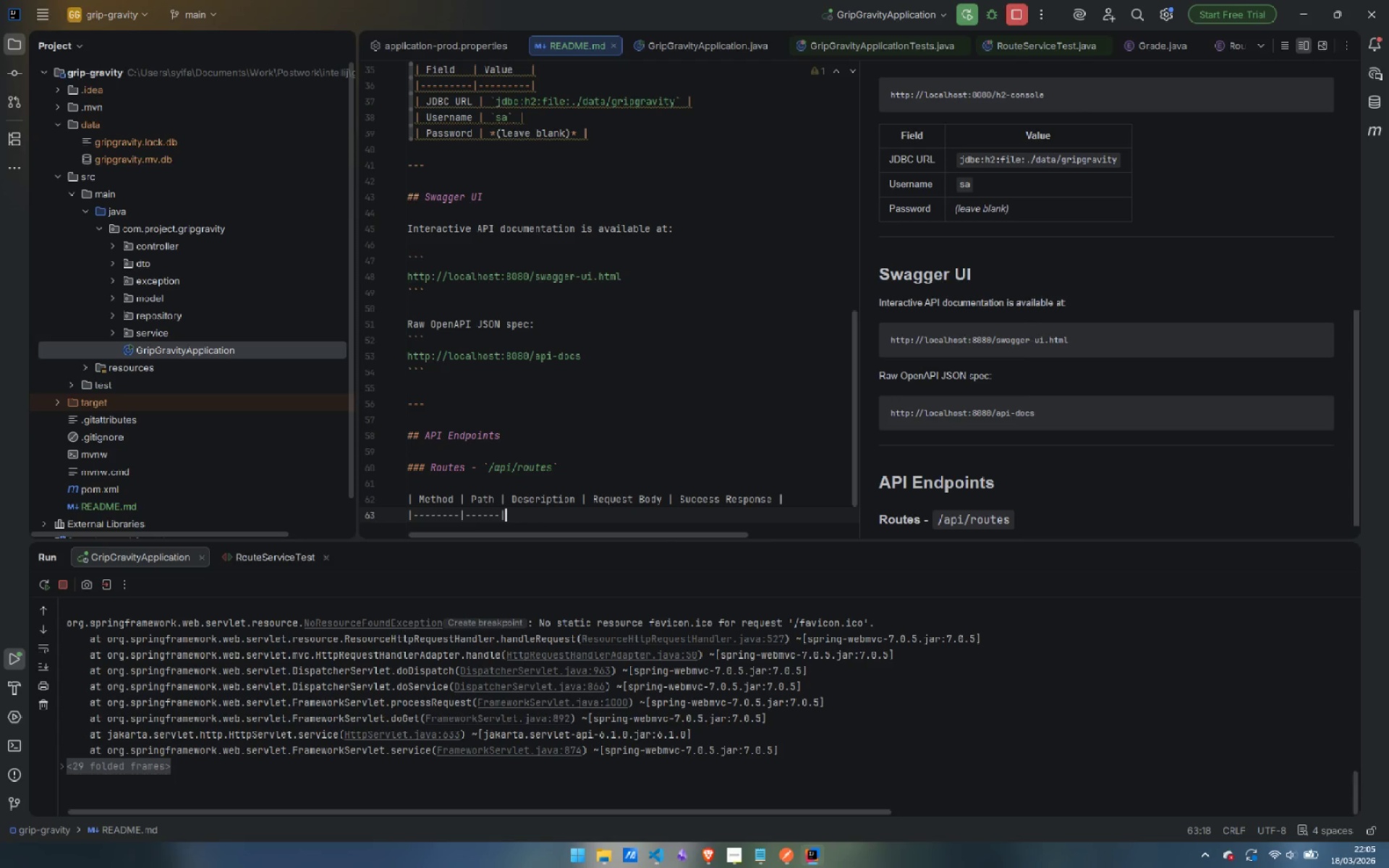 
key(Minus)
 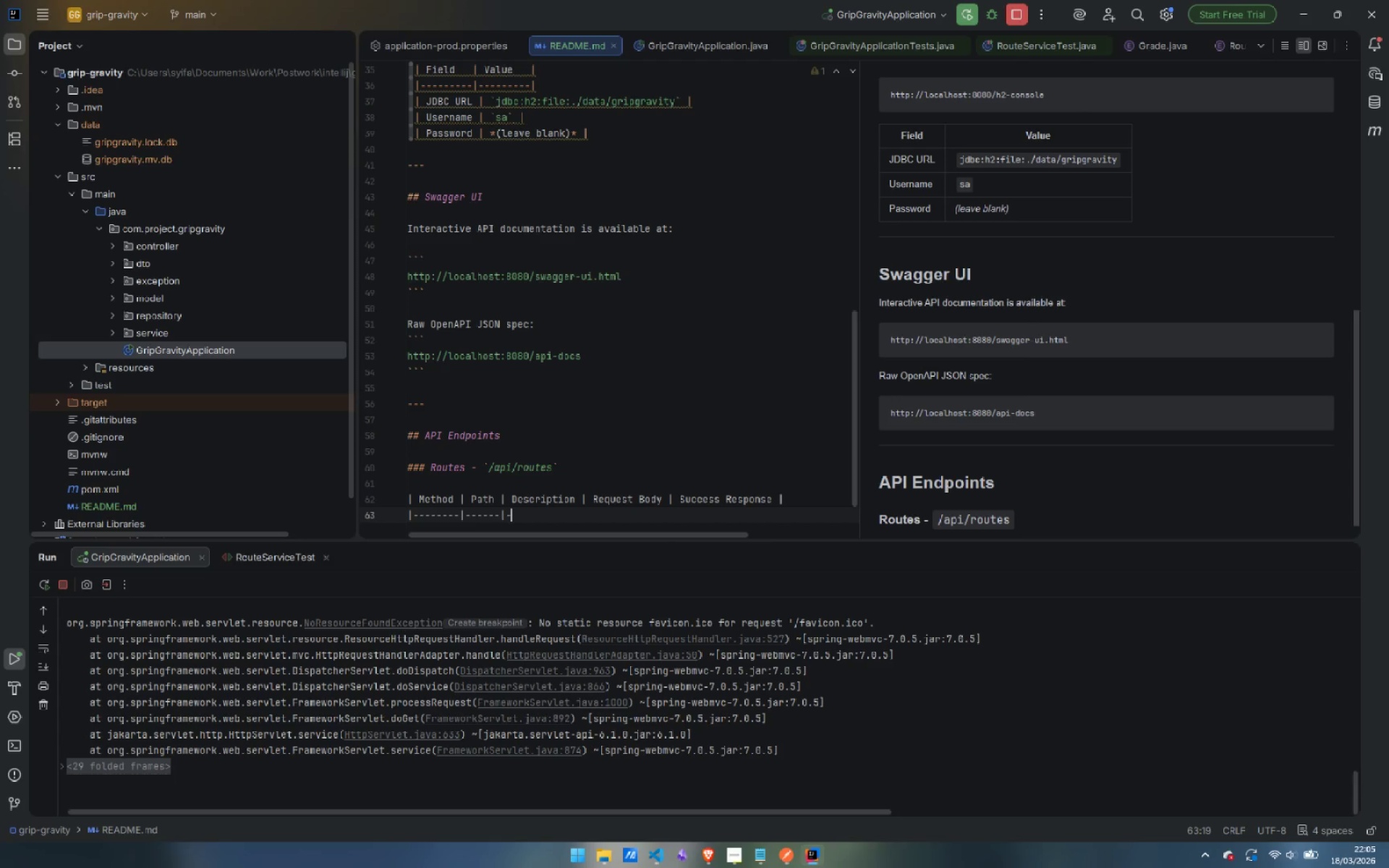 
key(Minus)
 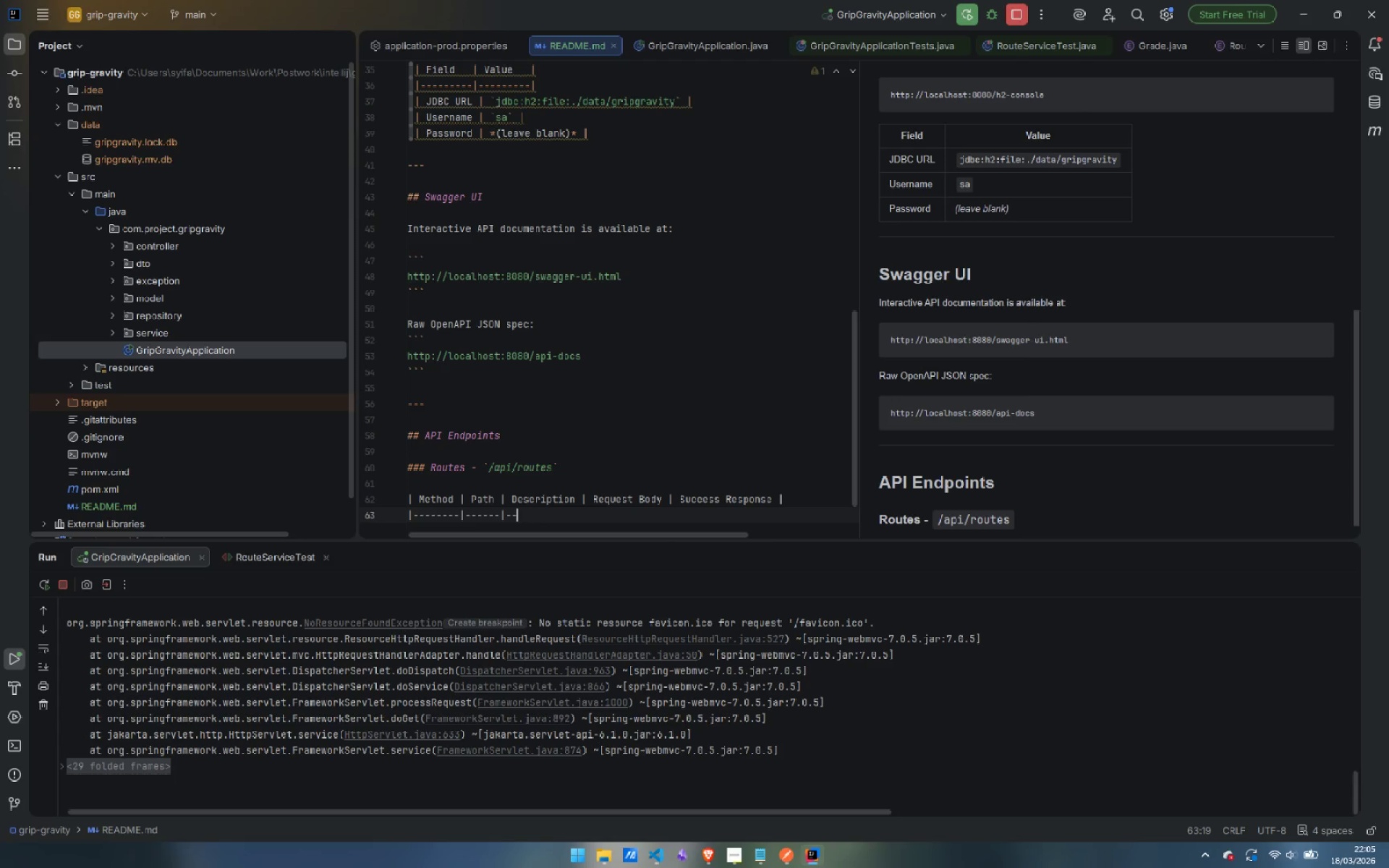 
key(Minus)
 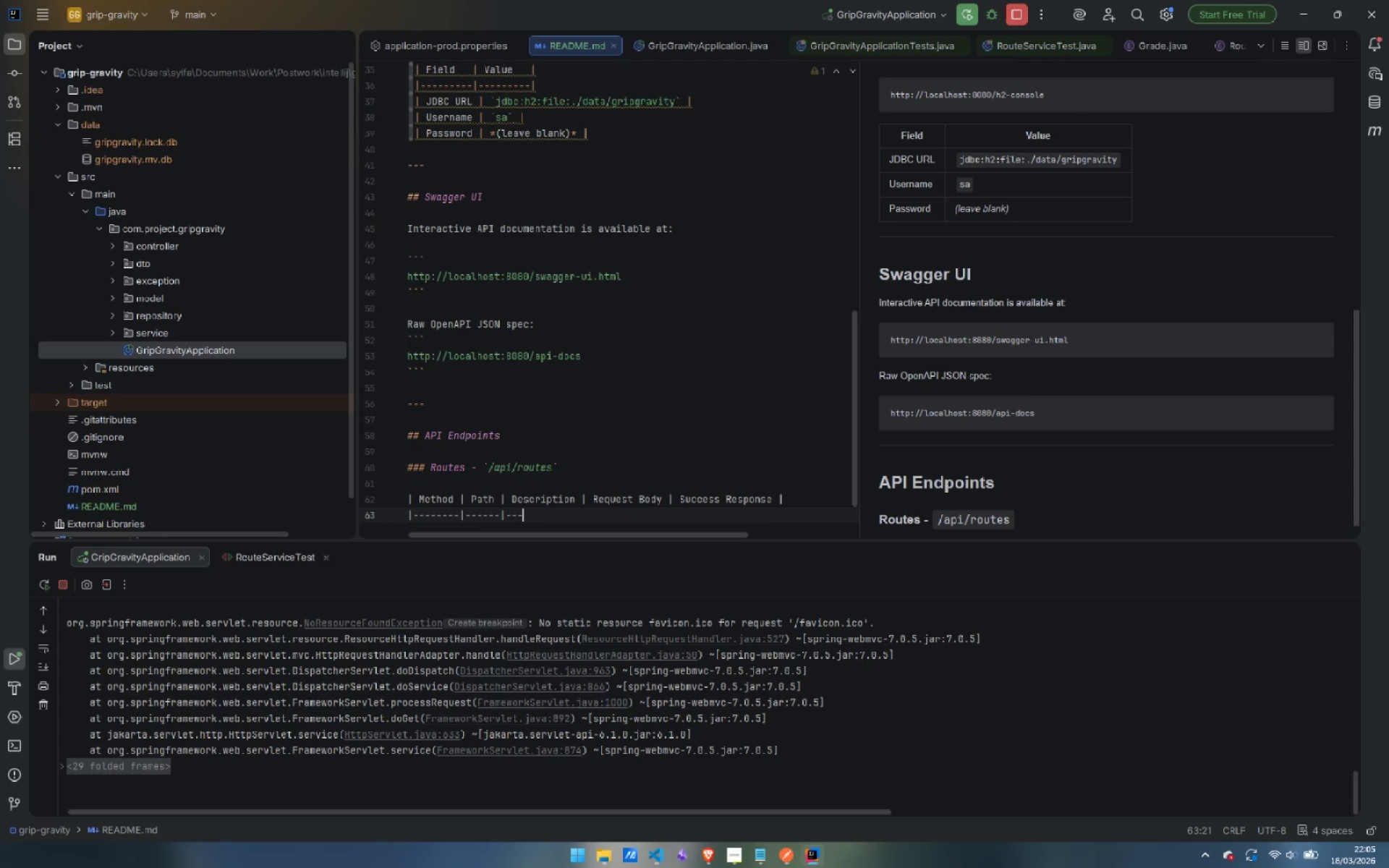 
key(Minus)
 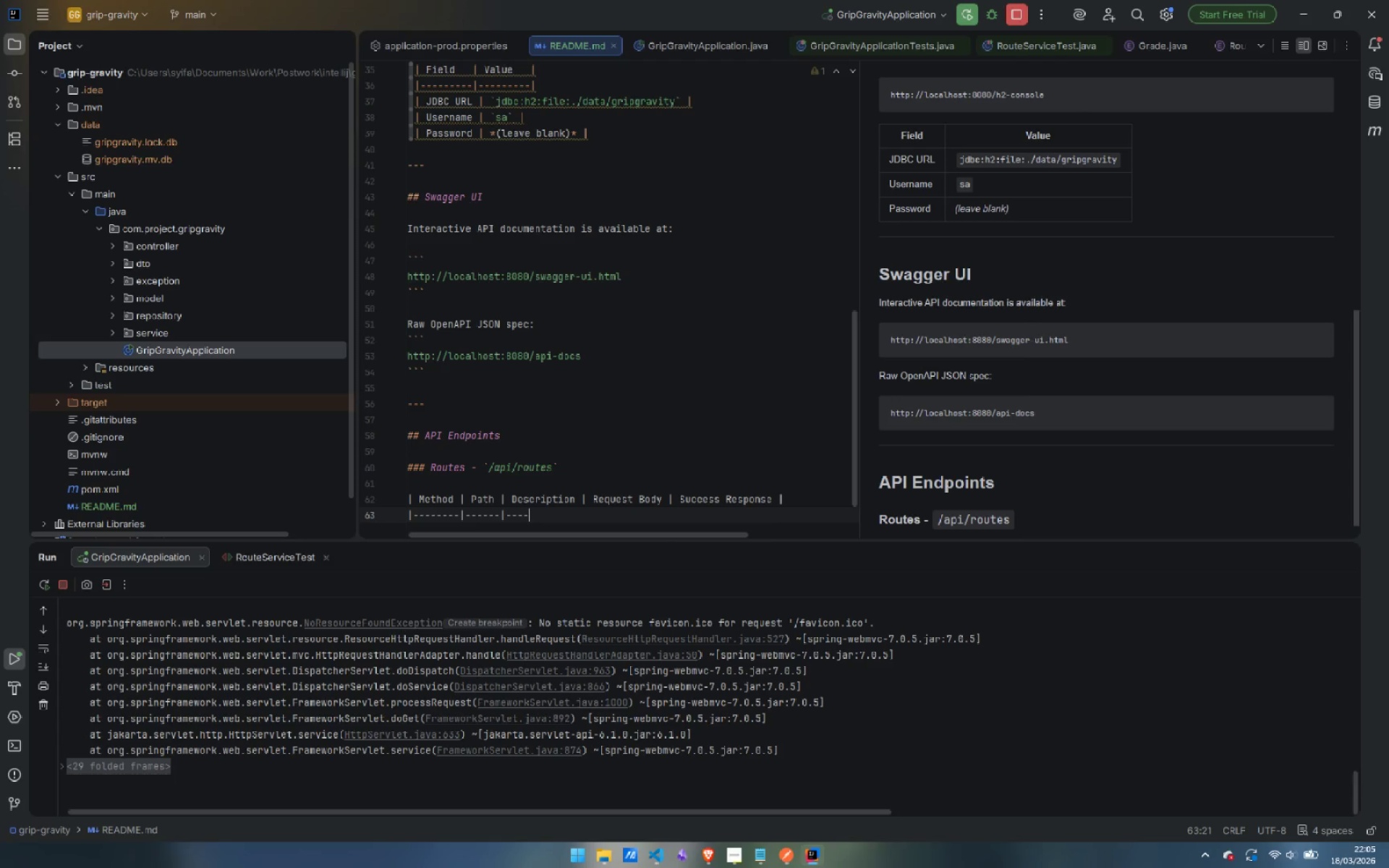 
key(Minus)
 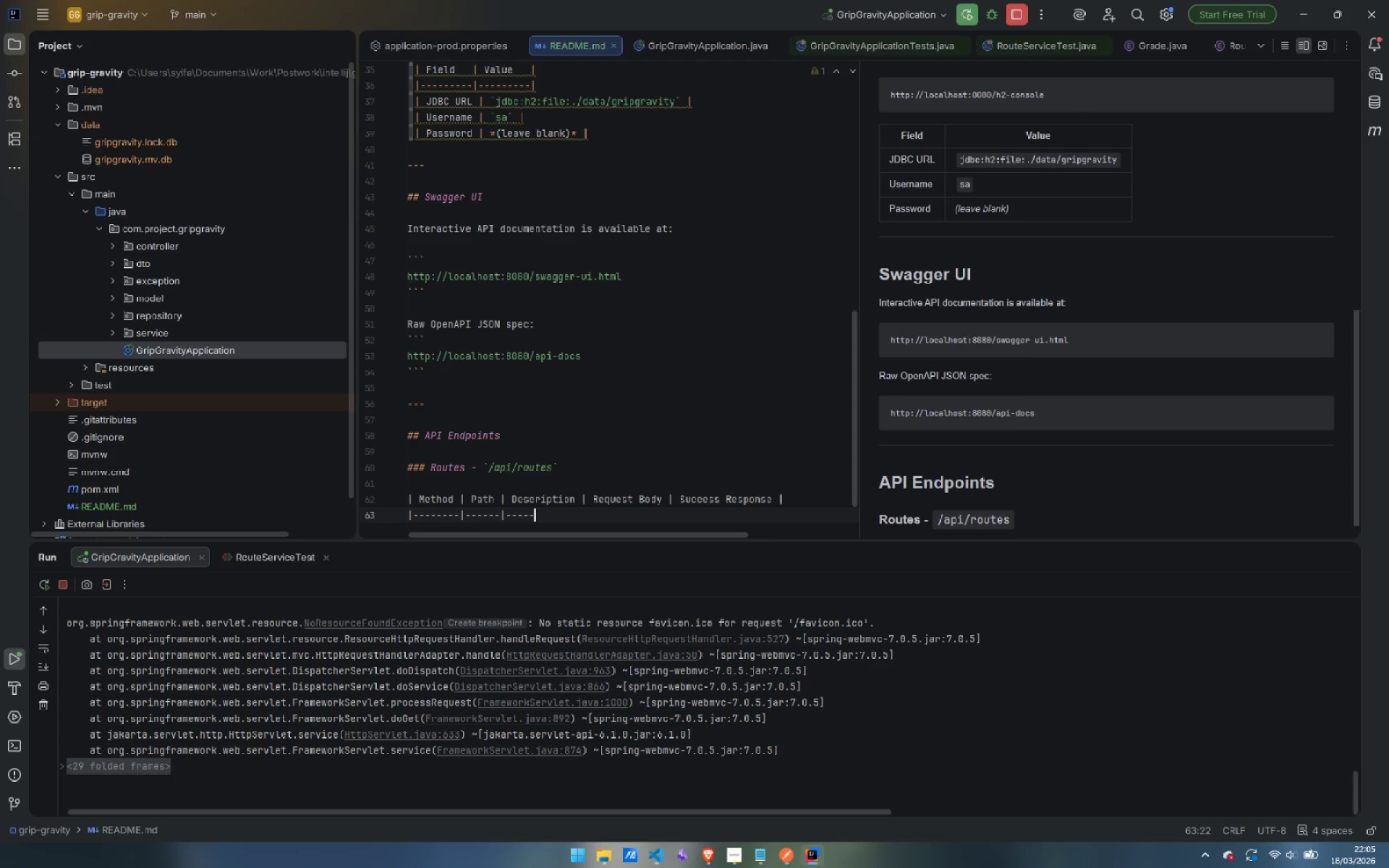 
key(Minus)
 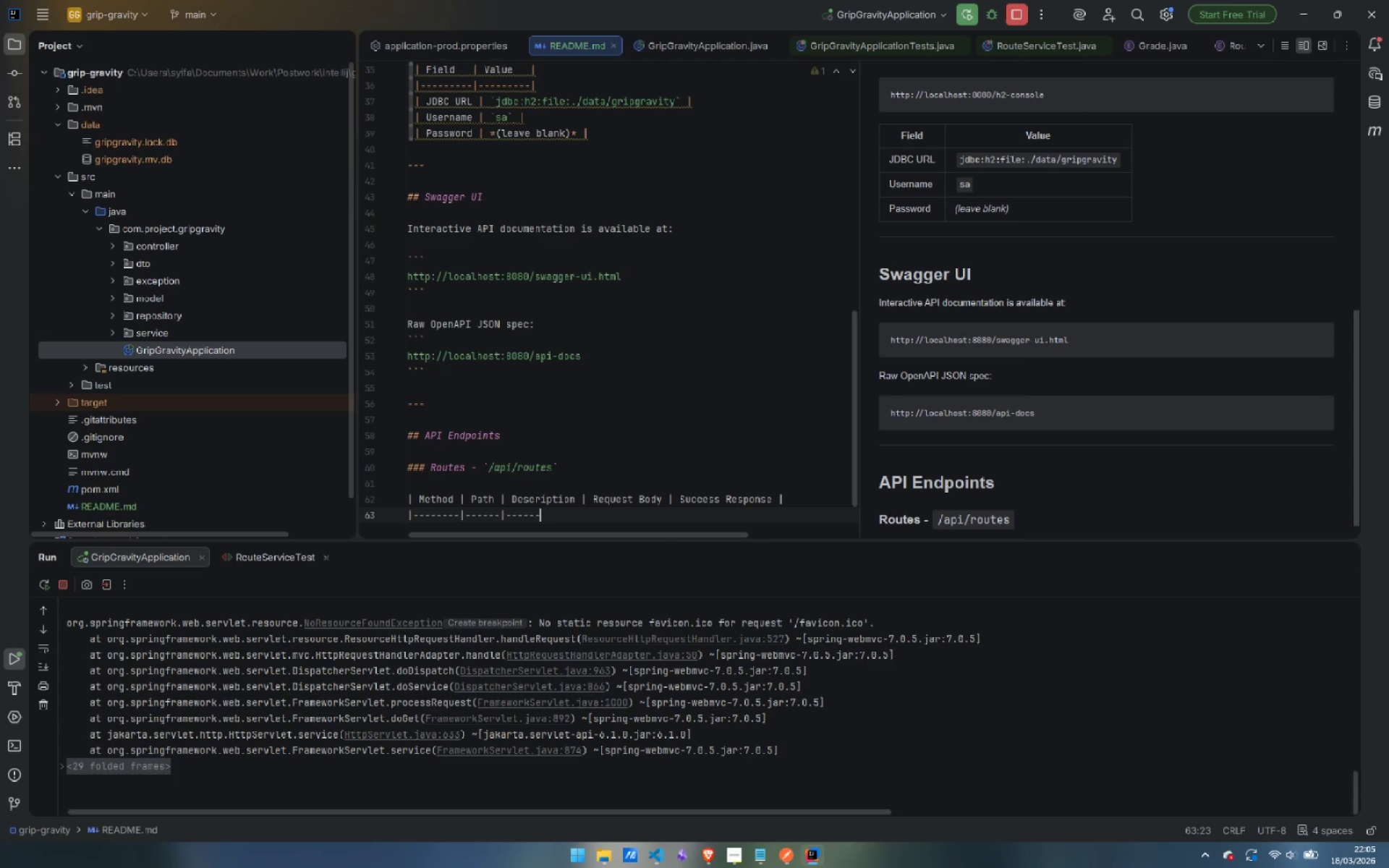 
key(Minus)
 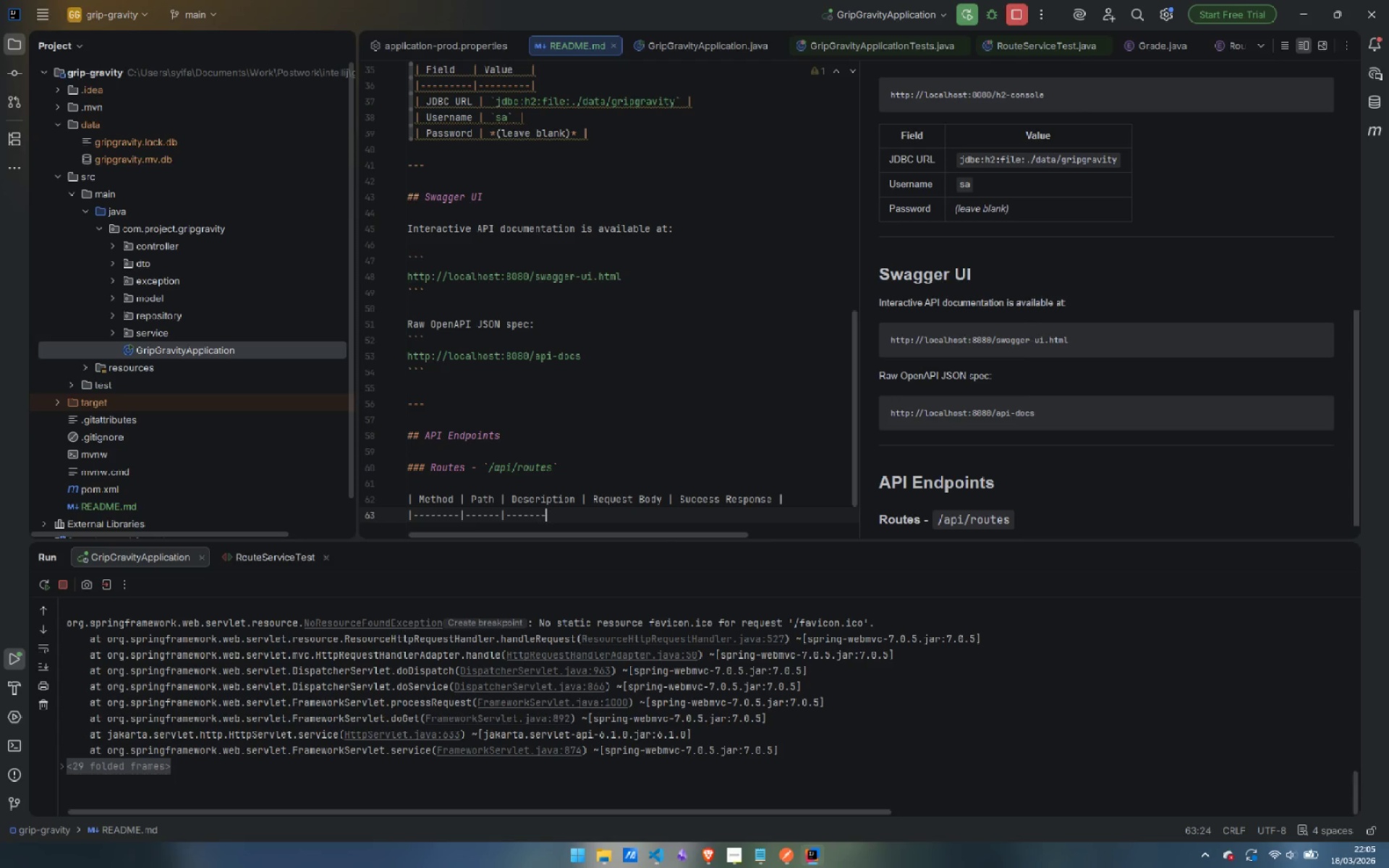 
key(Minus)
 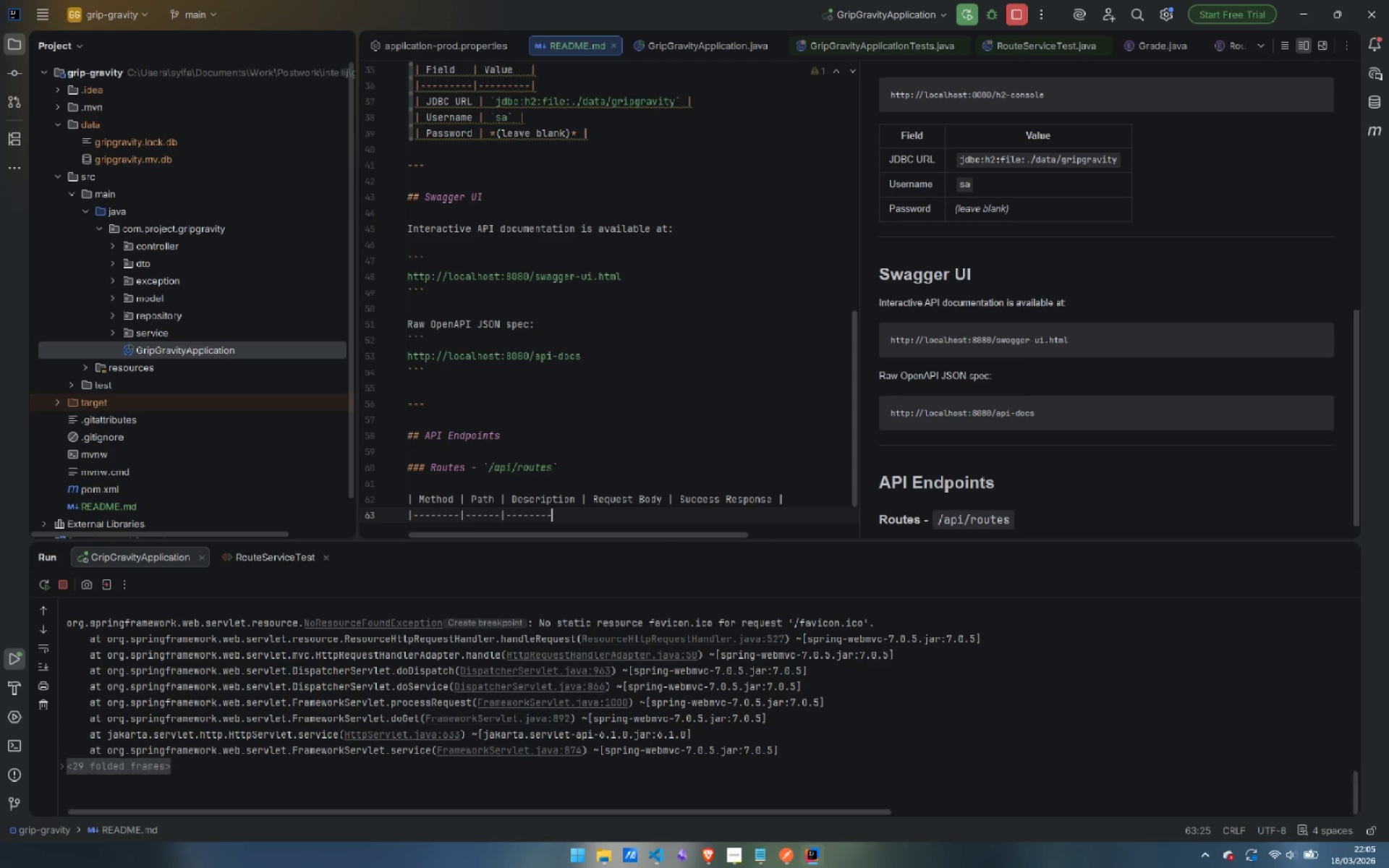 
key(Minus)
 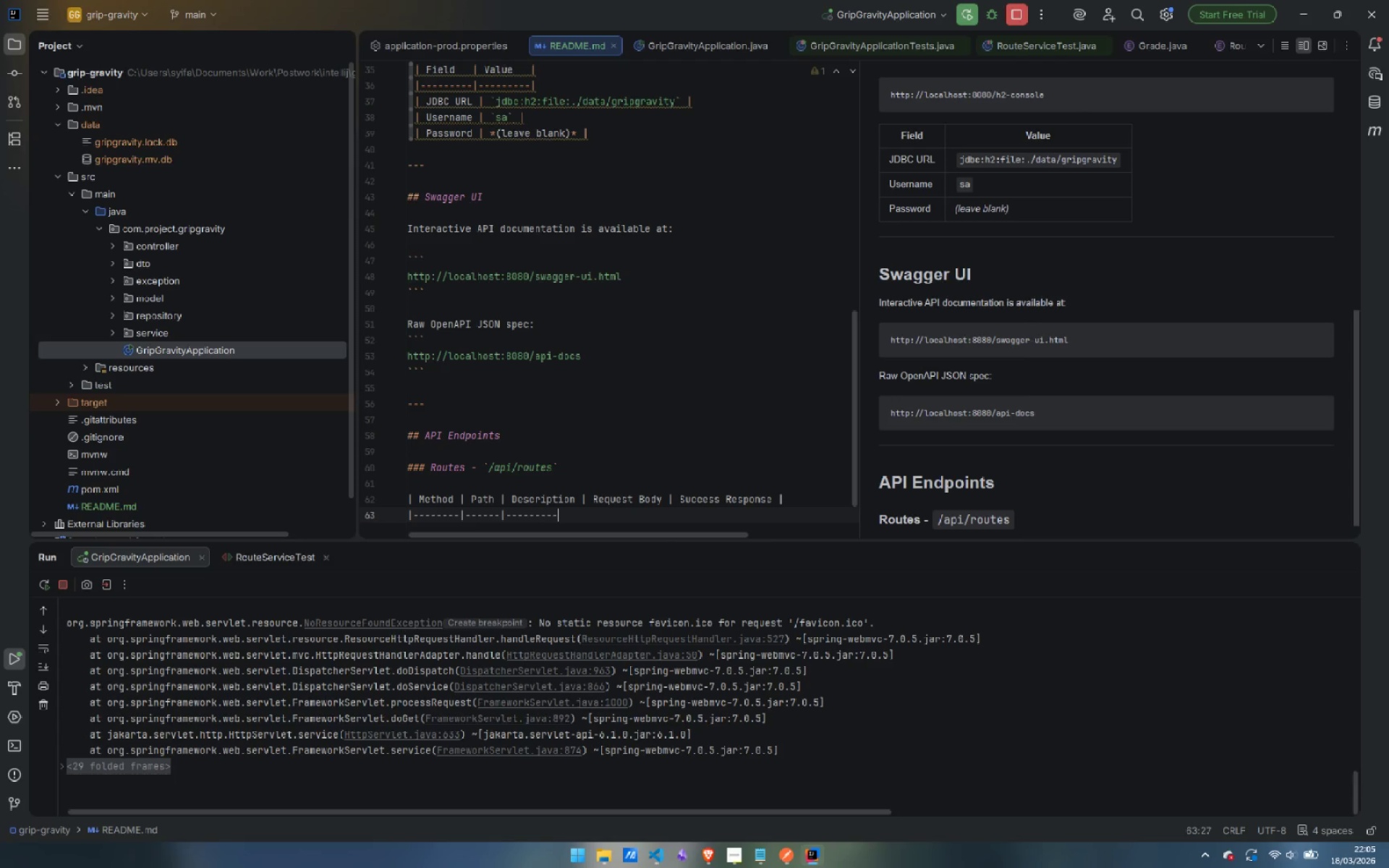 
key(Minus)
 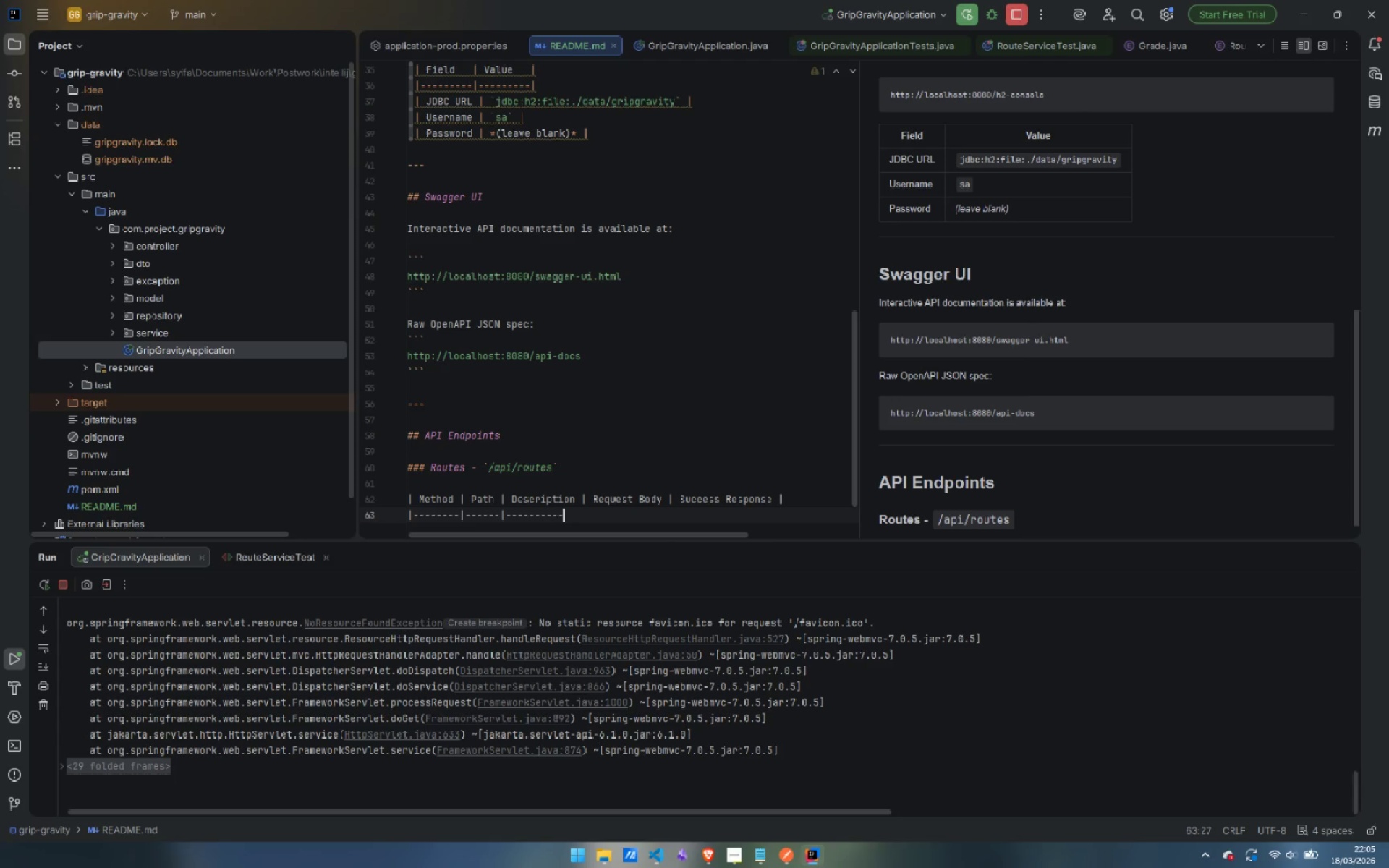 
key(Minus)
 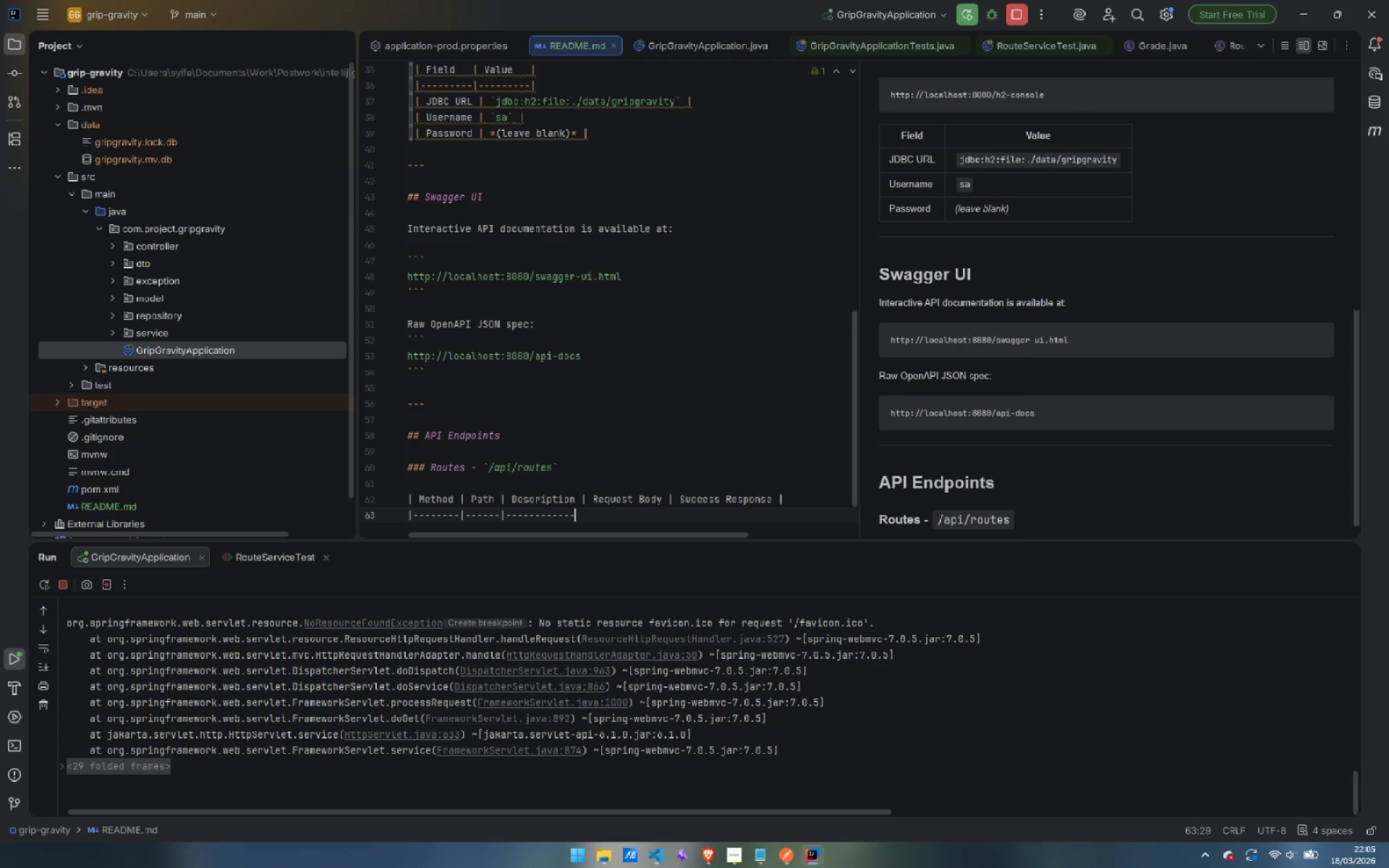 
key(Minus)
 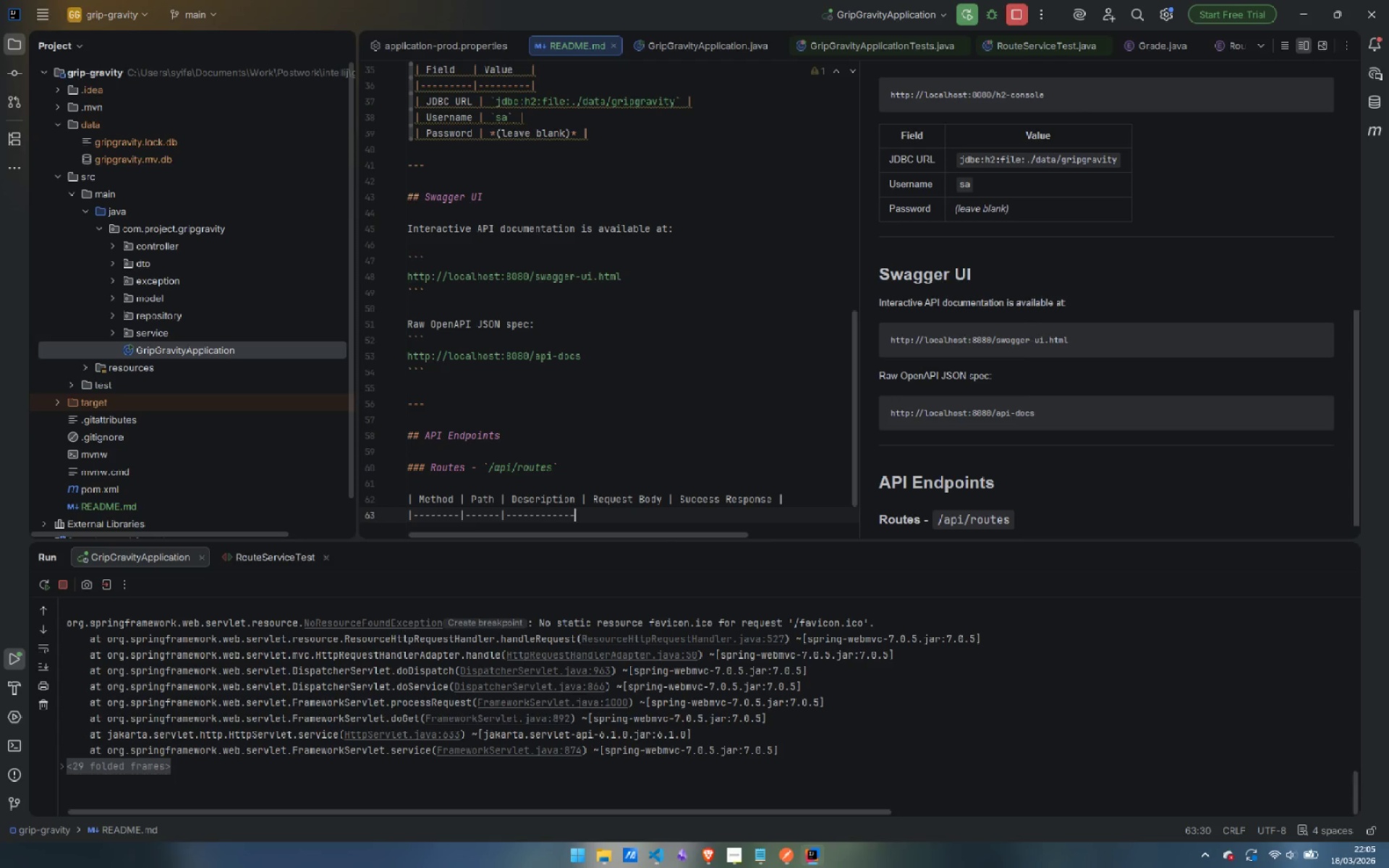 
key(Minus)
 